 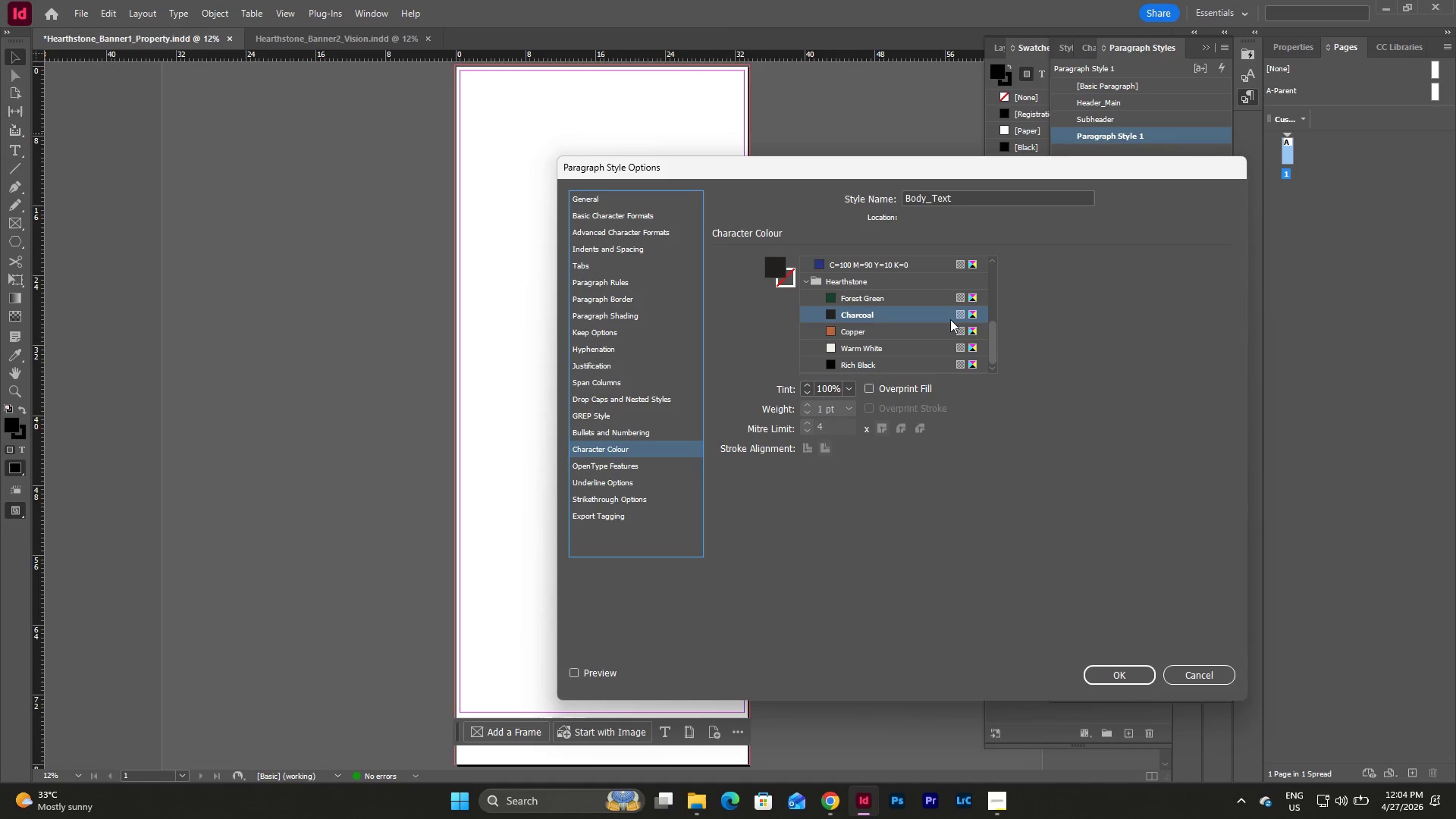 
left_click([908, 361])
 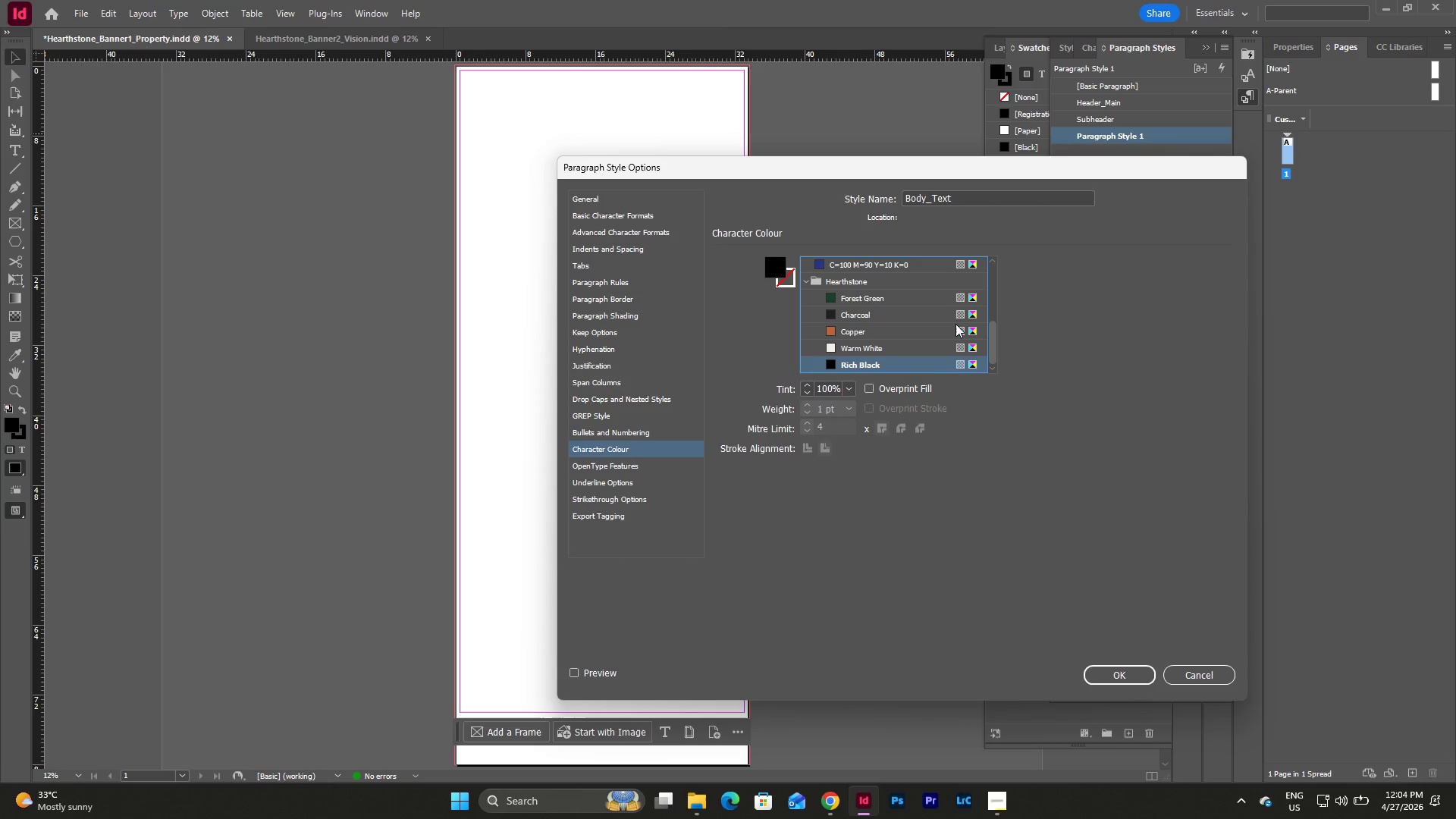 
scroll: coordinate [956, 324], scroll_direction: down, amount: 1.0
 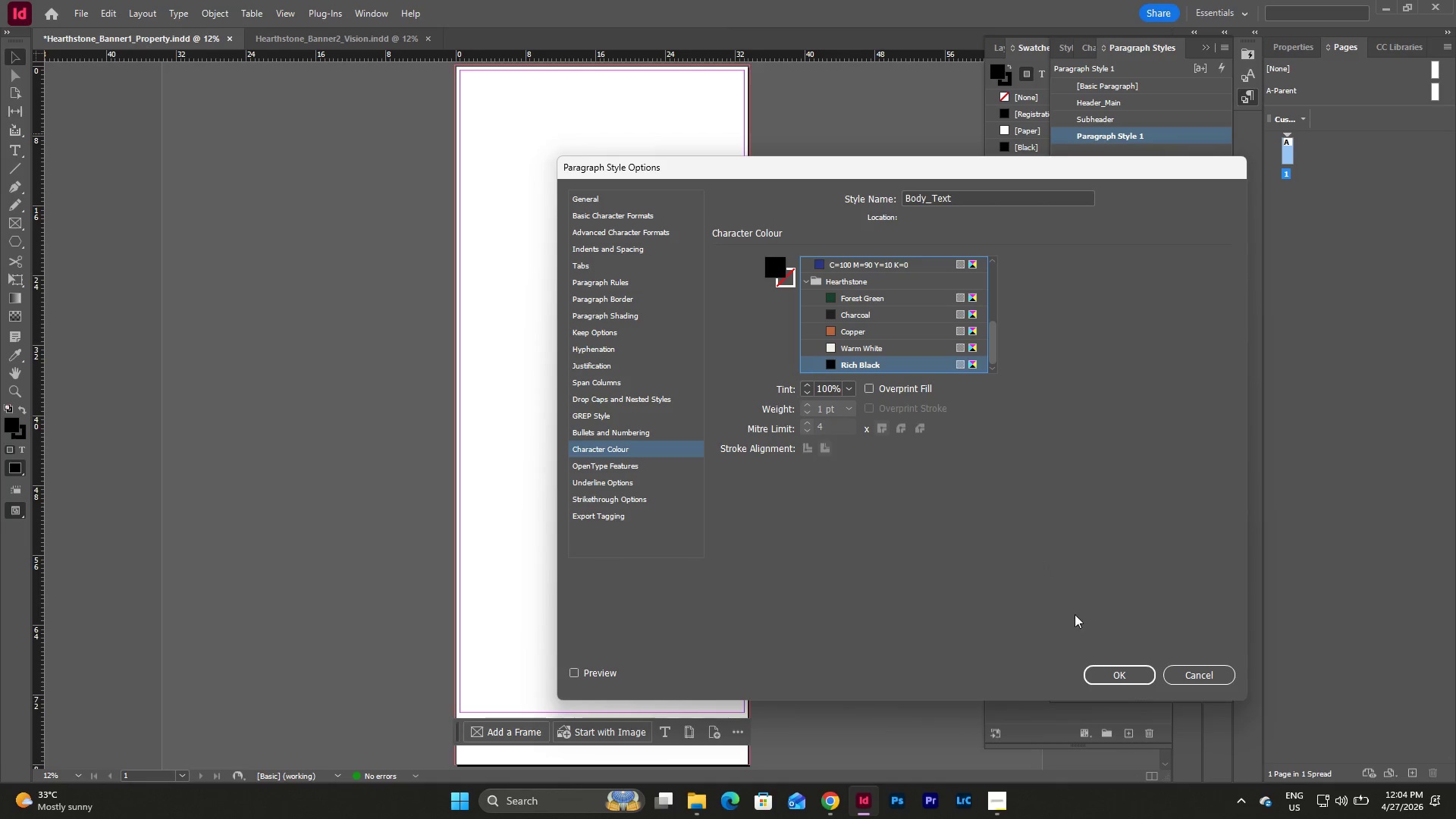 
left_click([1116, 676])
 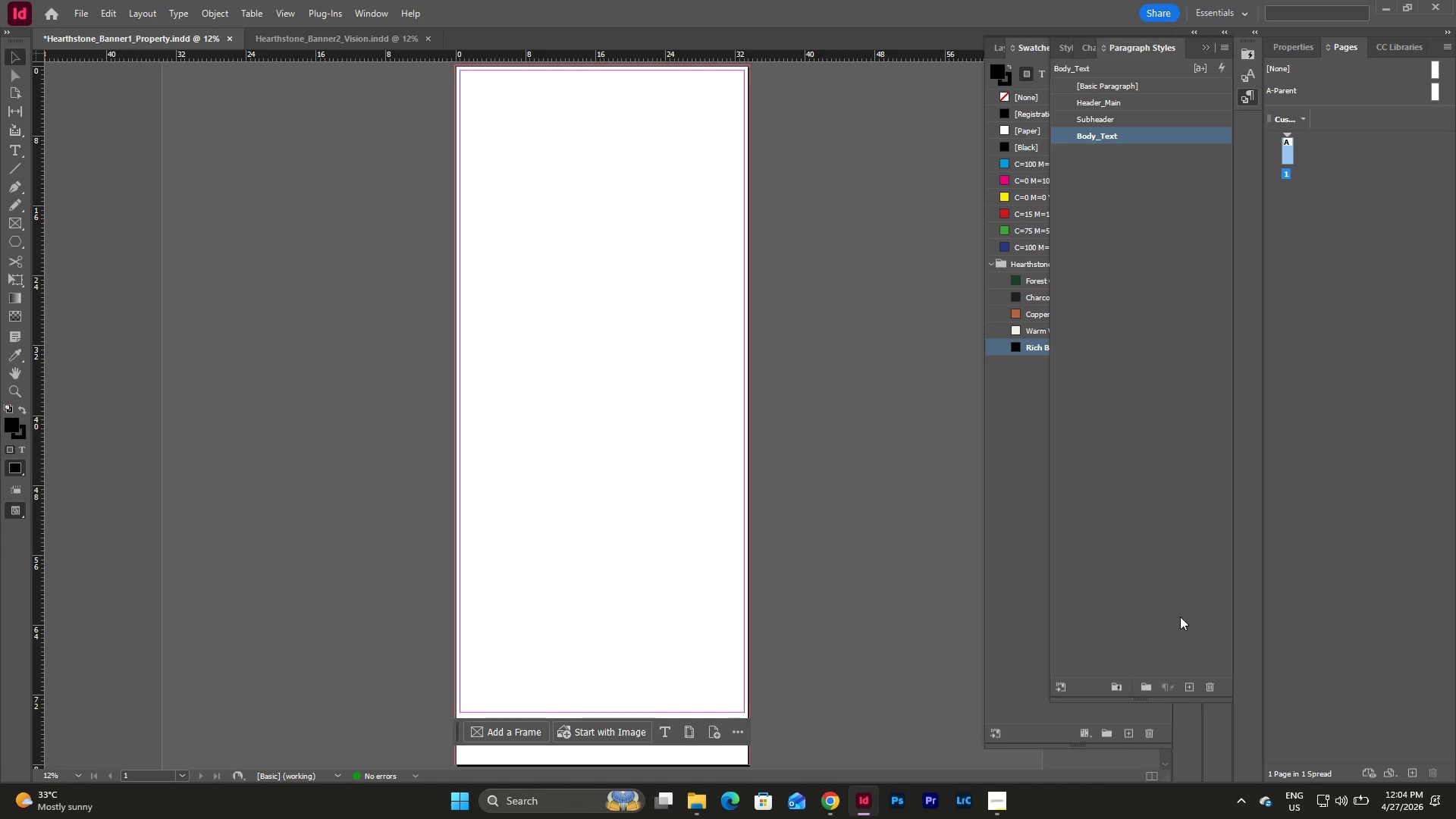 
left_click([1191, 687])
 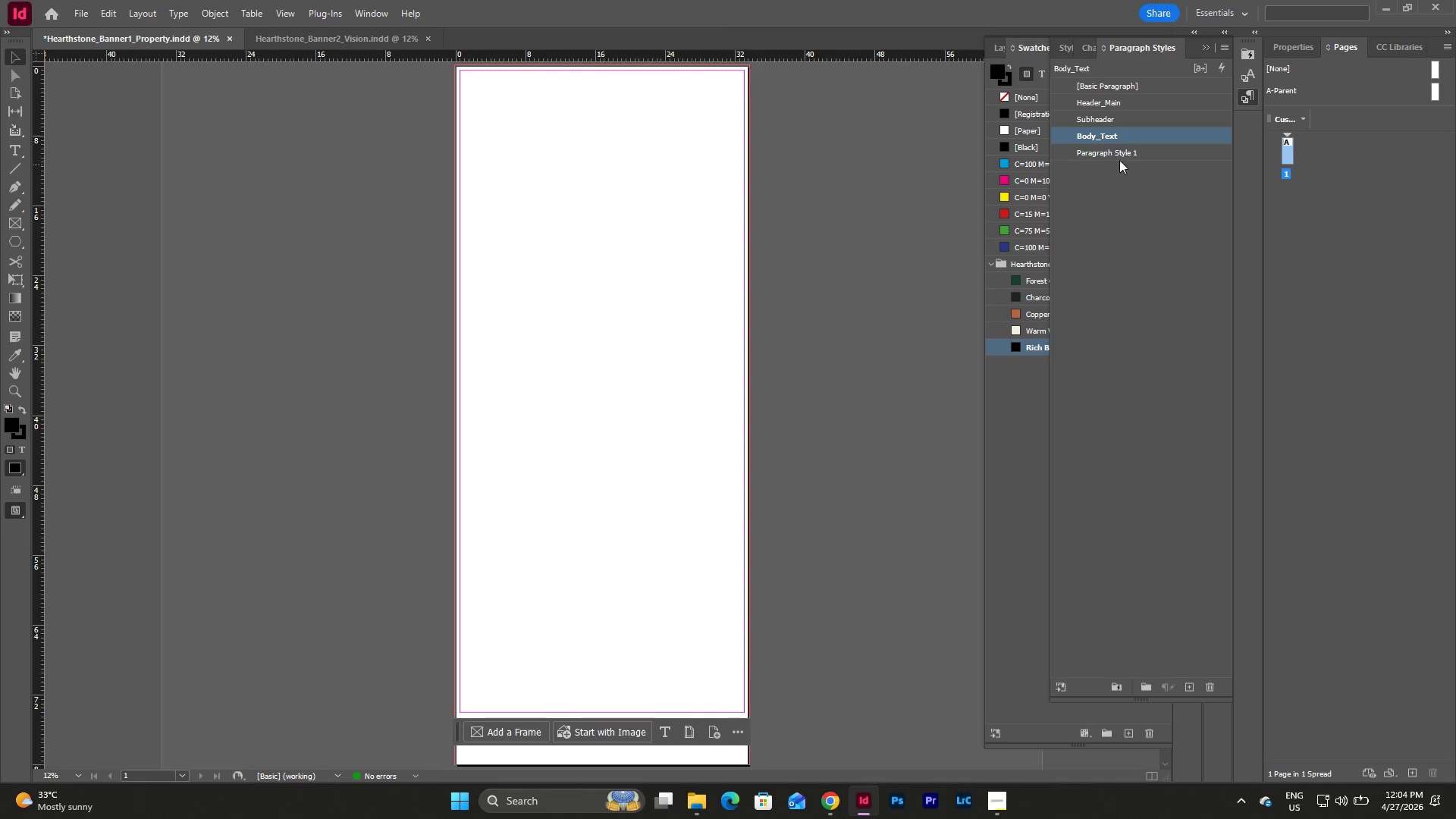 
double_click([1124, 149])
 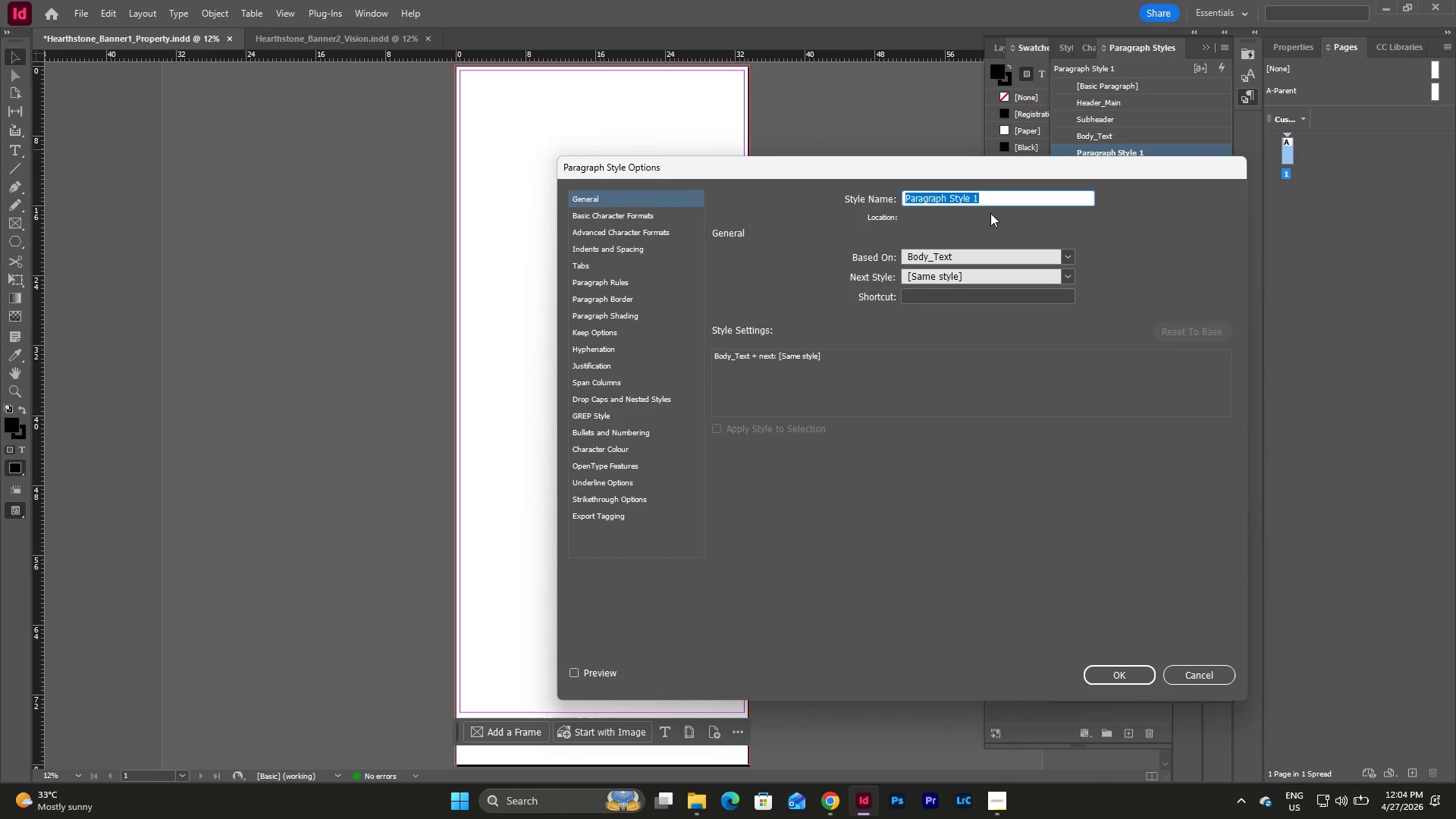 
type(Bullet_List)
 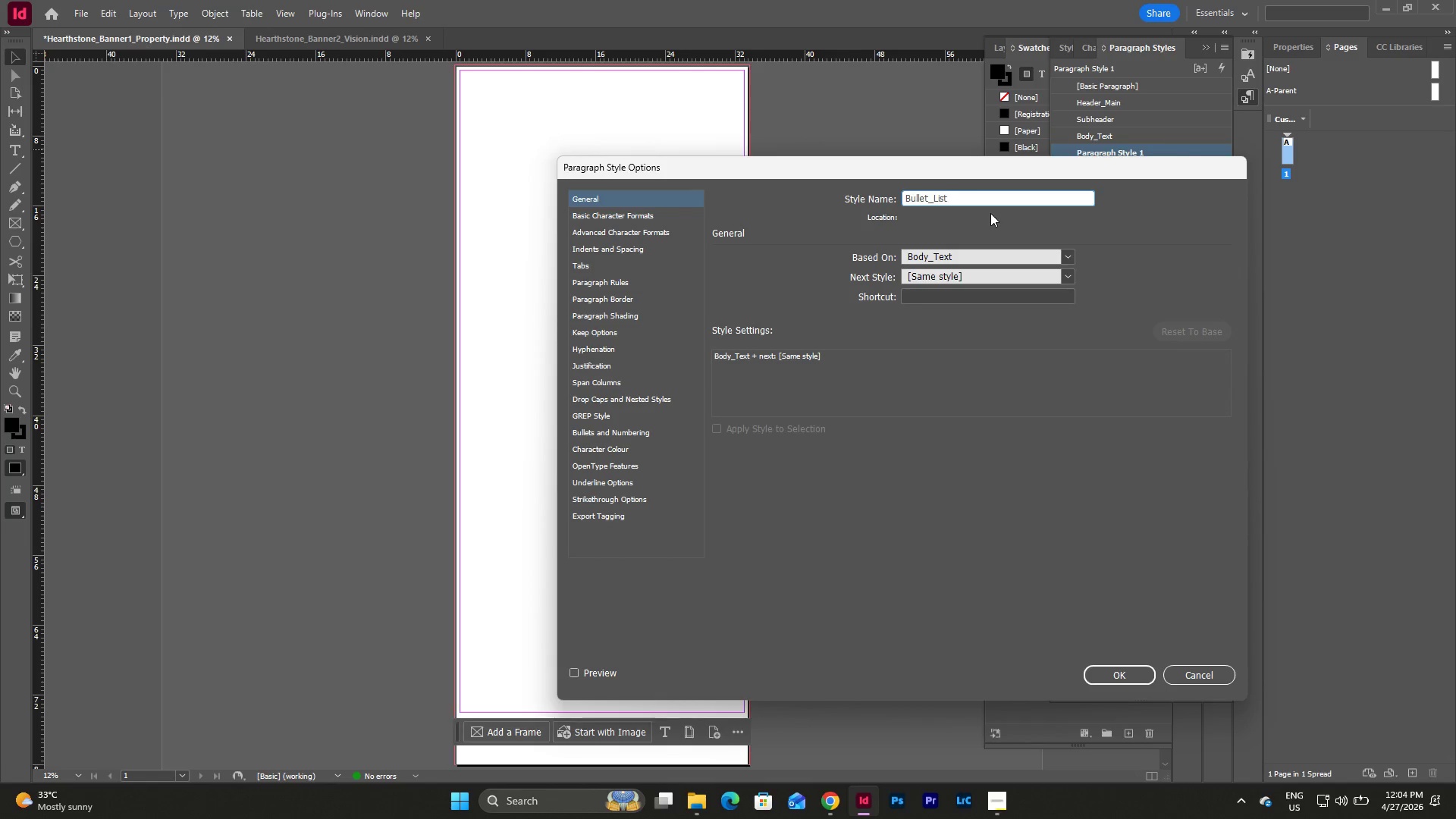 
wait(7.36)
 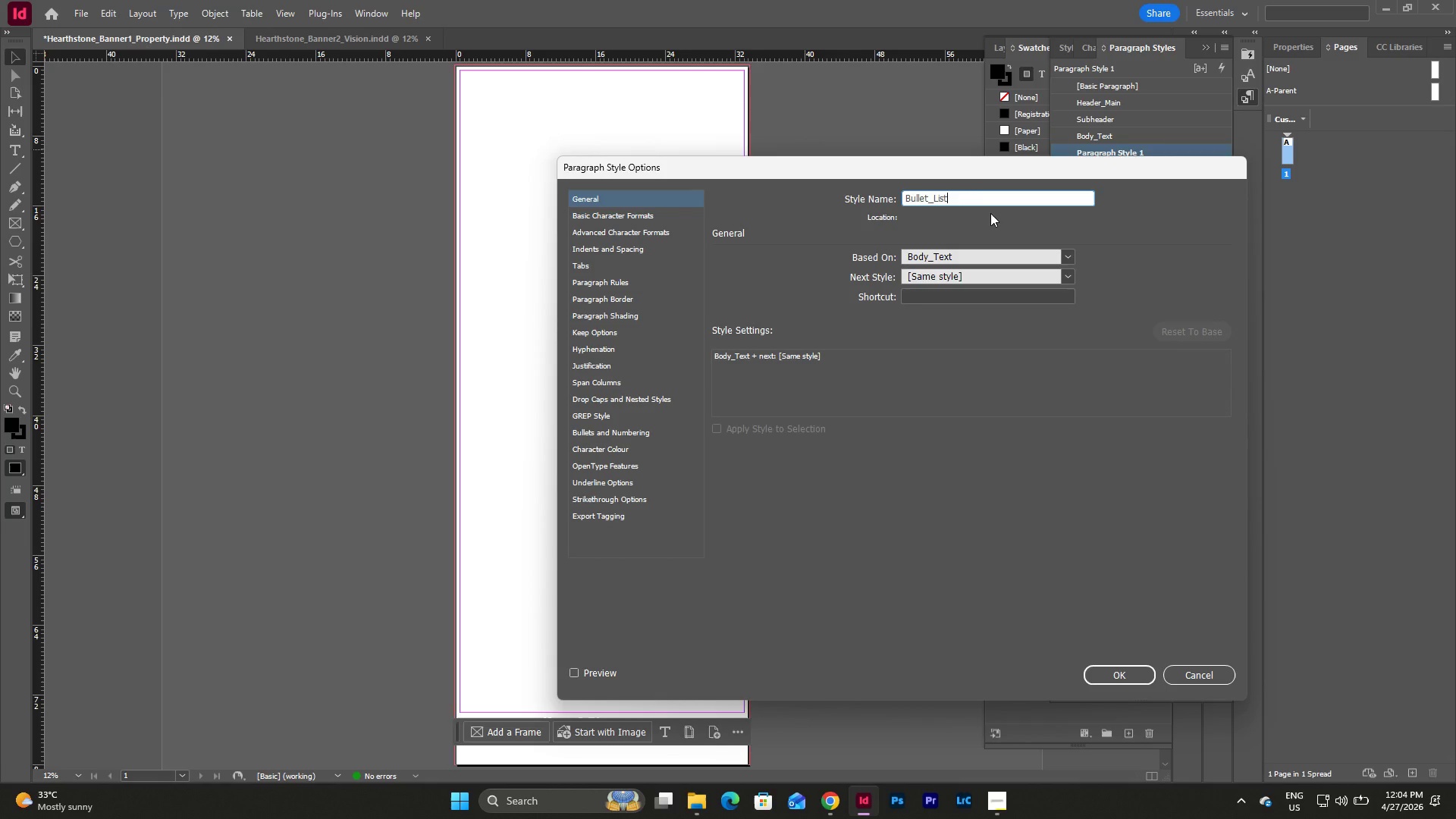 
left_click([629, 218])
 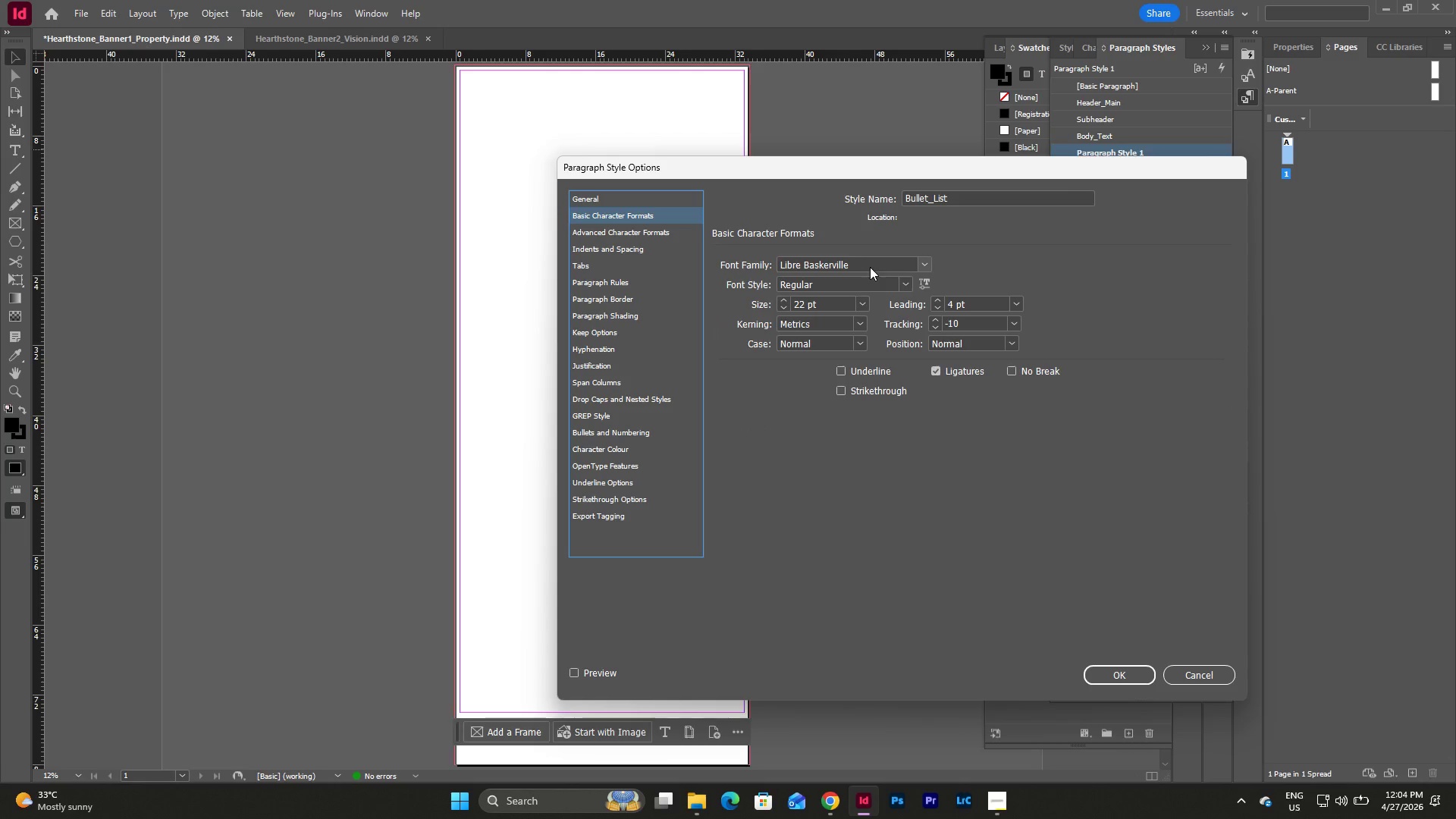 
double_click([852, 286])
 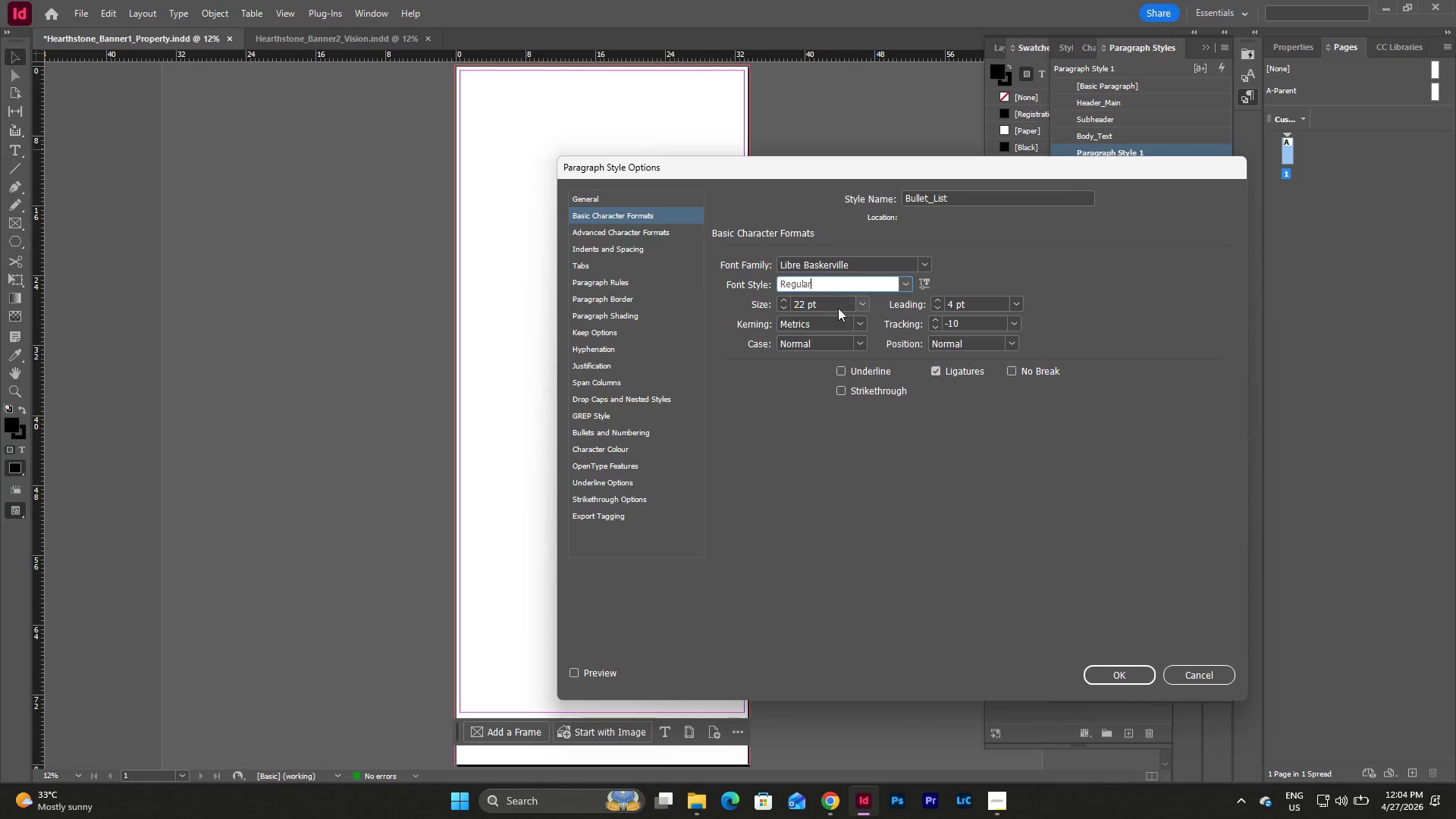 
double_click([820, 302])
 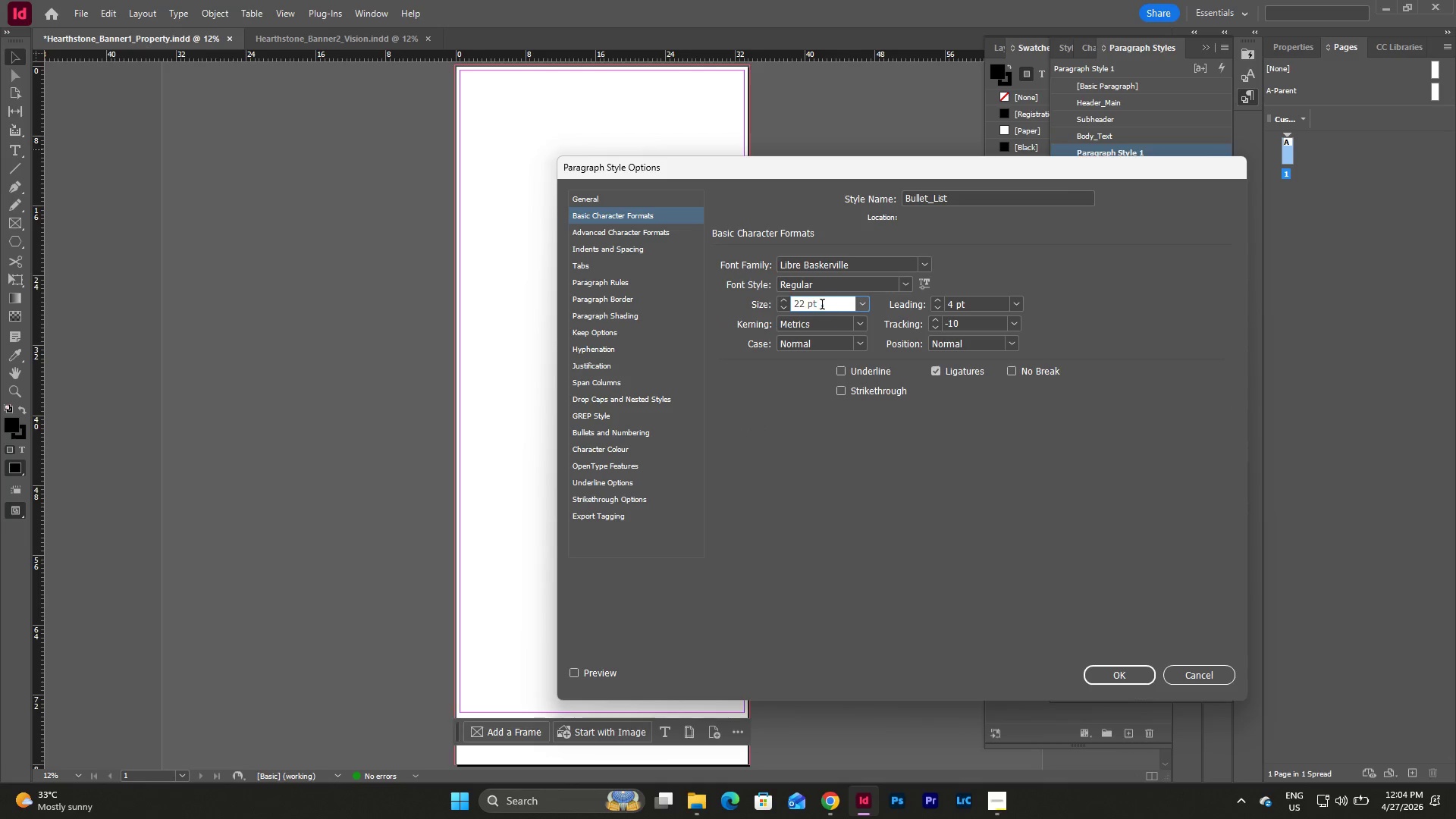 
left_click_drag(start_coordinate=[826, 303], to_coordinate=[761, 306])
 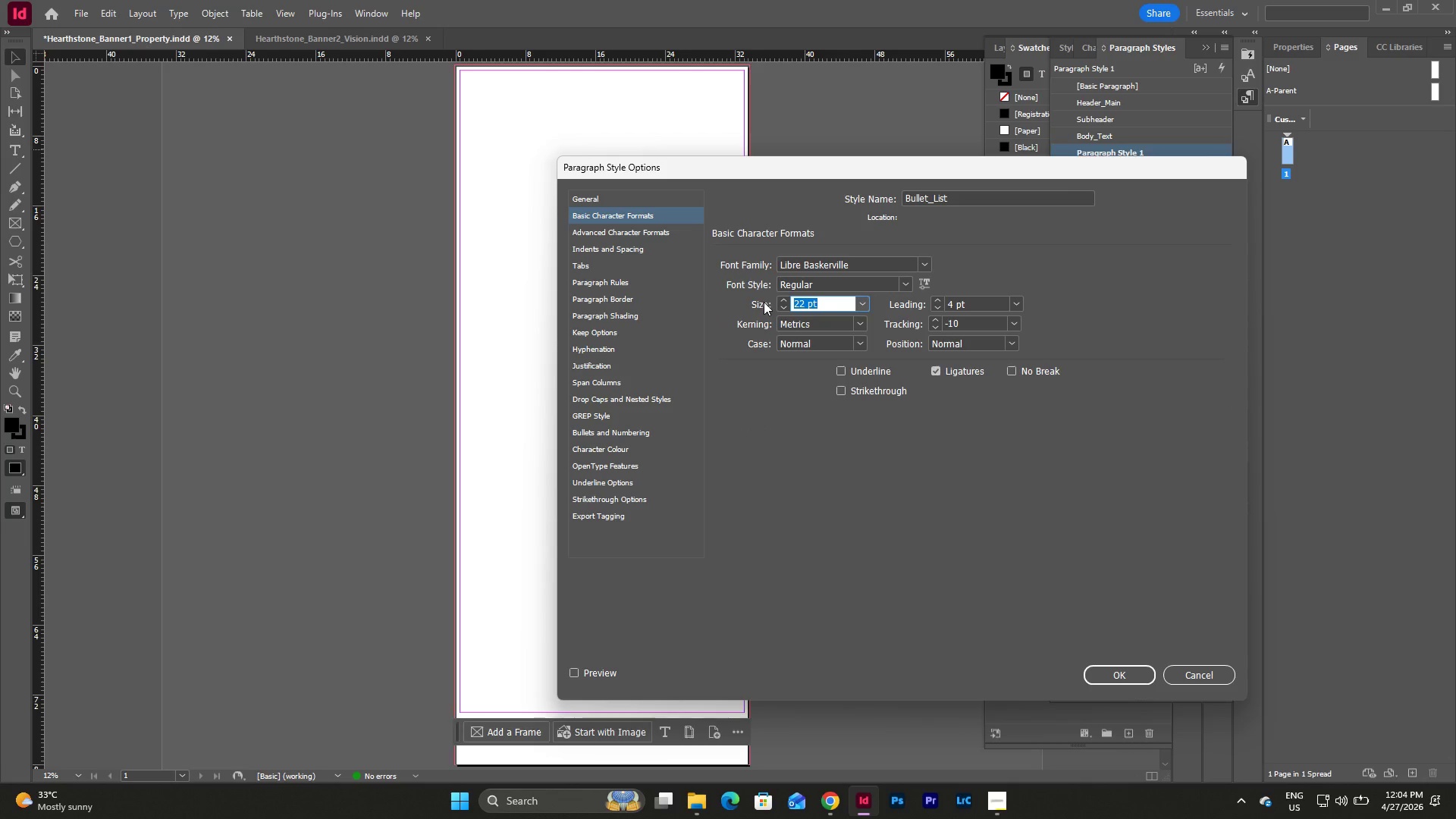 
key(Numpad2)
 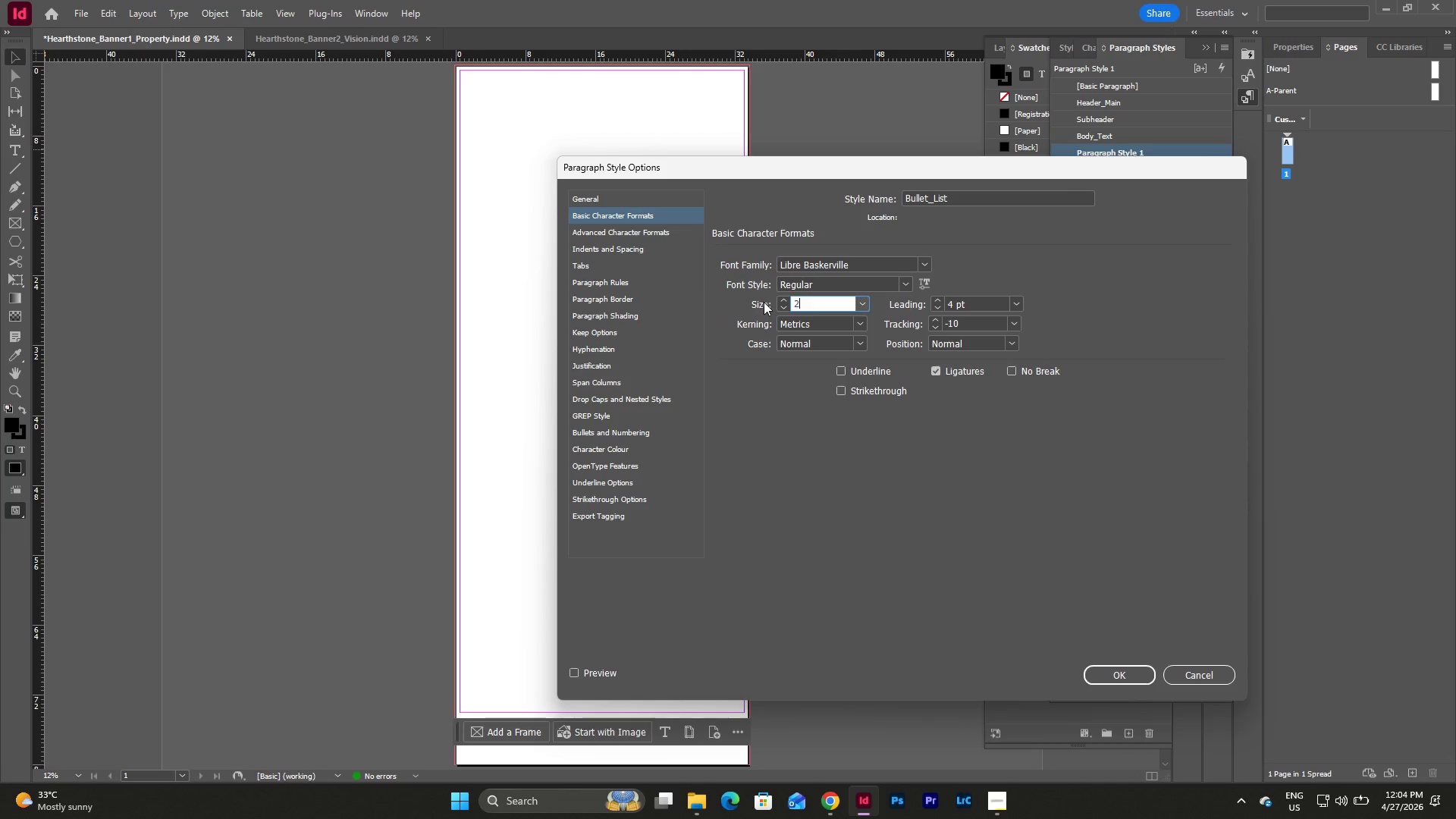 
key(Numpad0)
 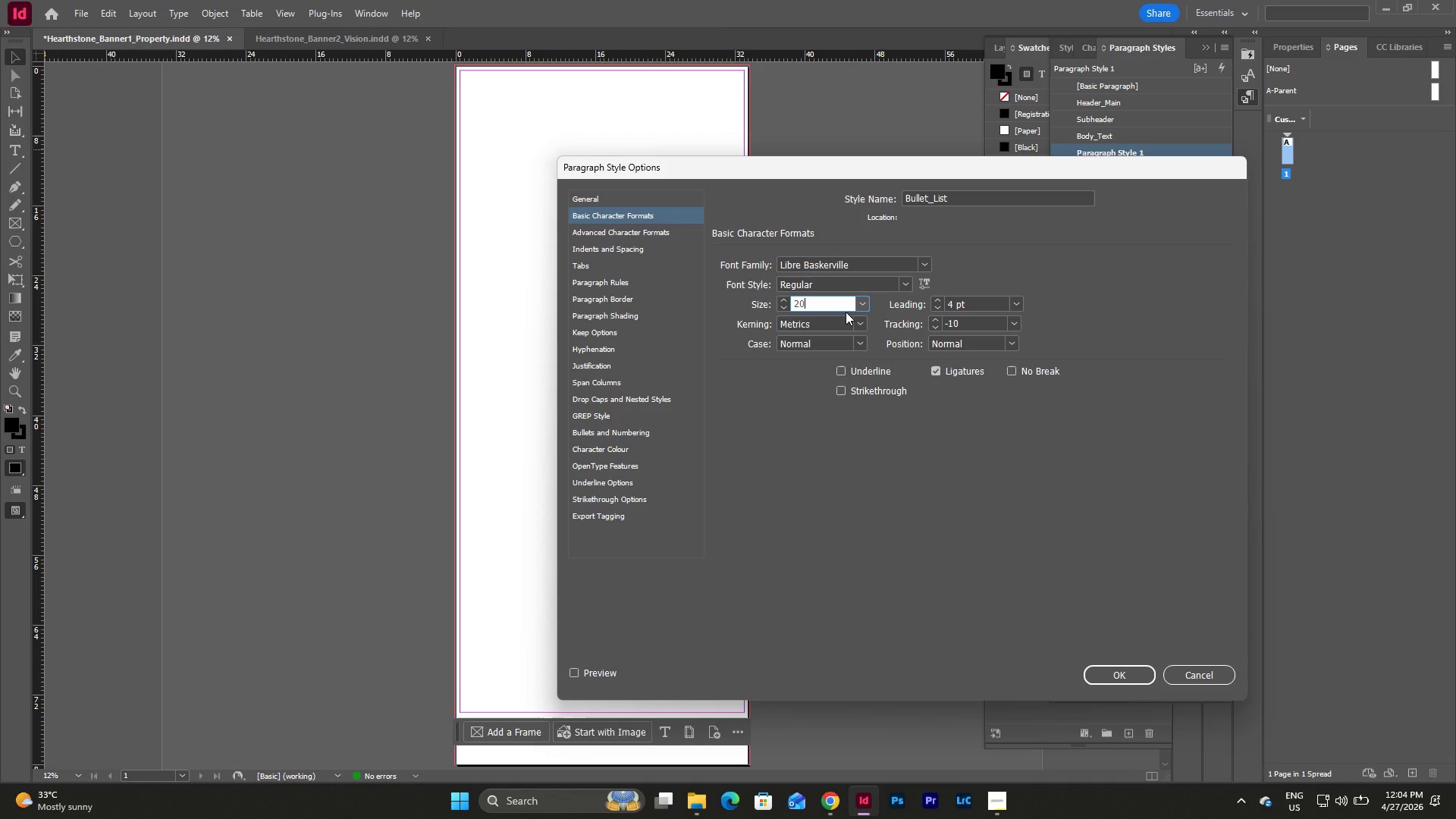 
wait(9.61)
 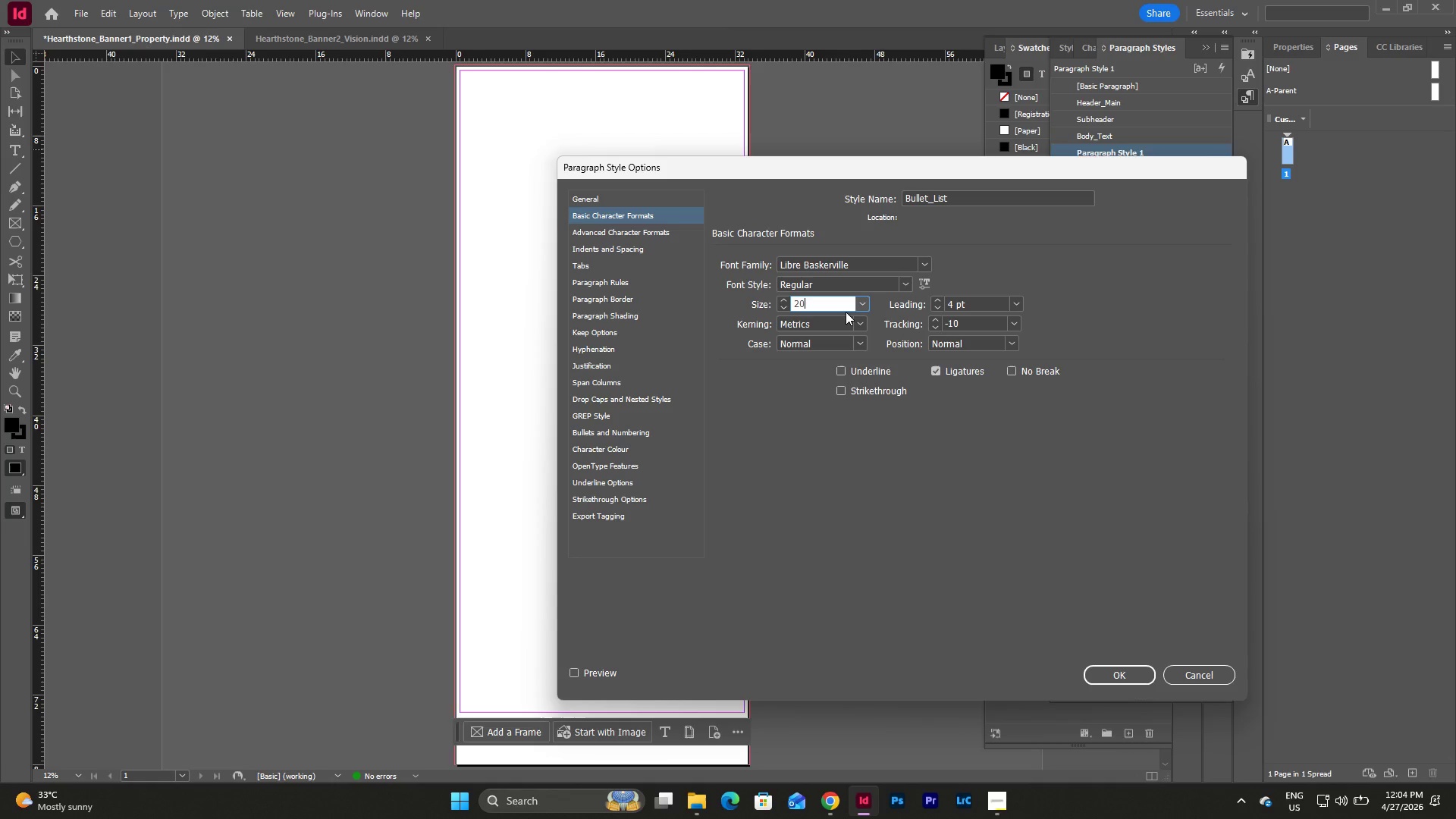 
left_click([632, 230])
 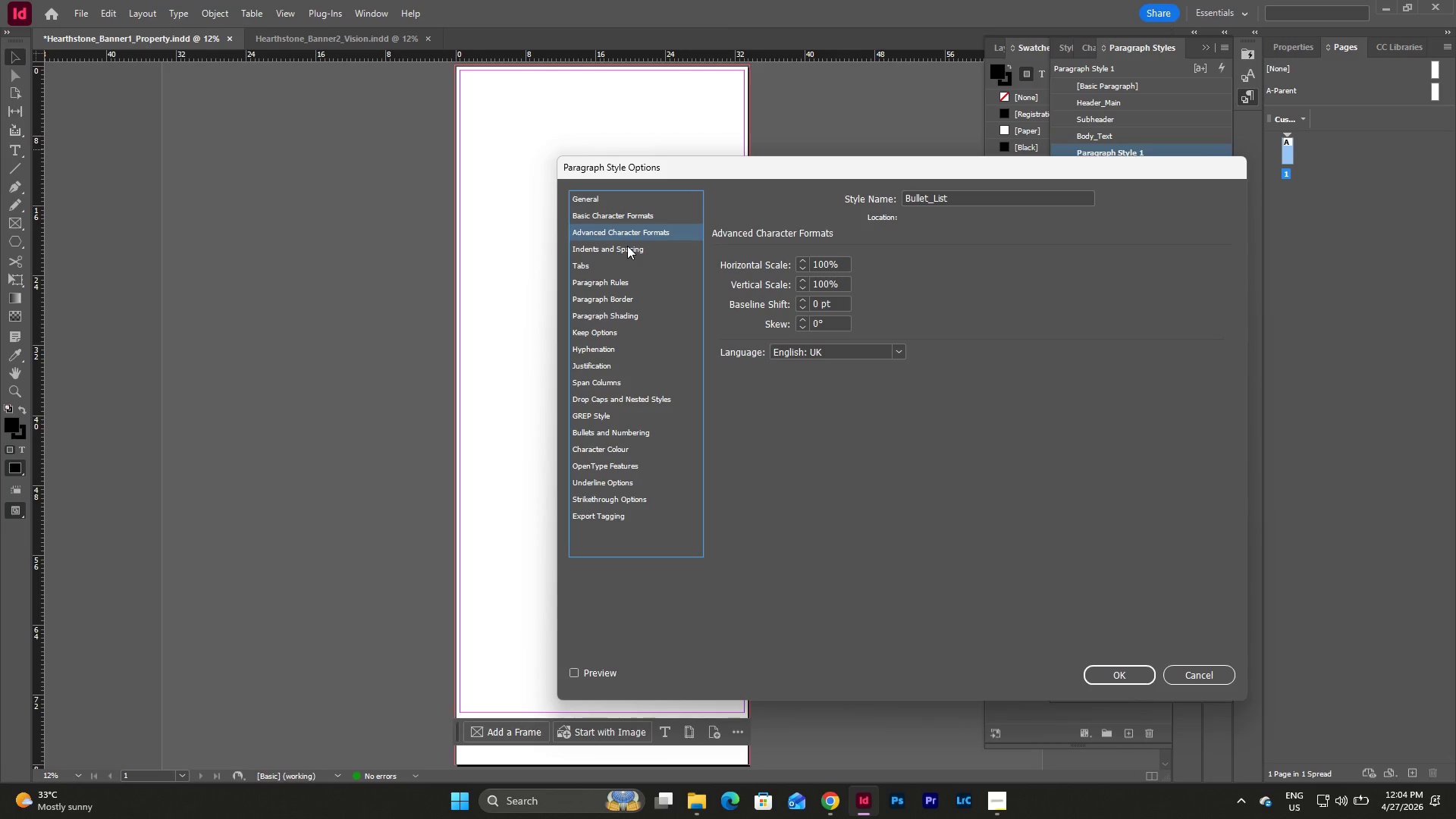 
left_click([643, 215])
 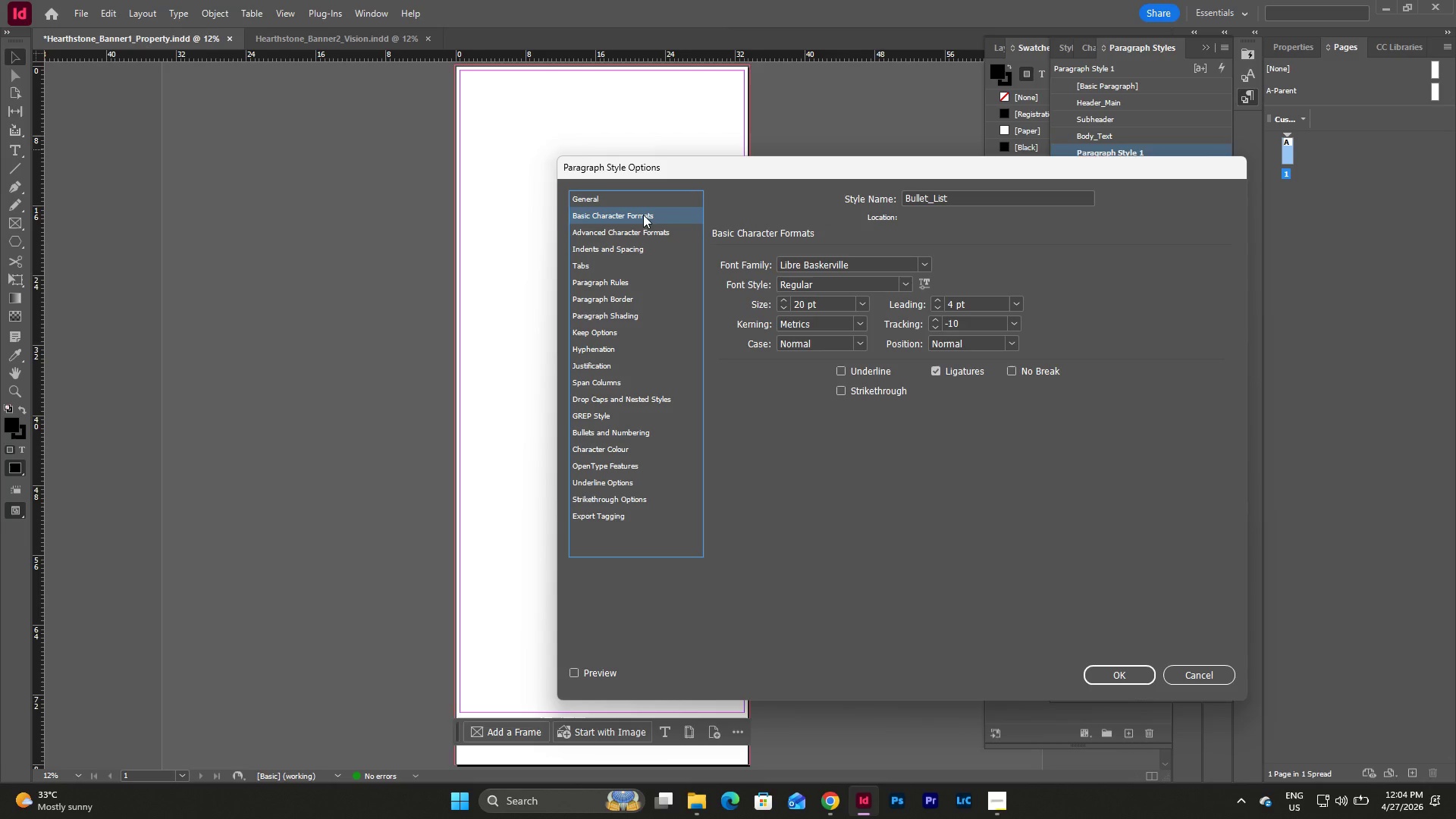 
wait(5.44)
 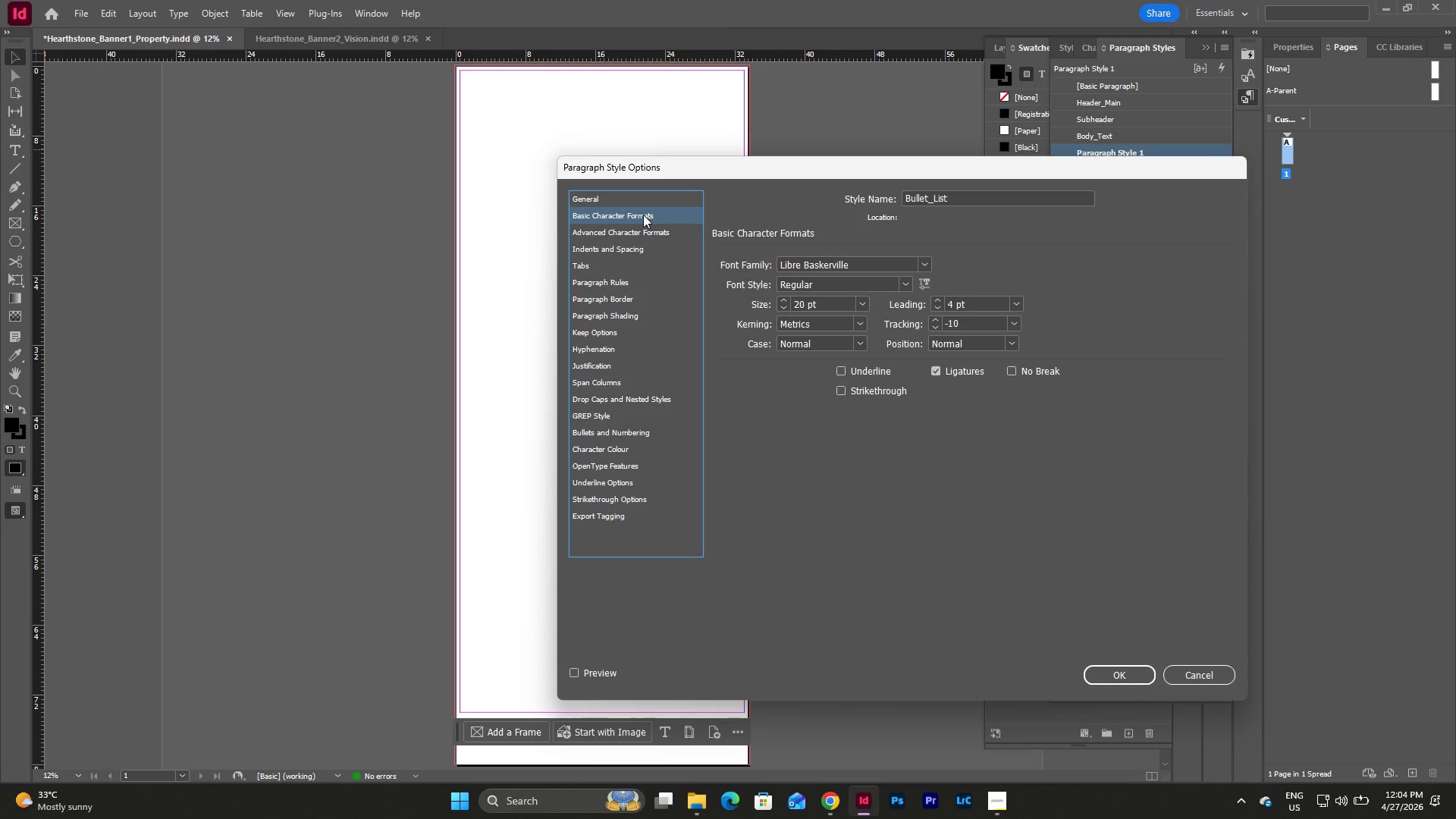 
left_click([638, 234])
 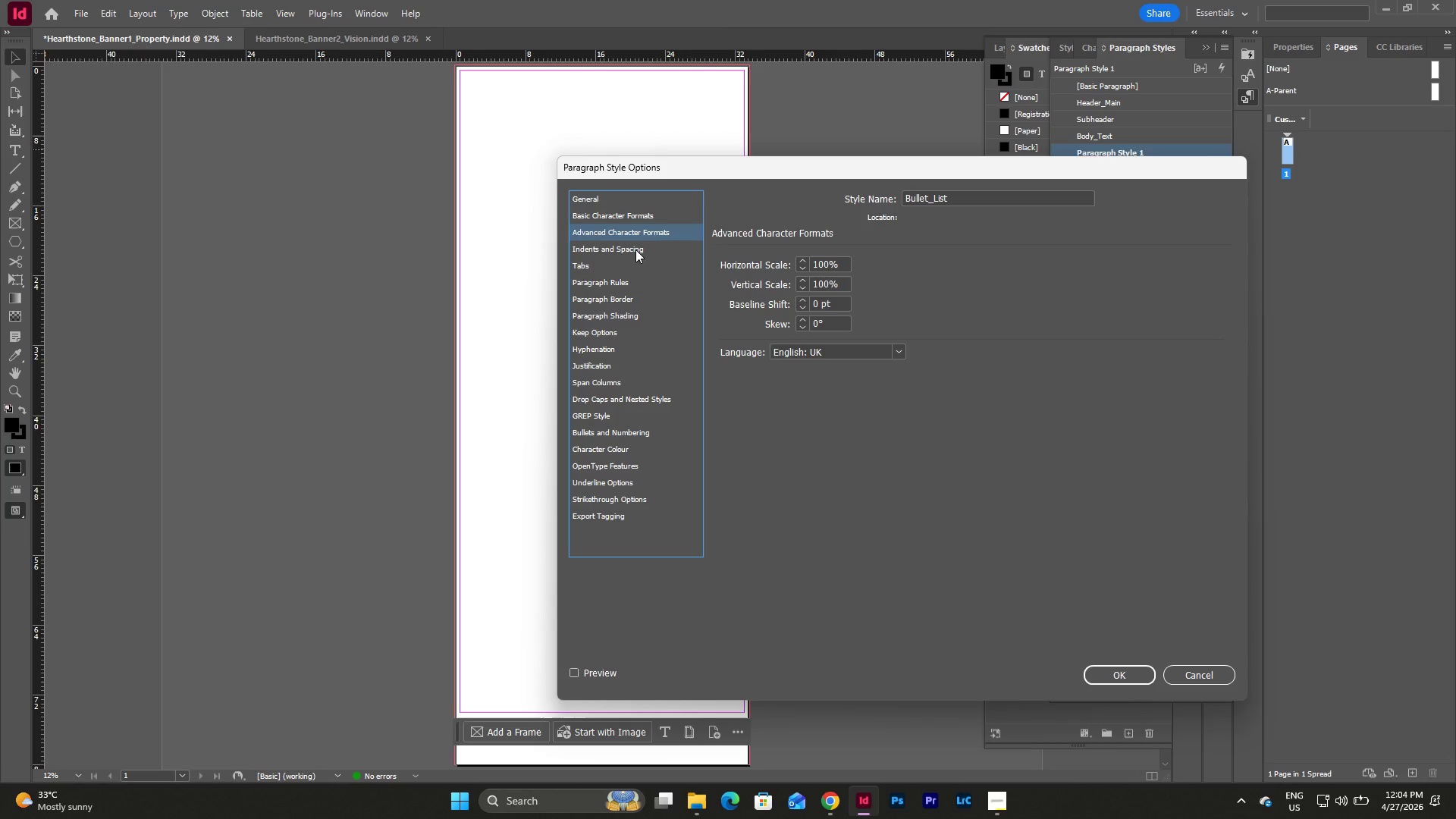 
left_click([635, 249])
 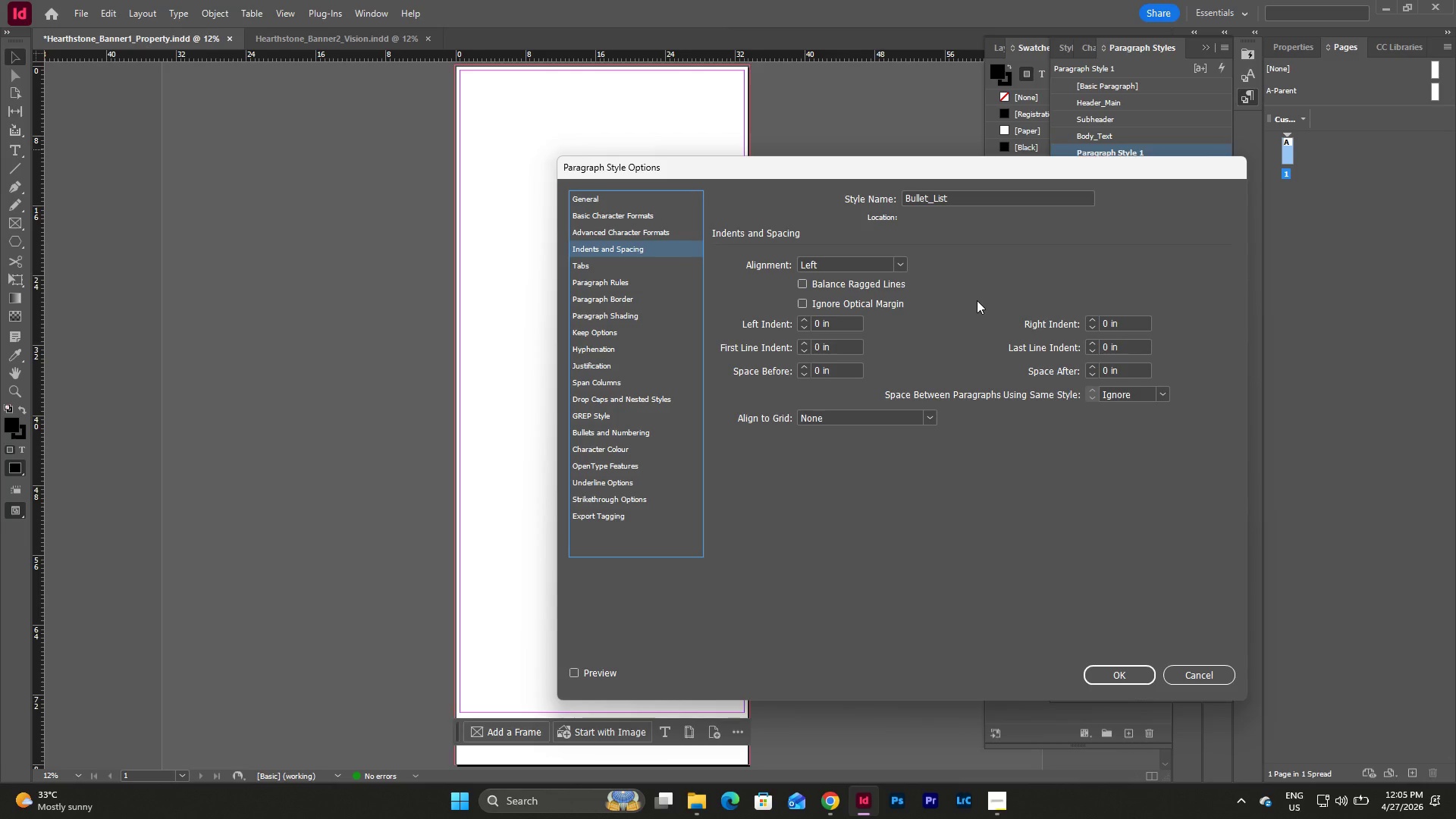 
wait(19.42)
 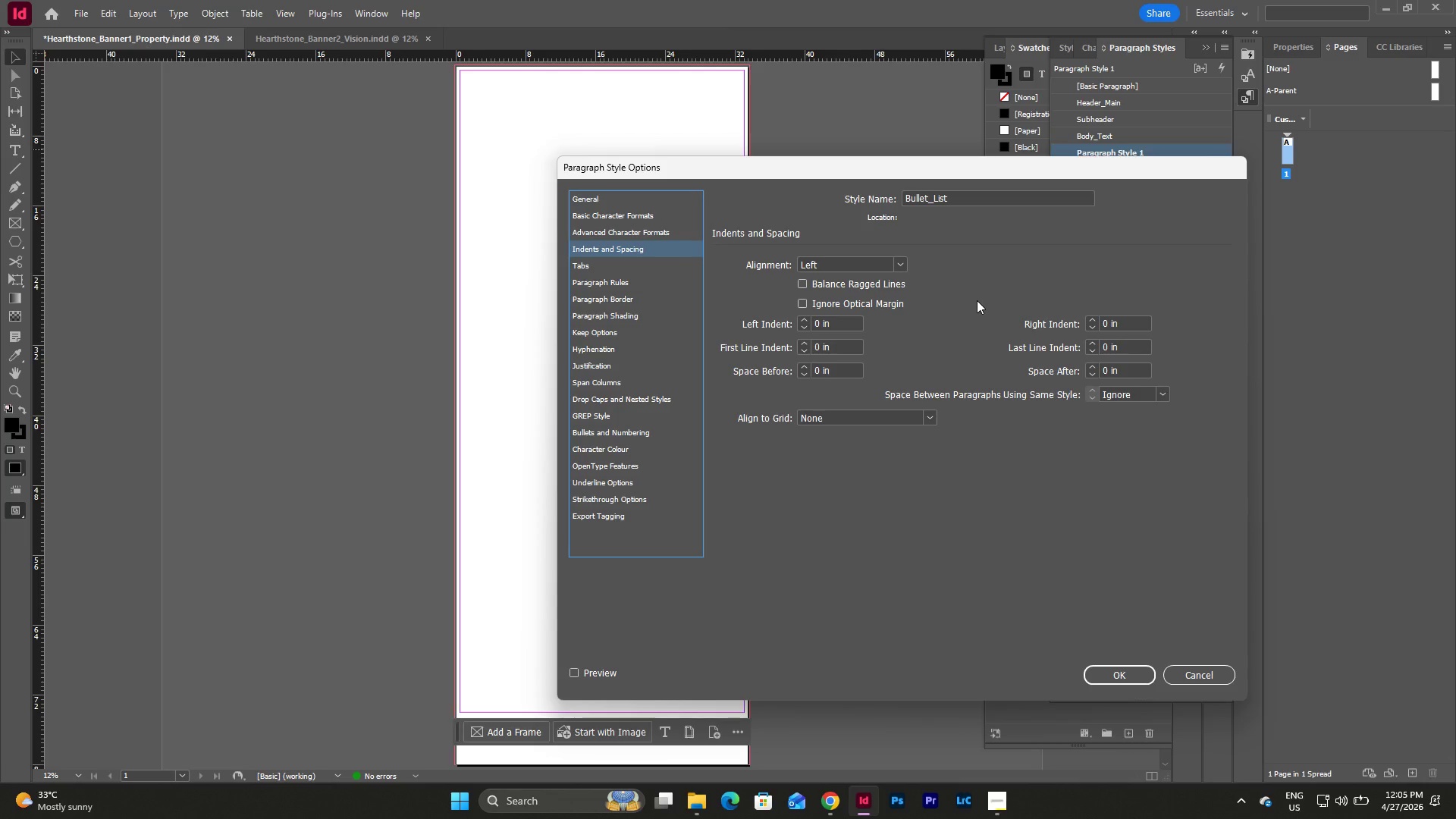 
left_click([932, 412])
 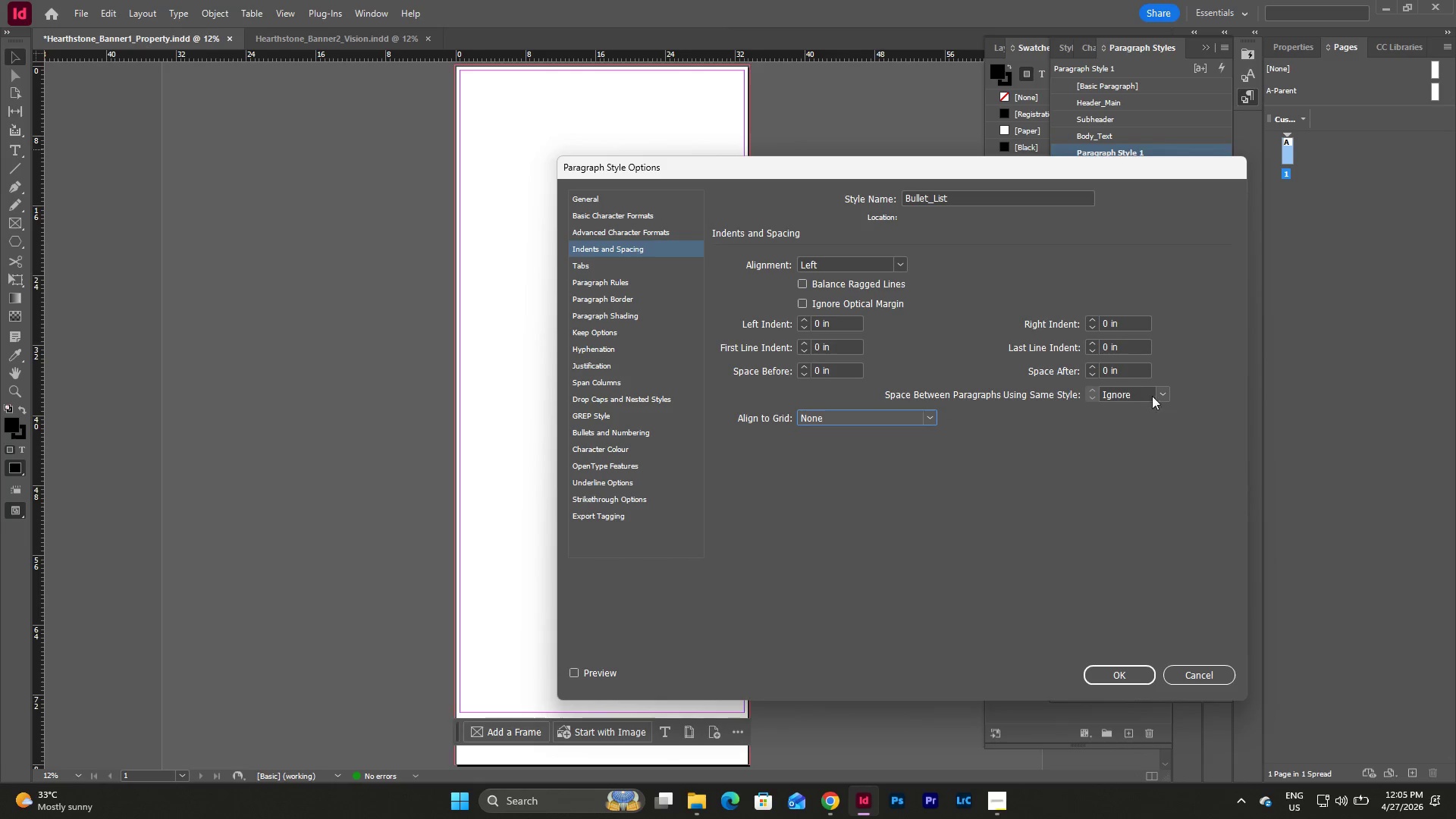 
left_click([1164, 395])
 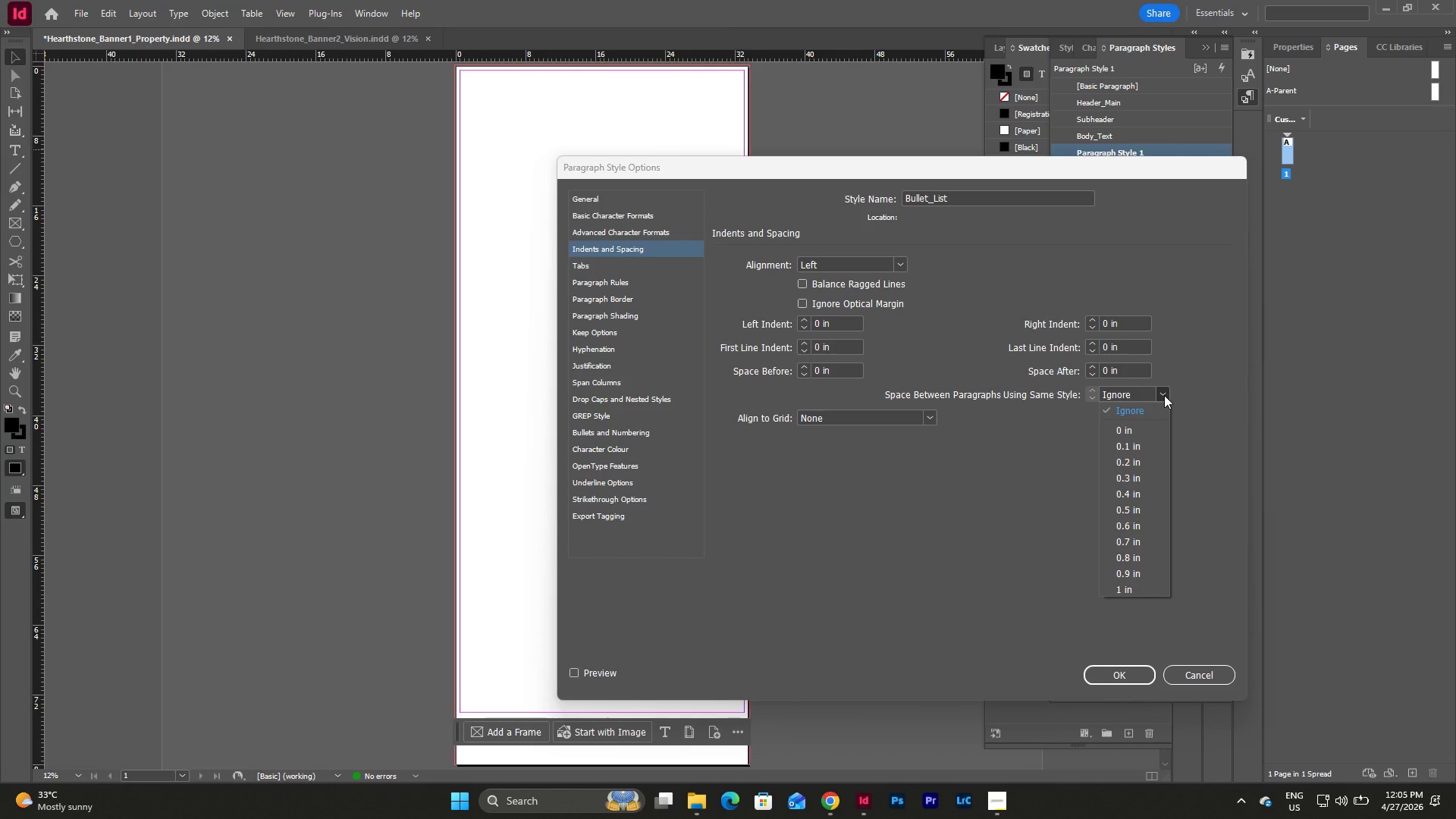 
left_click([1164, 395])
 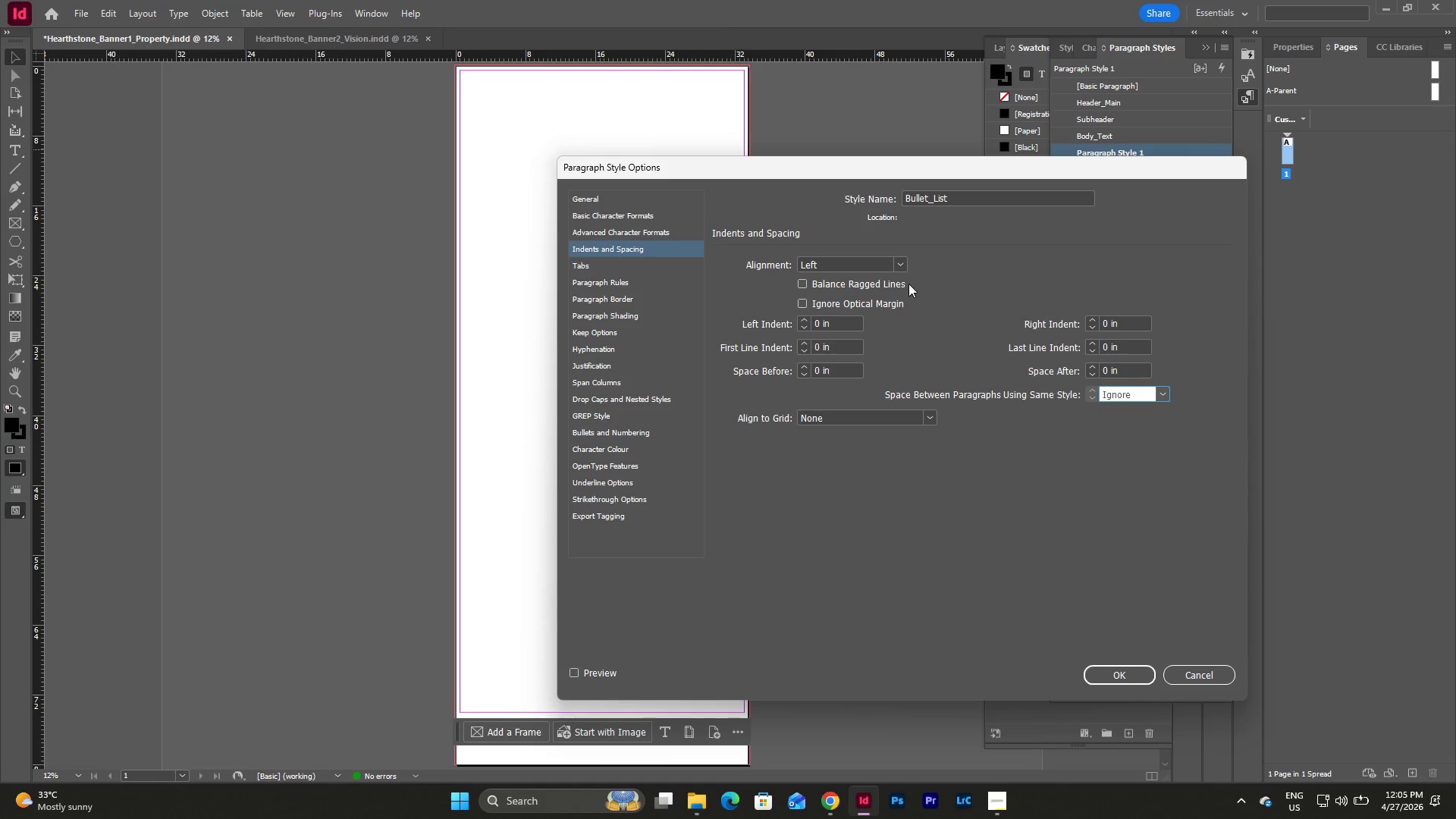 
left_click([901, 268])
 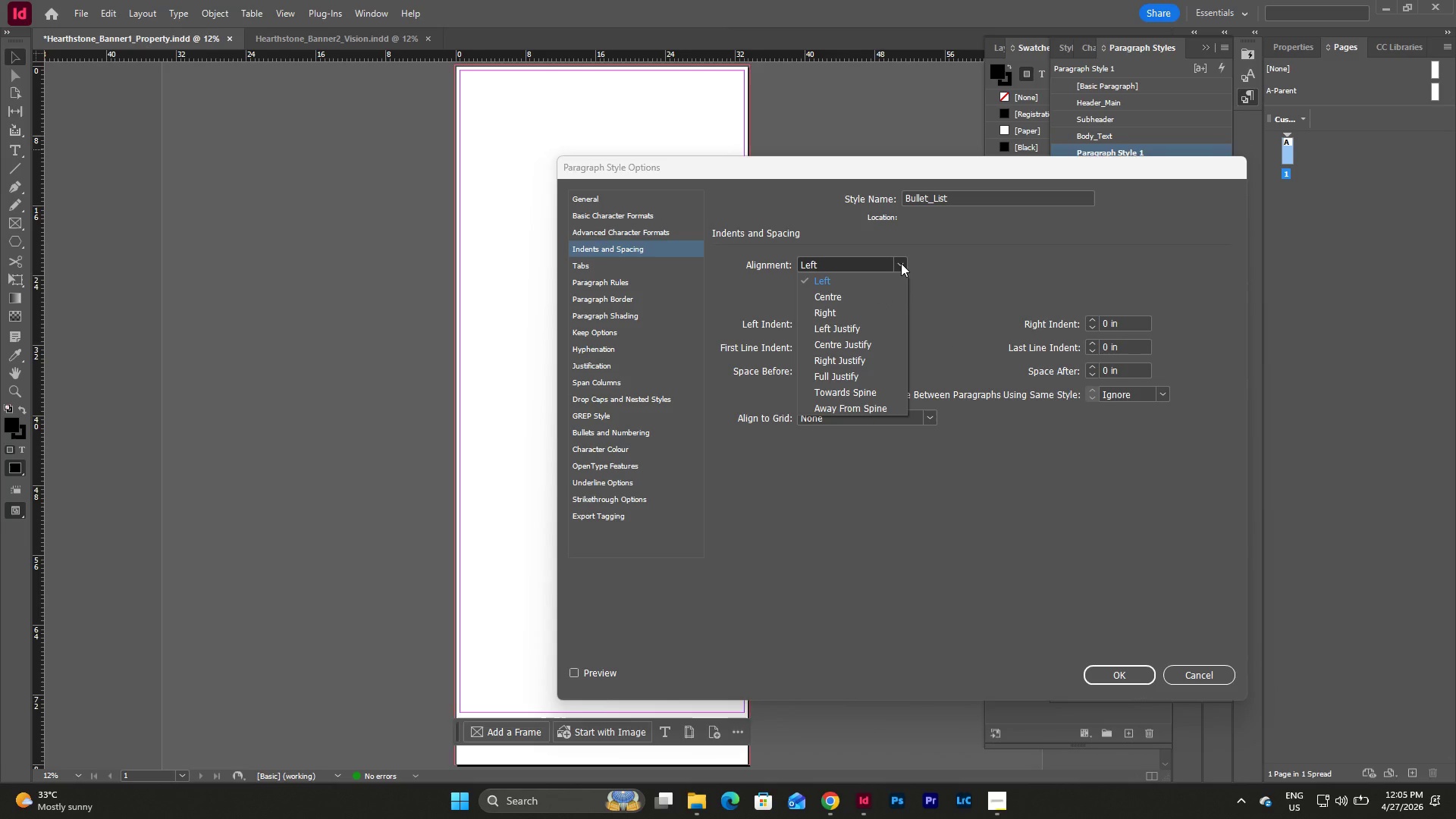 
left_click([901, 263])
 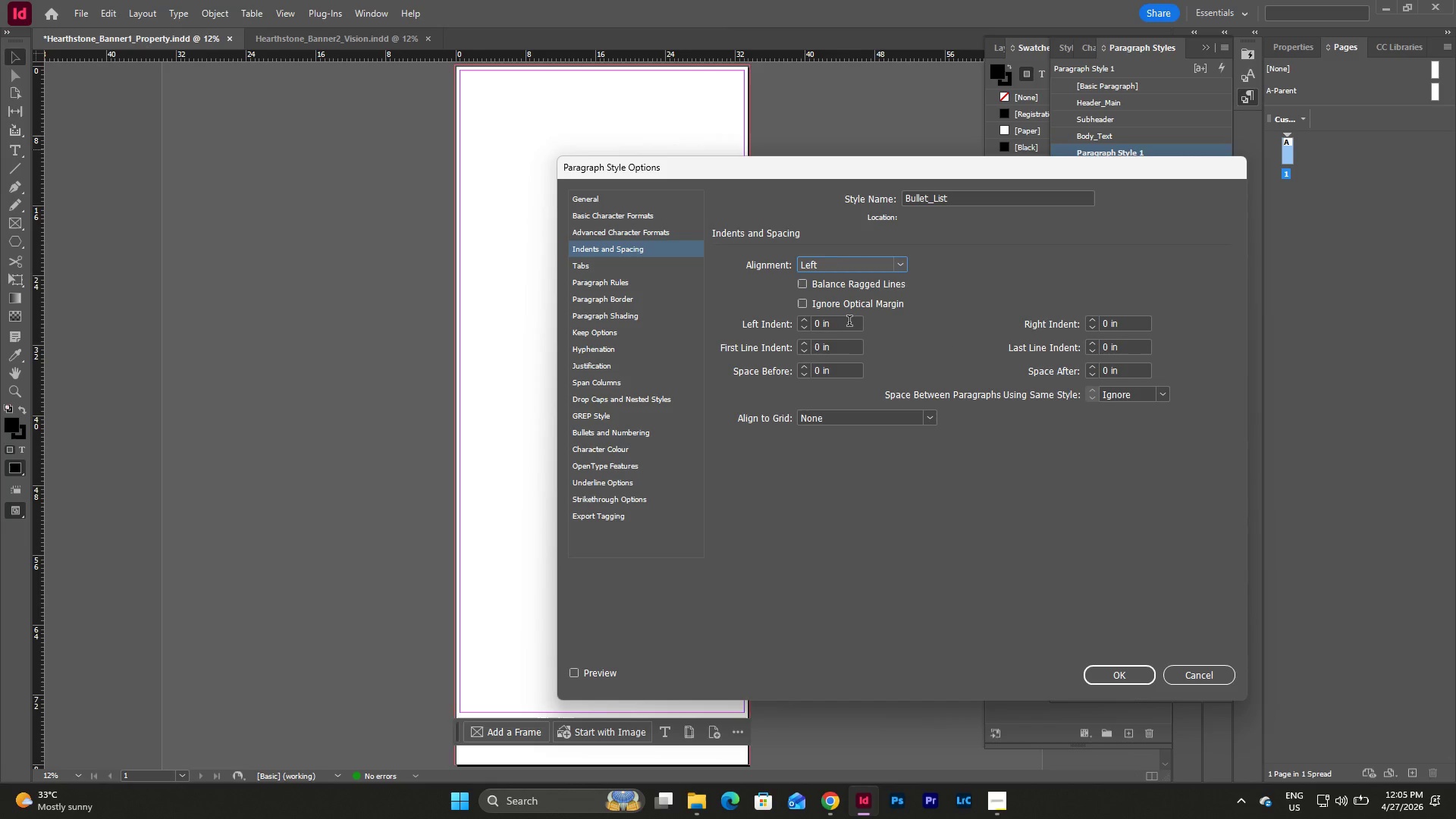 
left_click([805, 328])
 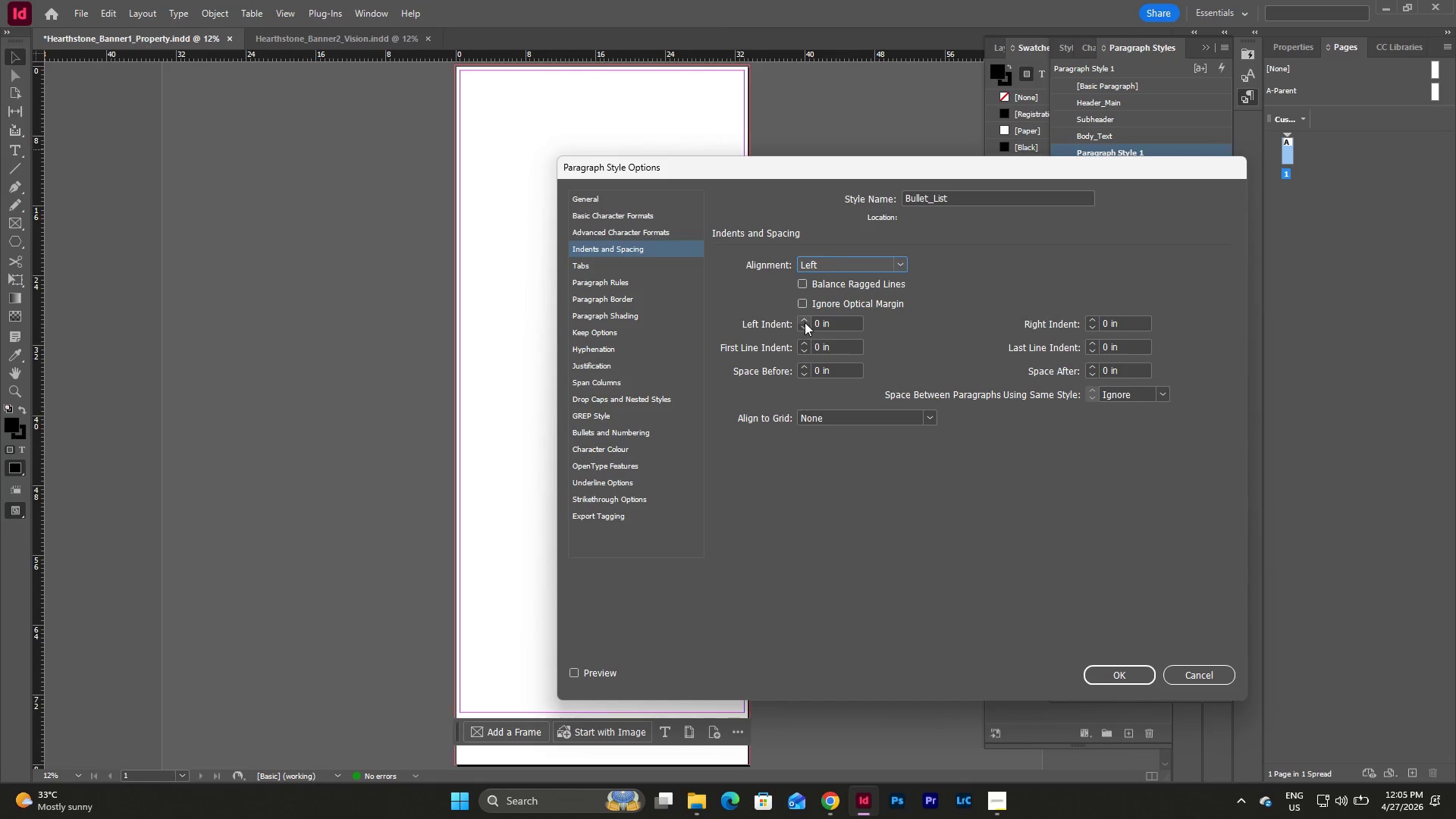 
left_click([805, 322])
 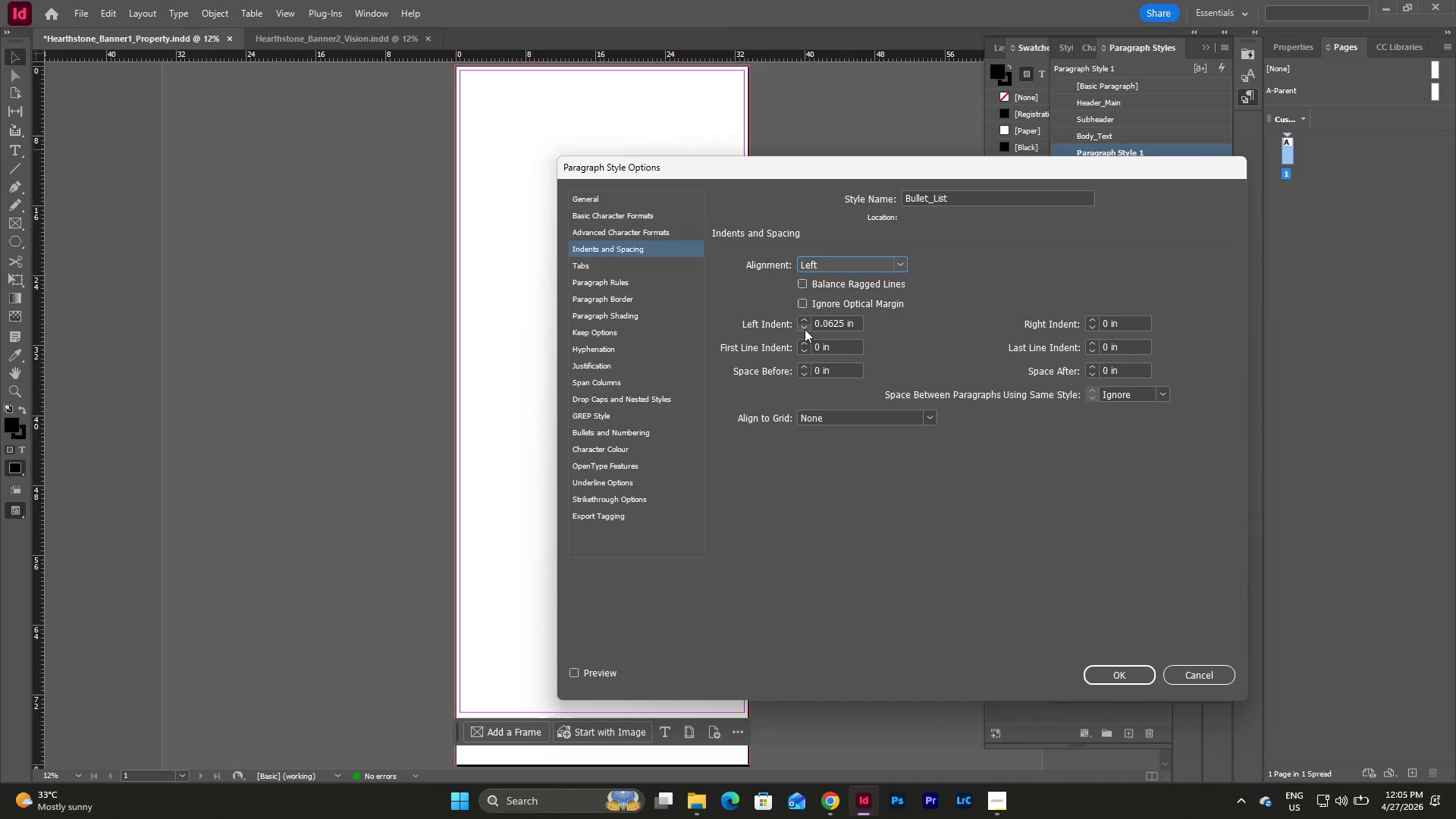 
left_click([805, 329])
 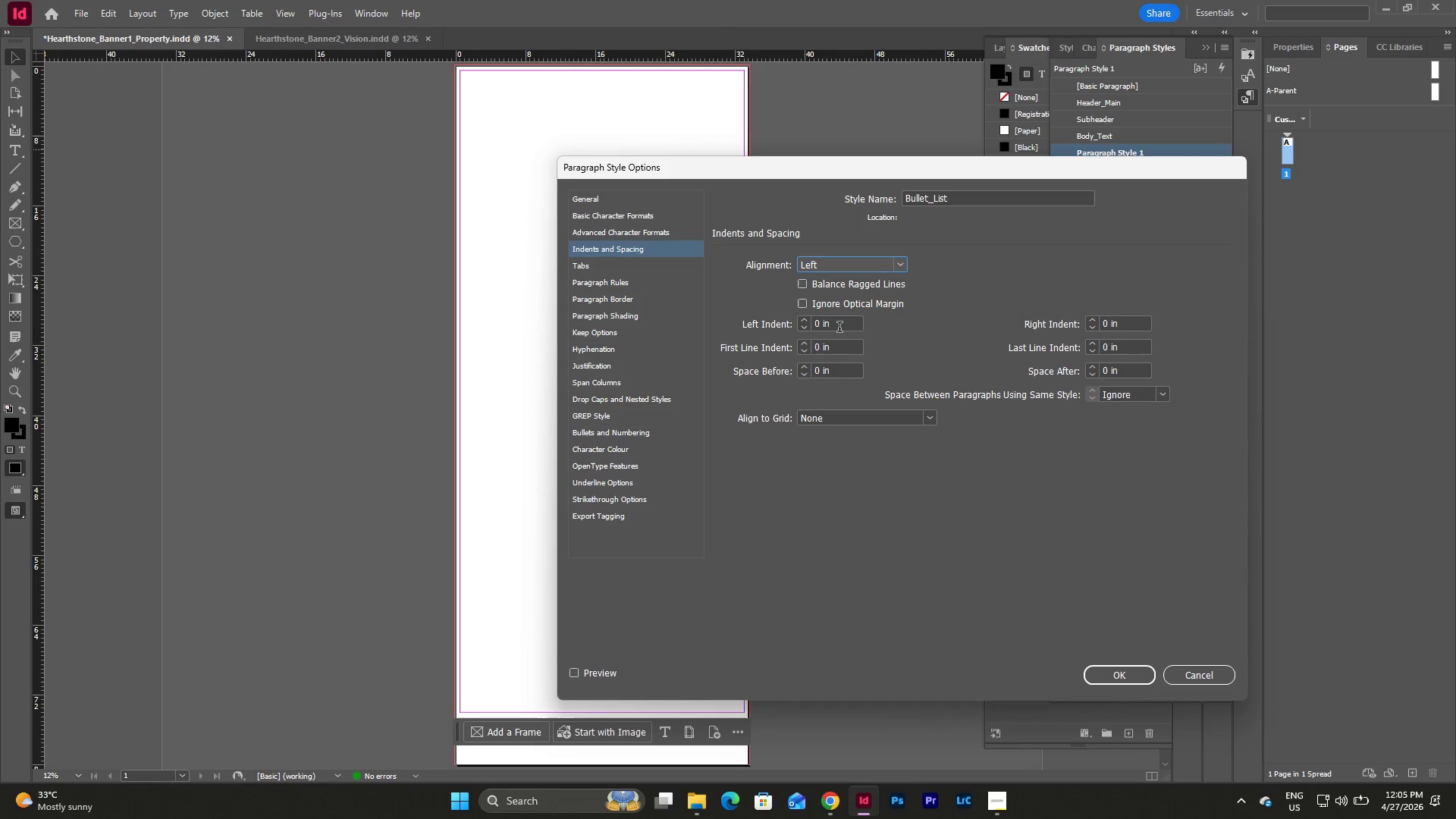 
left_click_drag(start_coordinate=[841, 329], to_coordinate=[804, 334])
 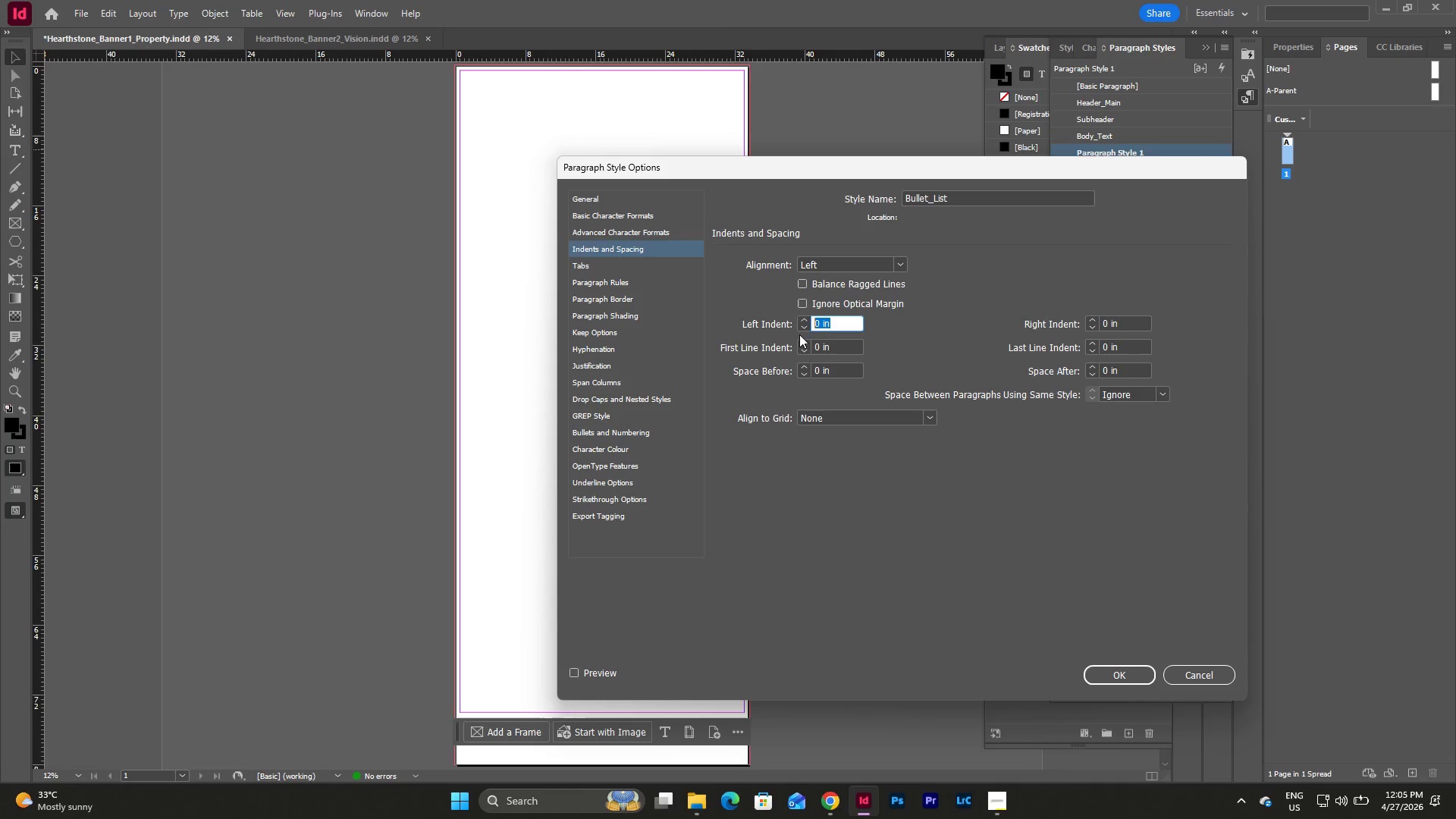 
key(Numpad0)
 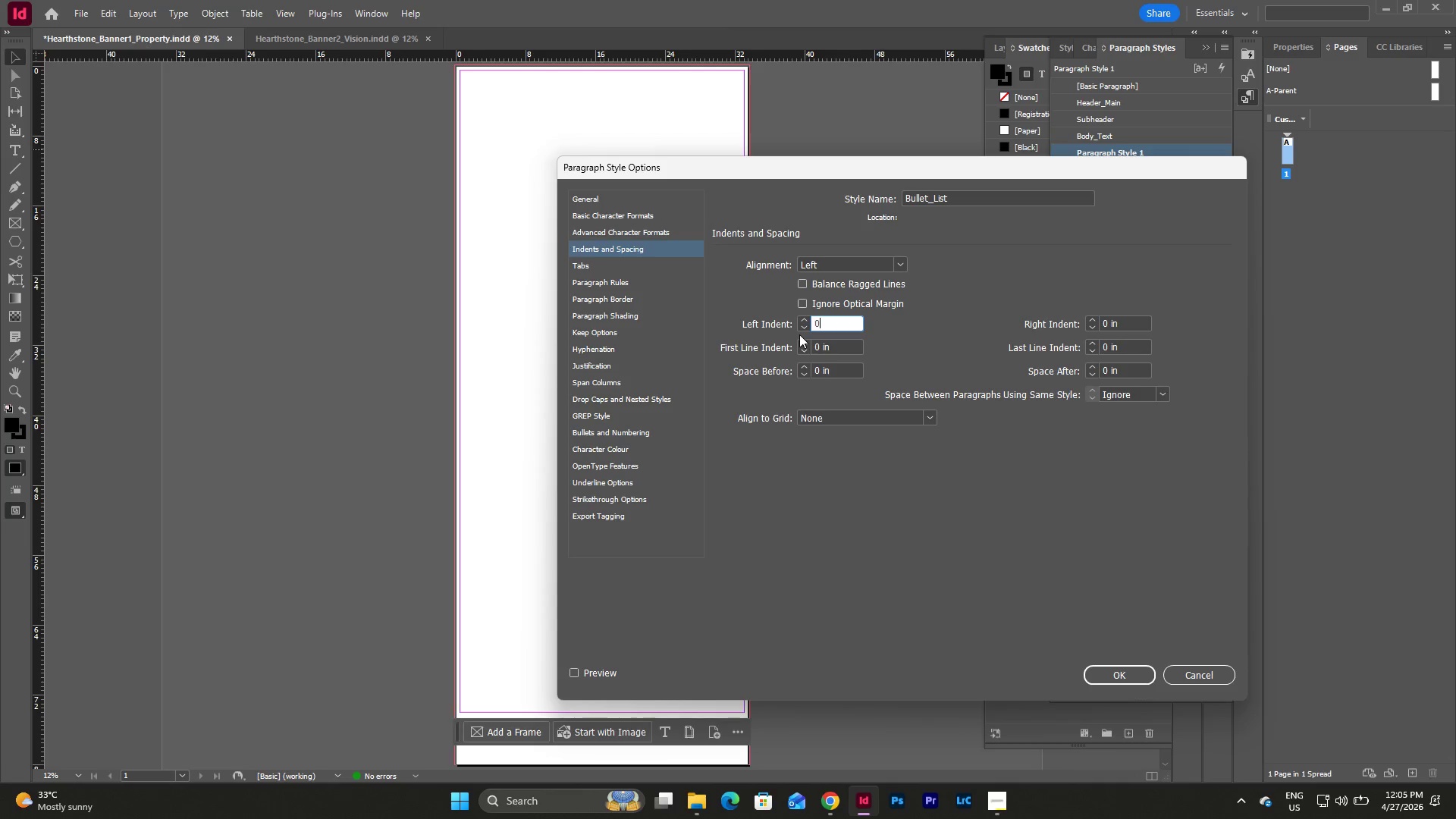 
key(NumpadDecimal)
 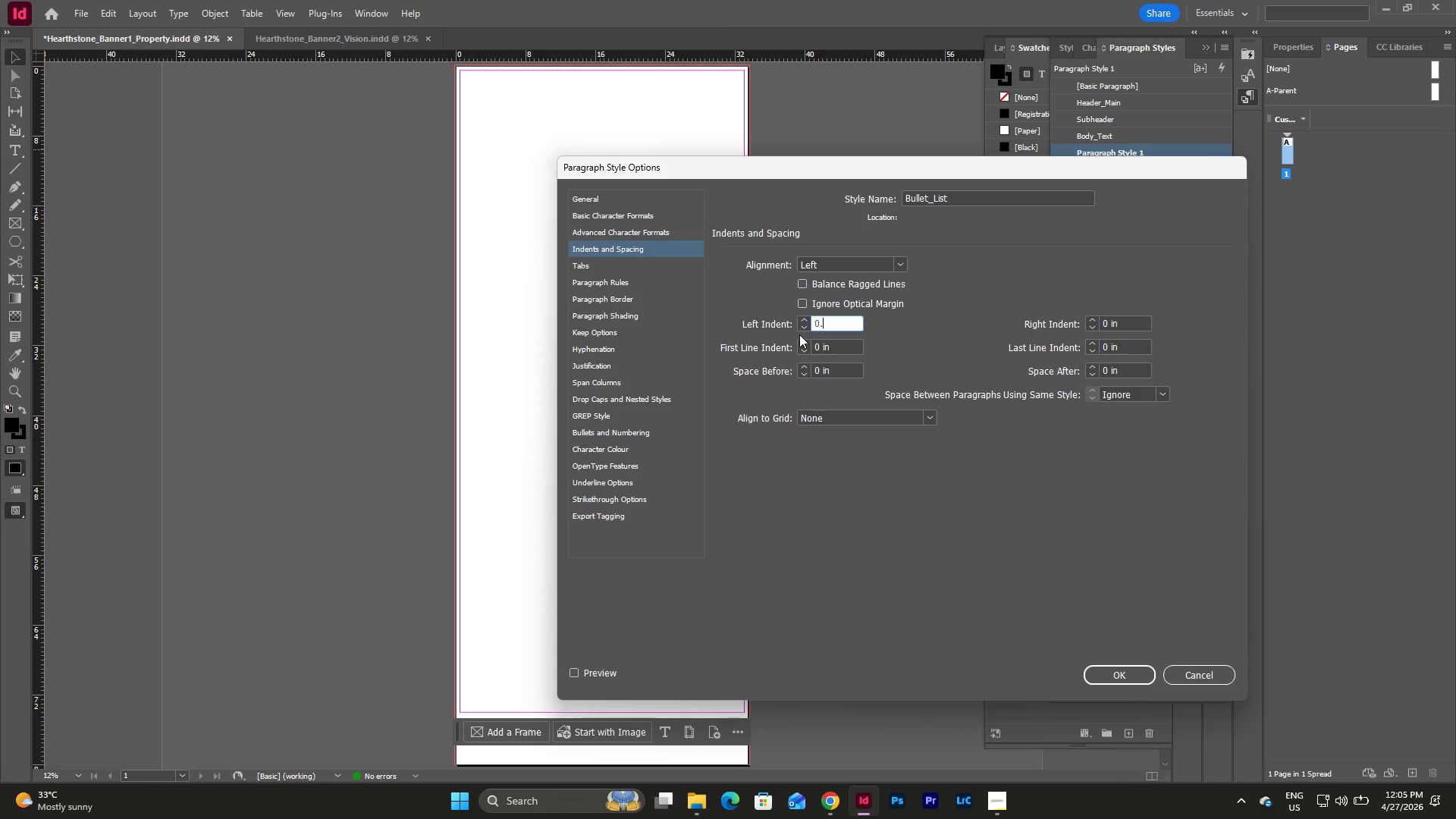 
key(Numpad2)
 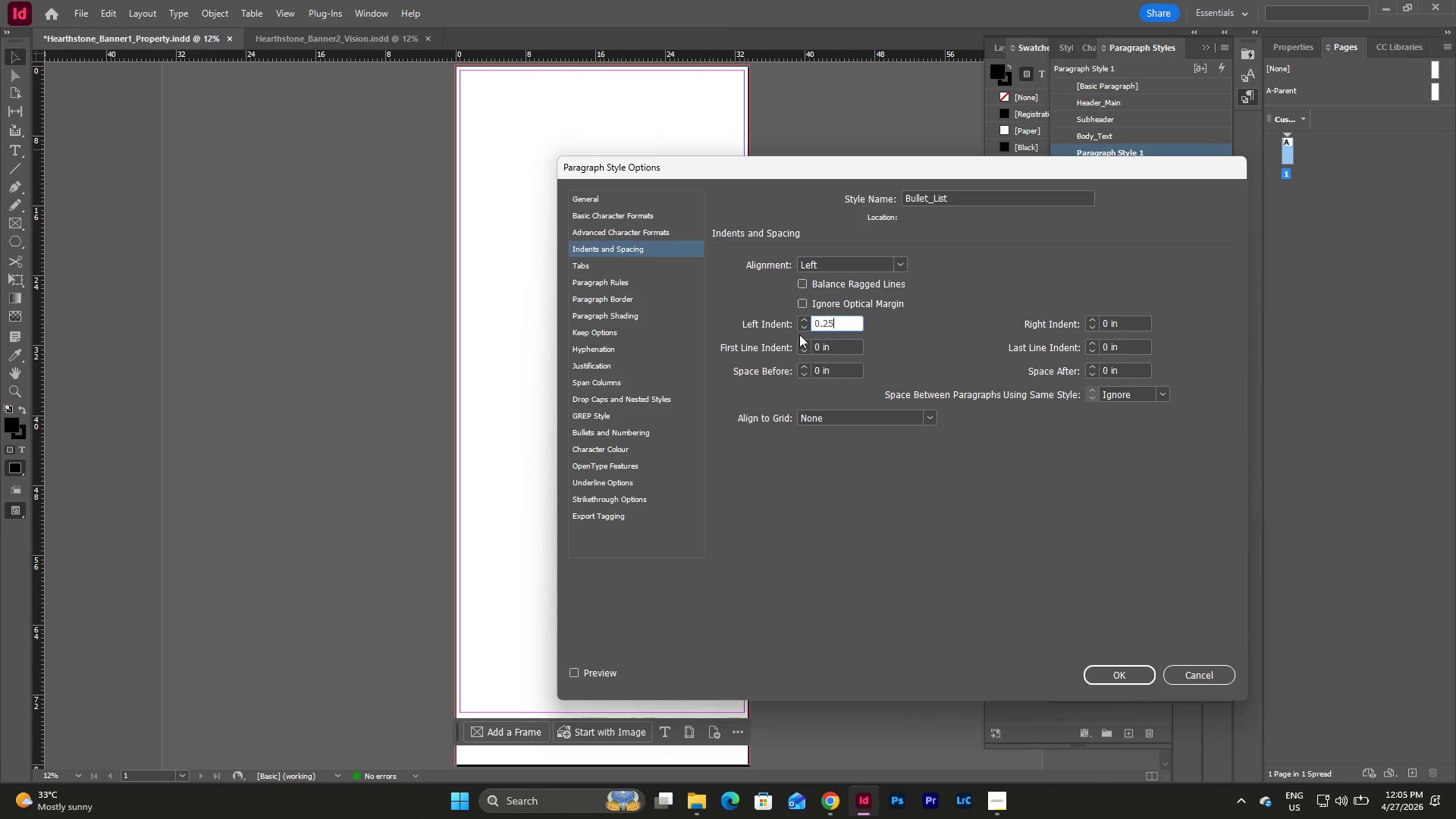 
key(Numpad5)
 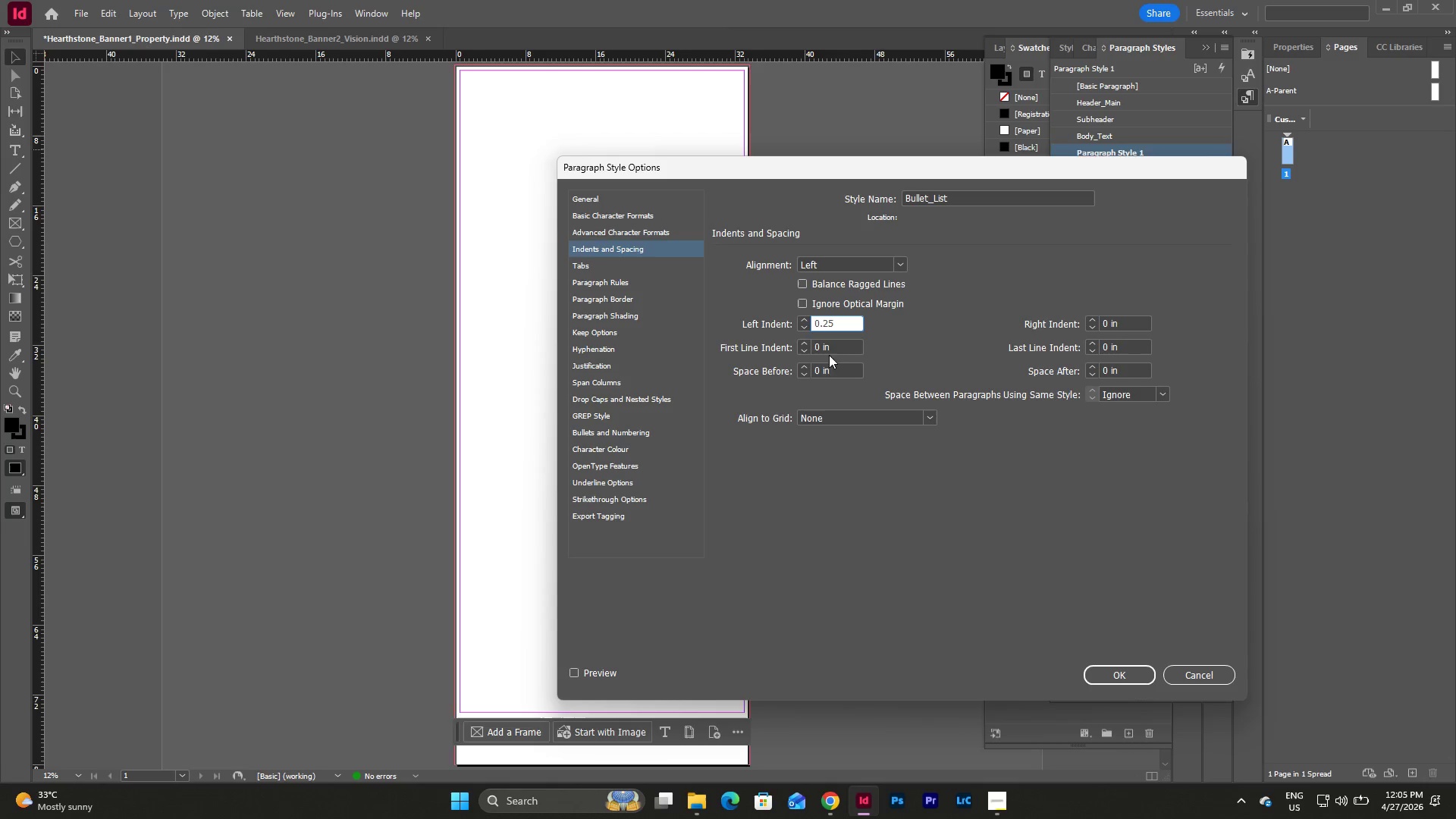 
left_click([844, 353])
 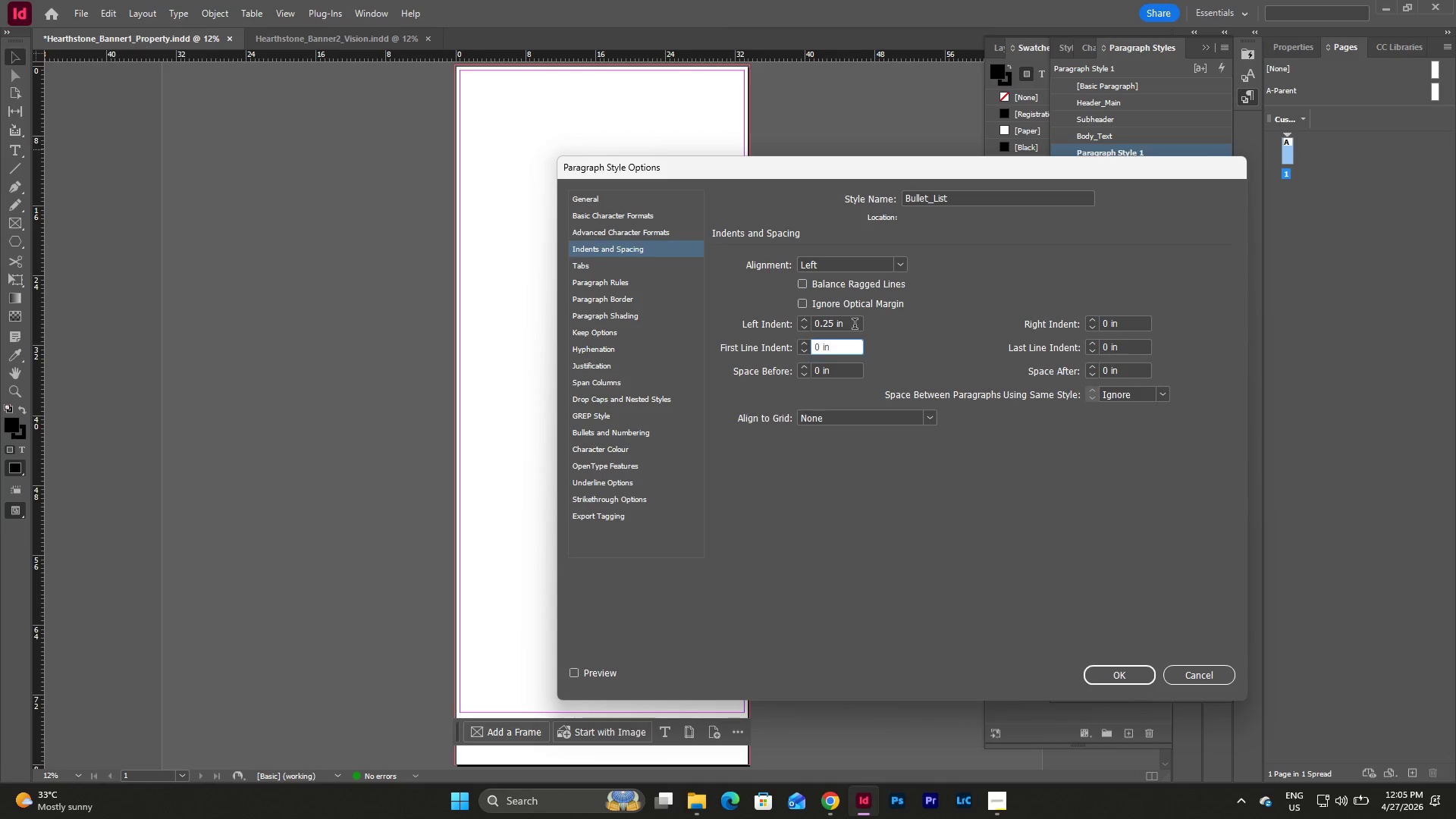 
left_click([855, 325])
 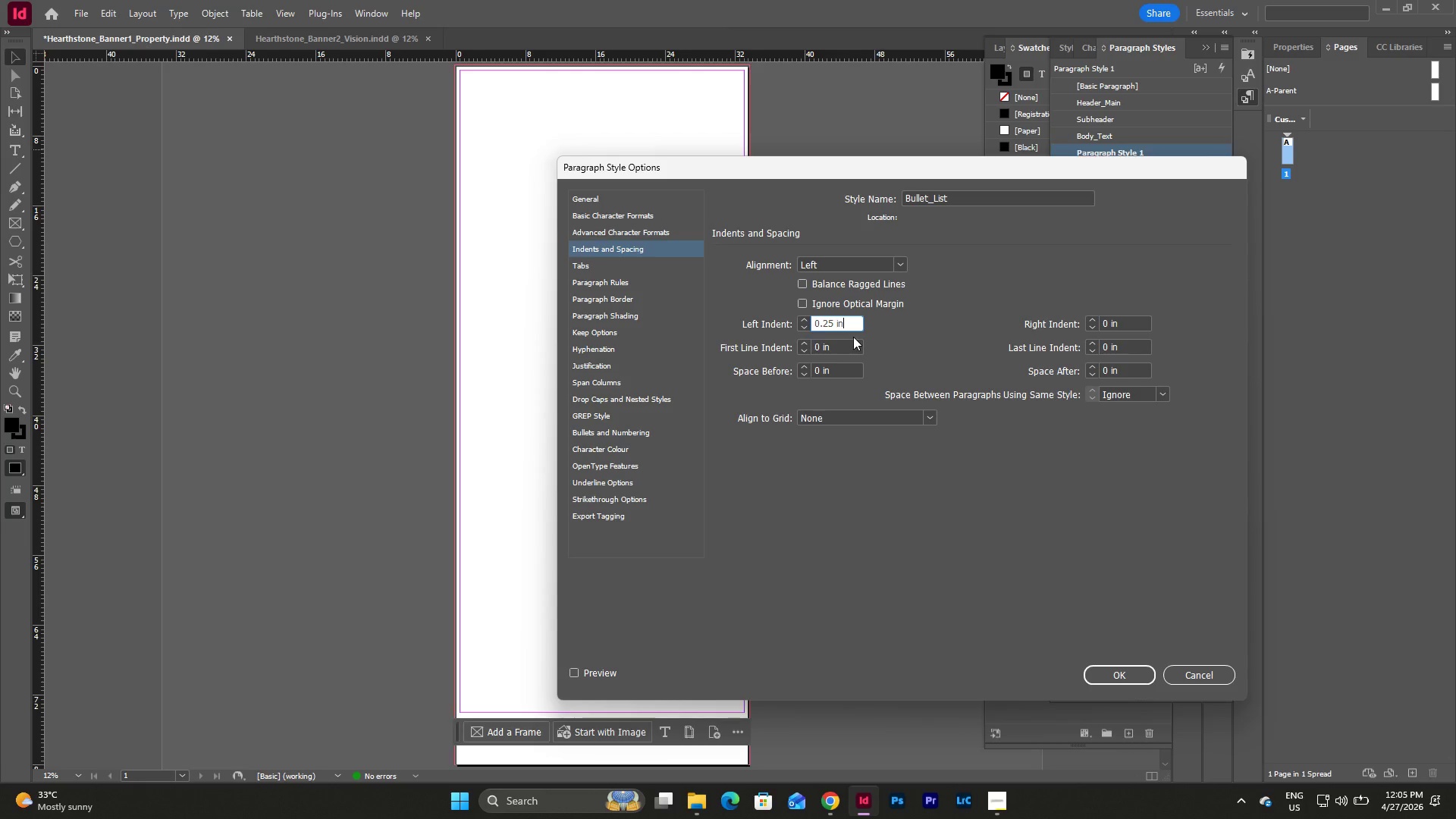 
wait(7.73)
 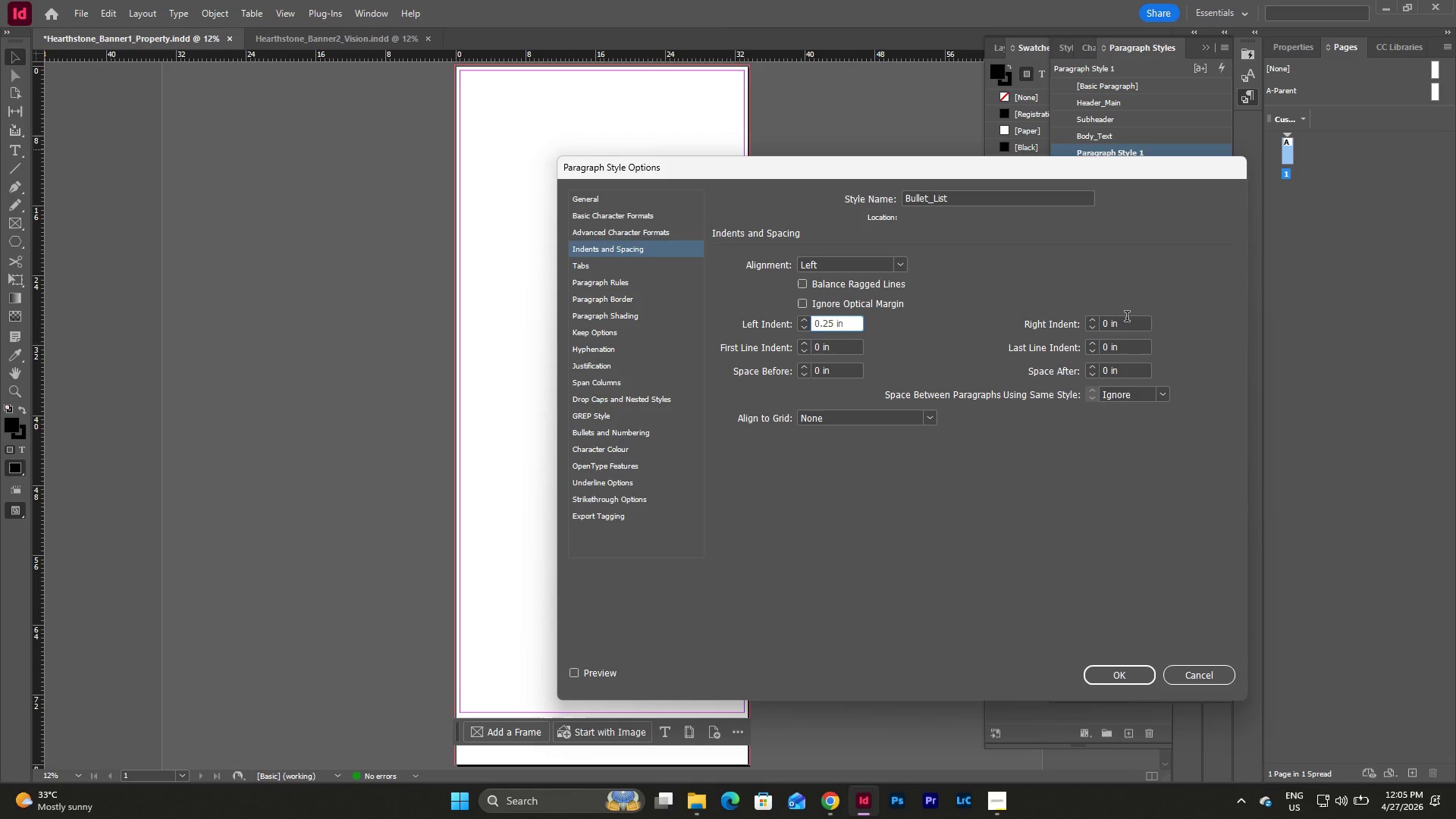 
left_click([847, 370])
 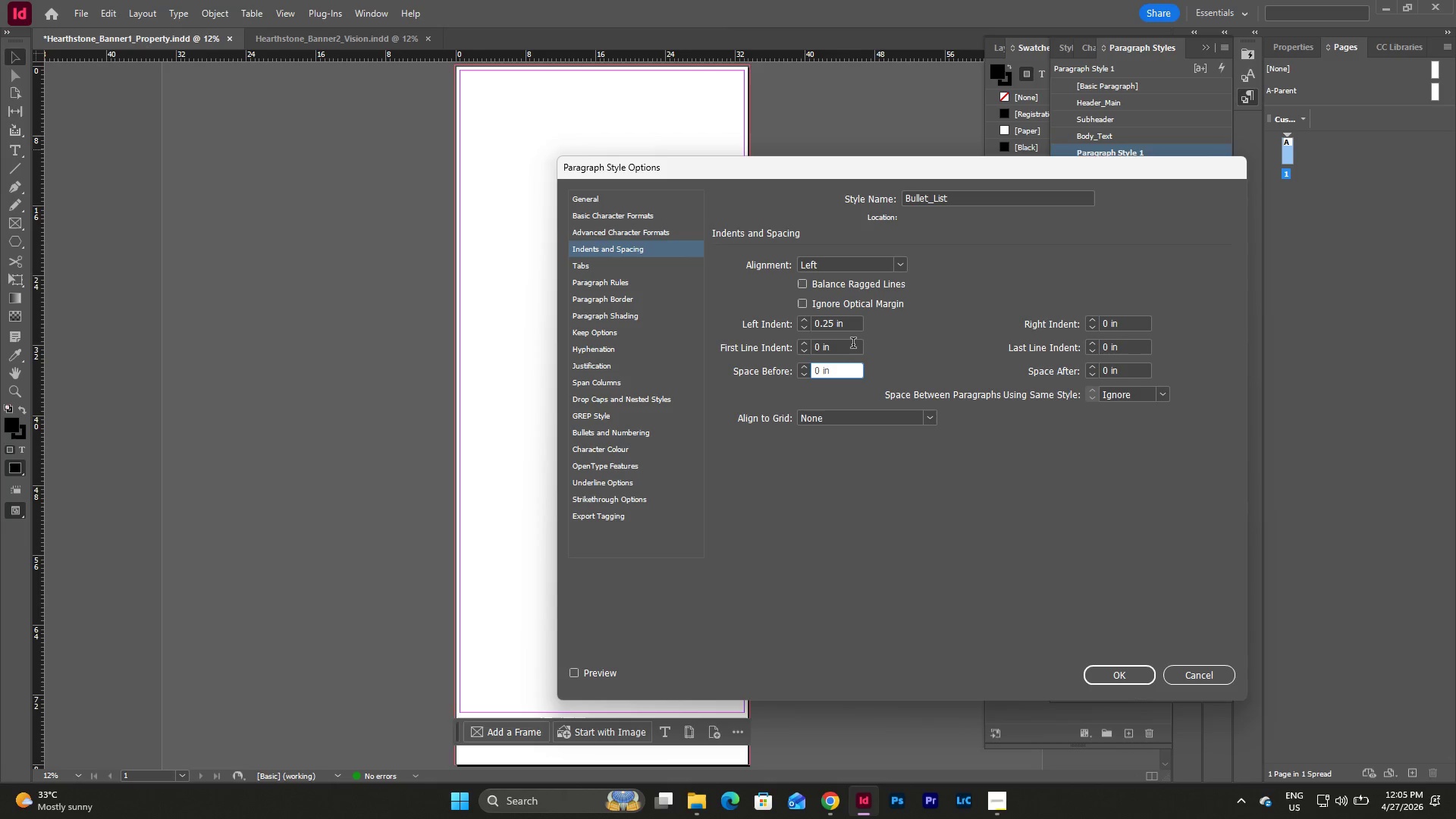 
double_click([854, 341])
 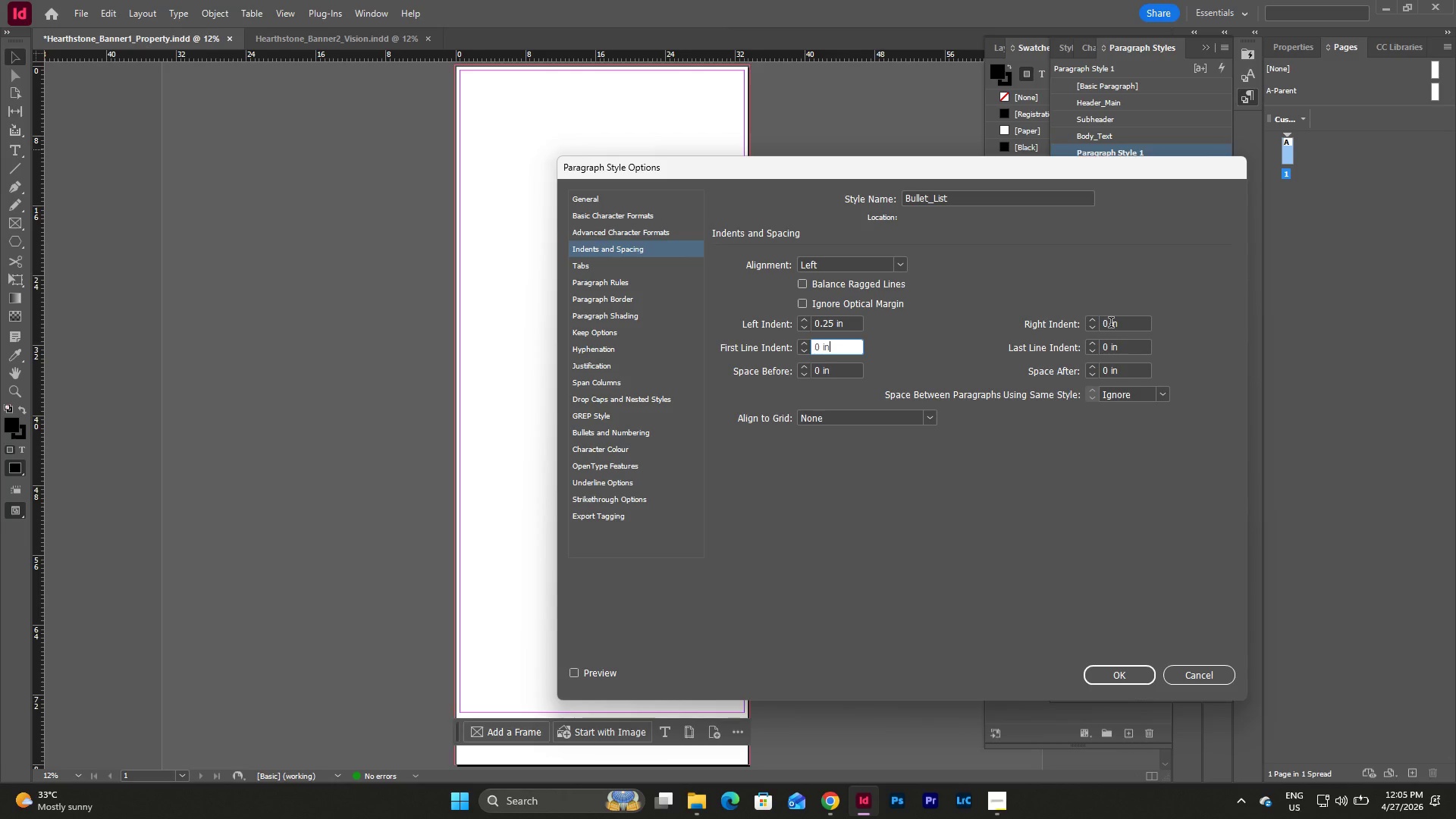 
left_click([1118, 324])
 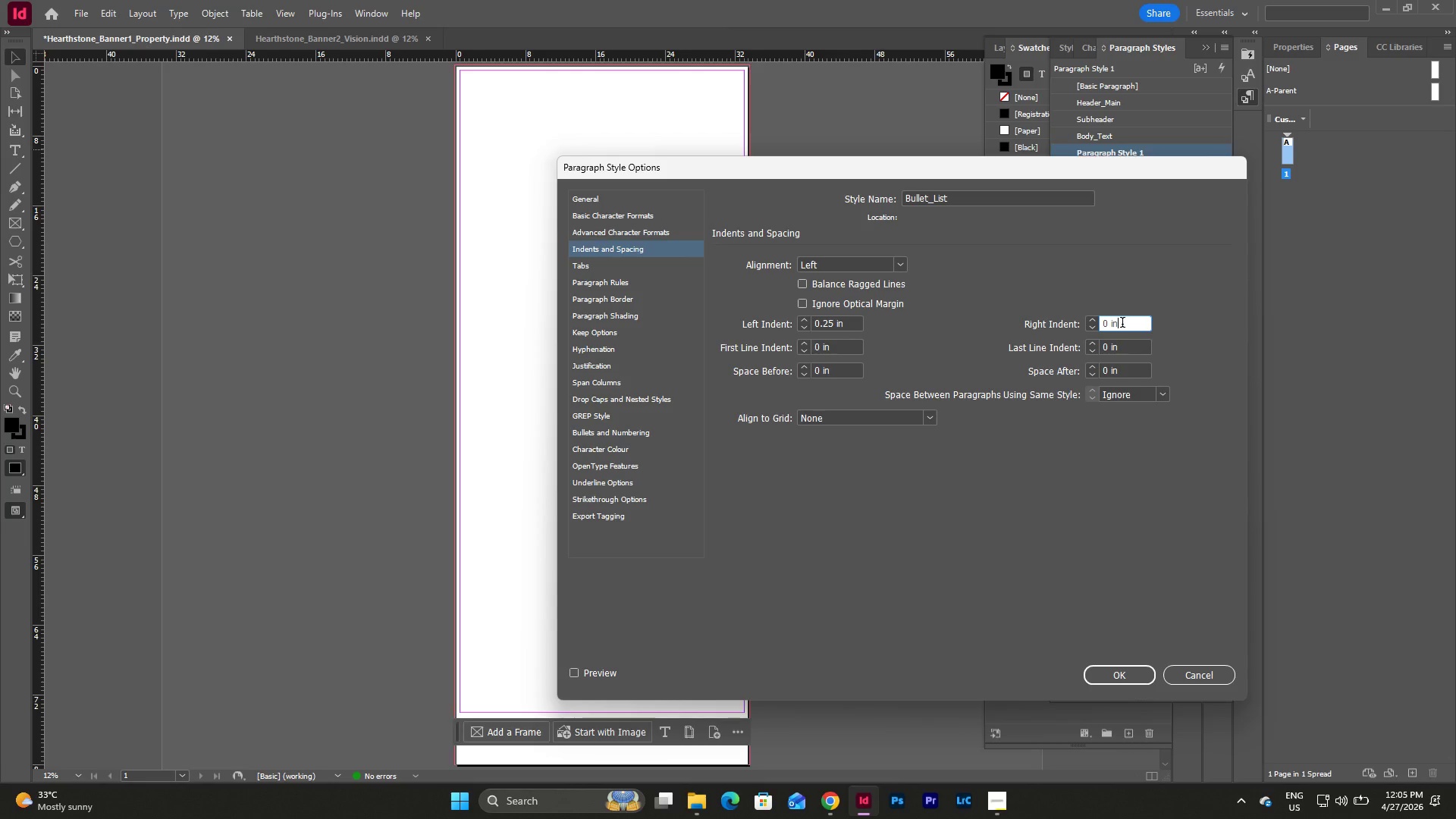 
left_click_drag(start_coordinate=[1122, 324], to_coordinate=[1076, 328])
 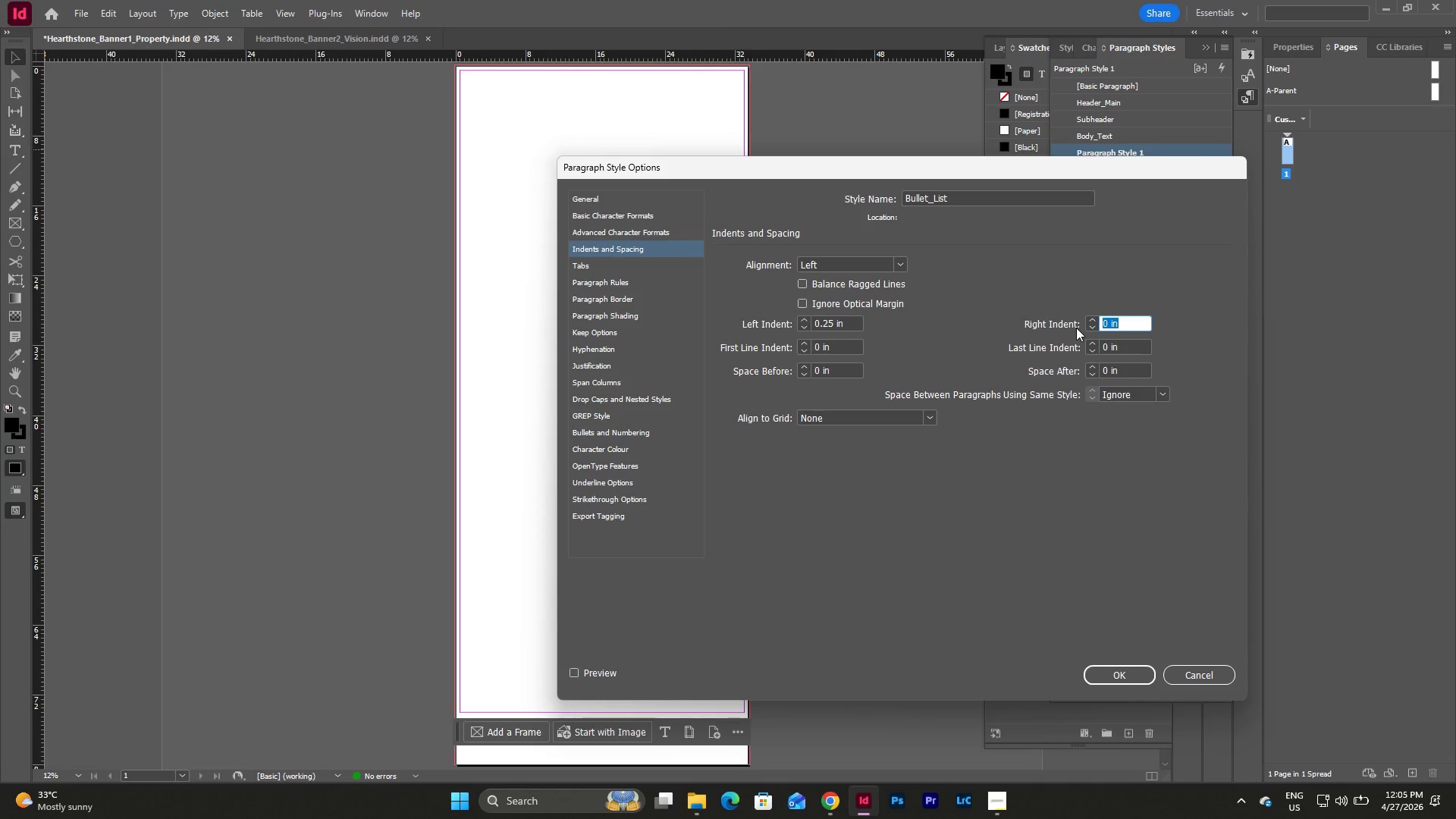 
key(Numpad0)
 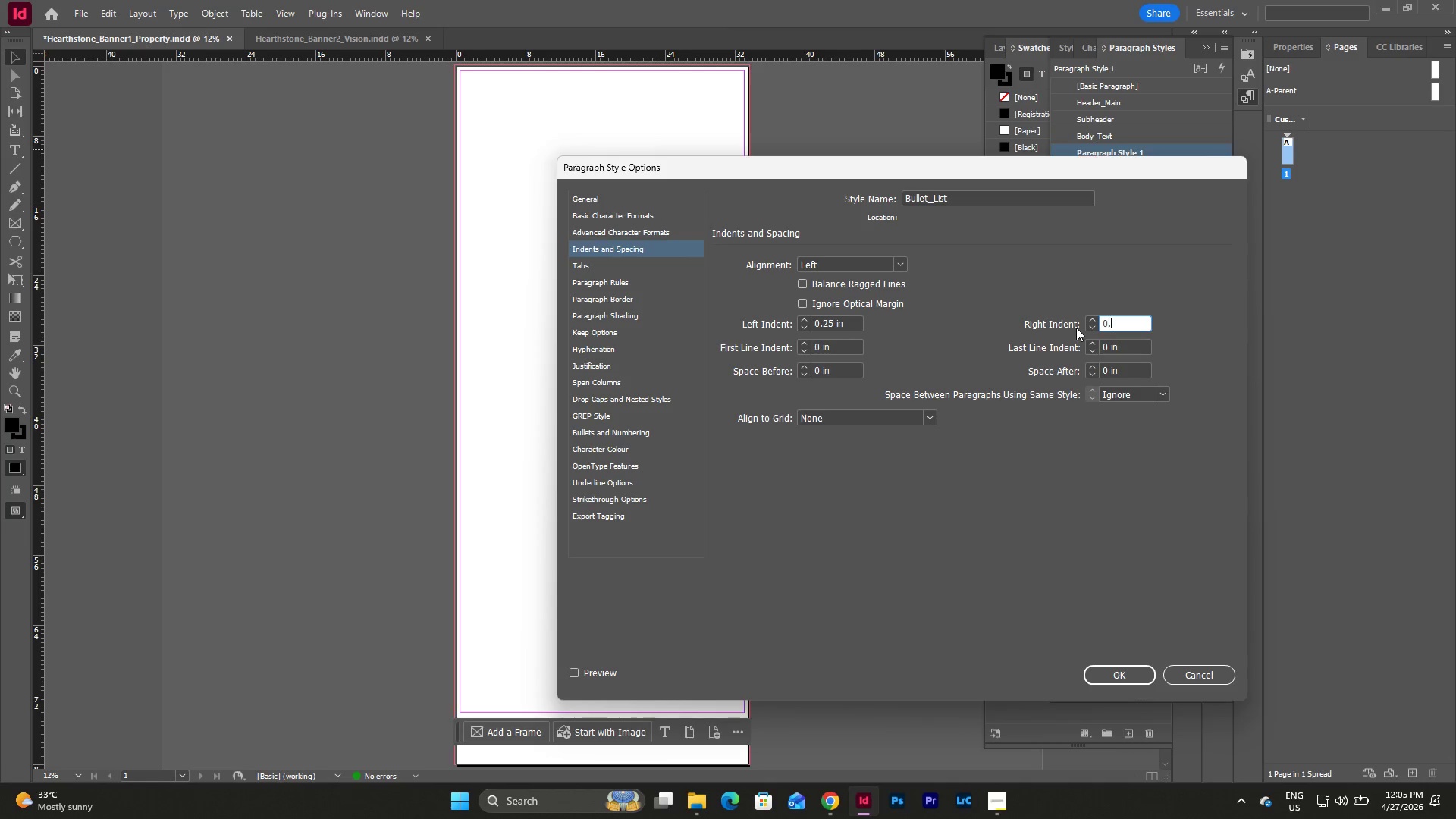 
key(NumpadDecimal)
 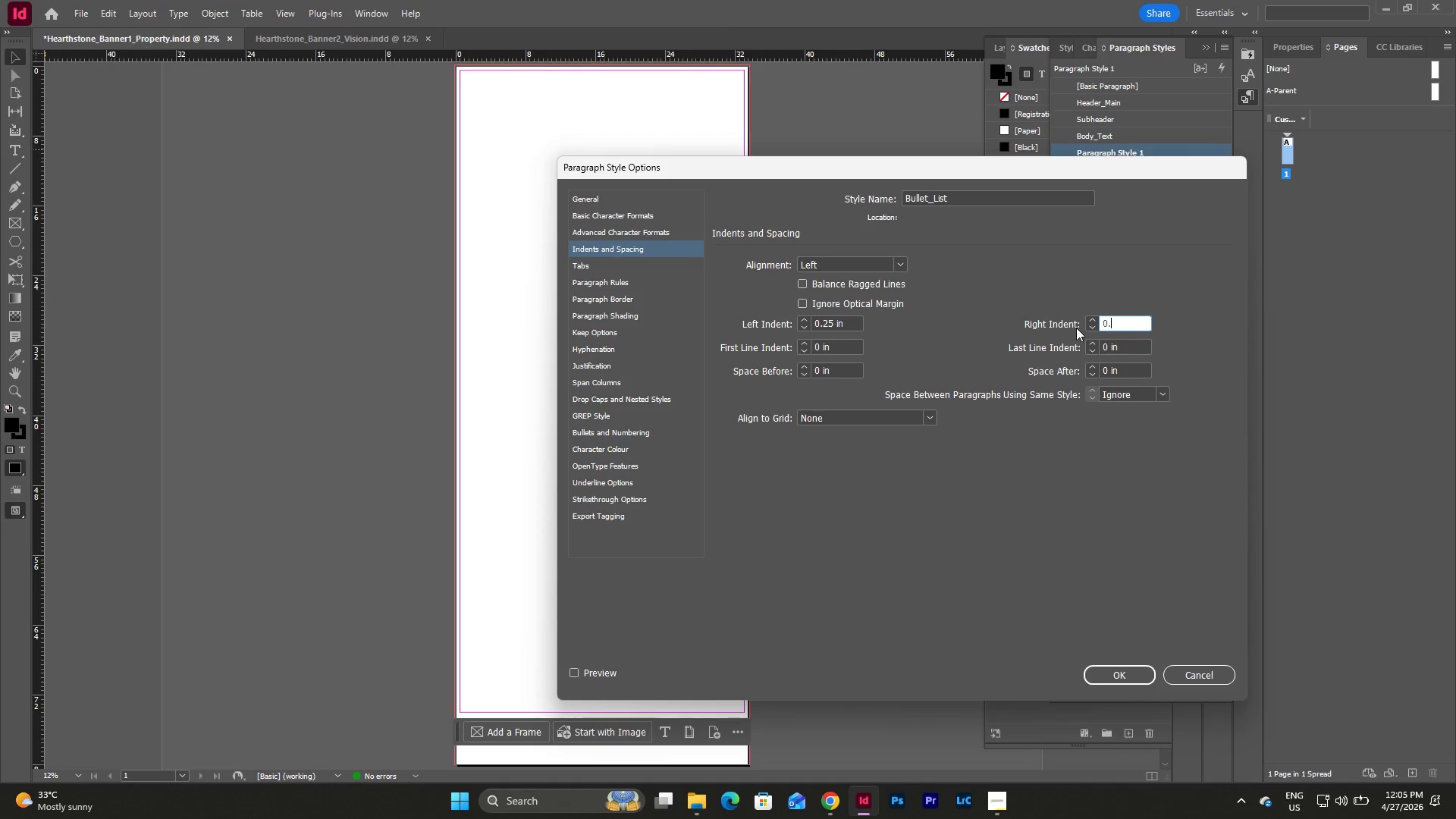 
key(Numpad2)
 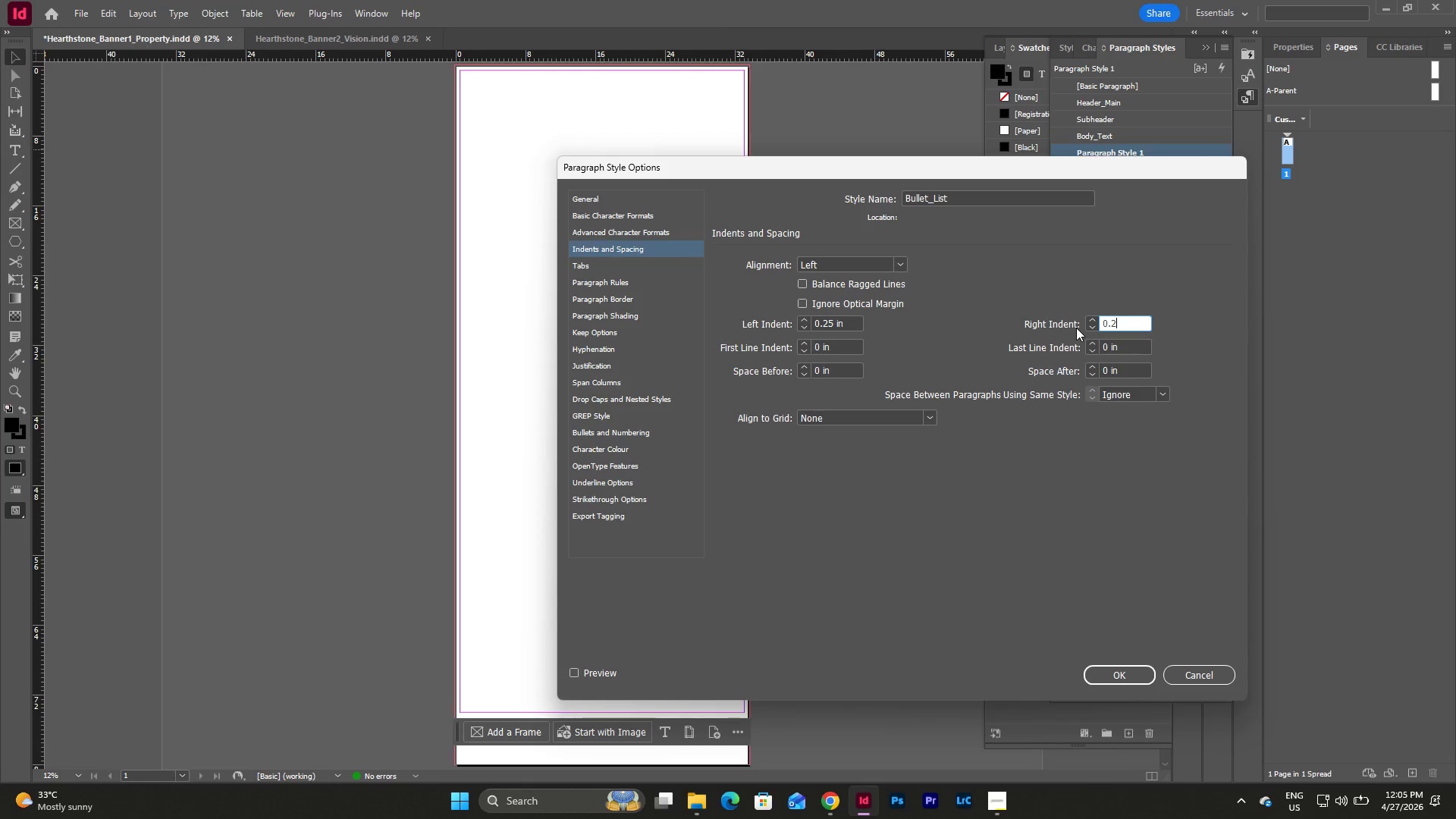 
key(Numpad5)
 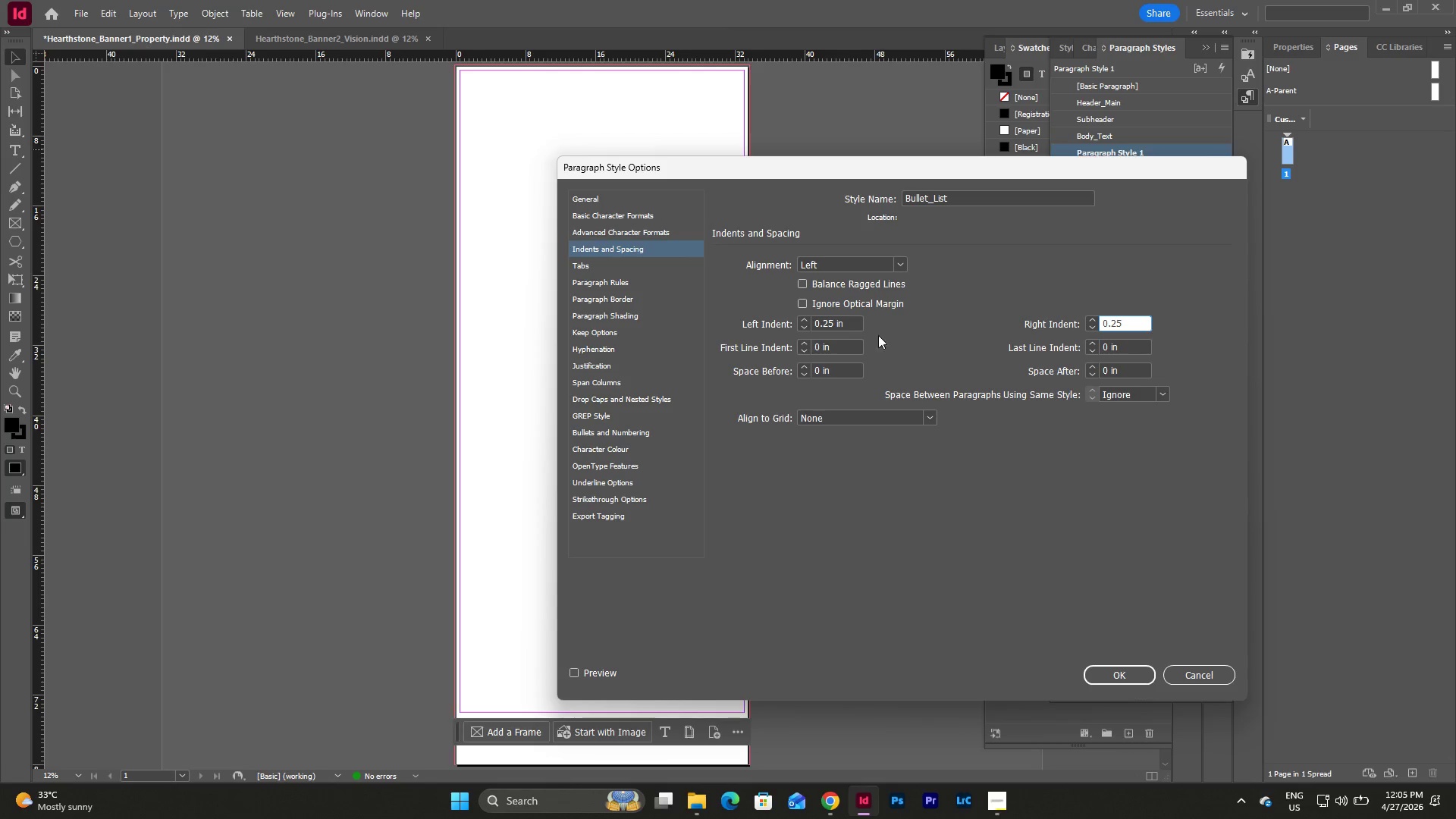 
double_click([854, 347])
 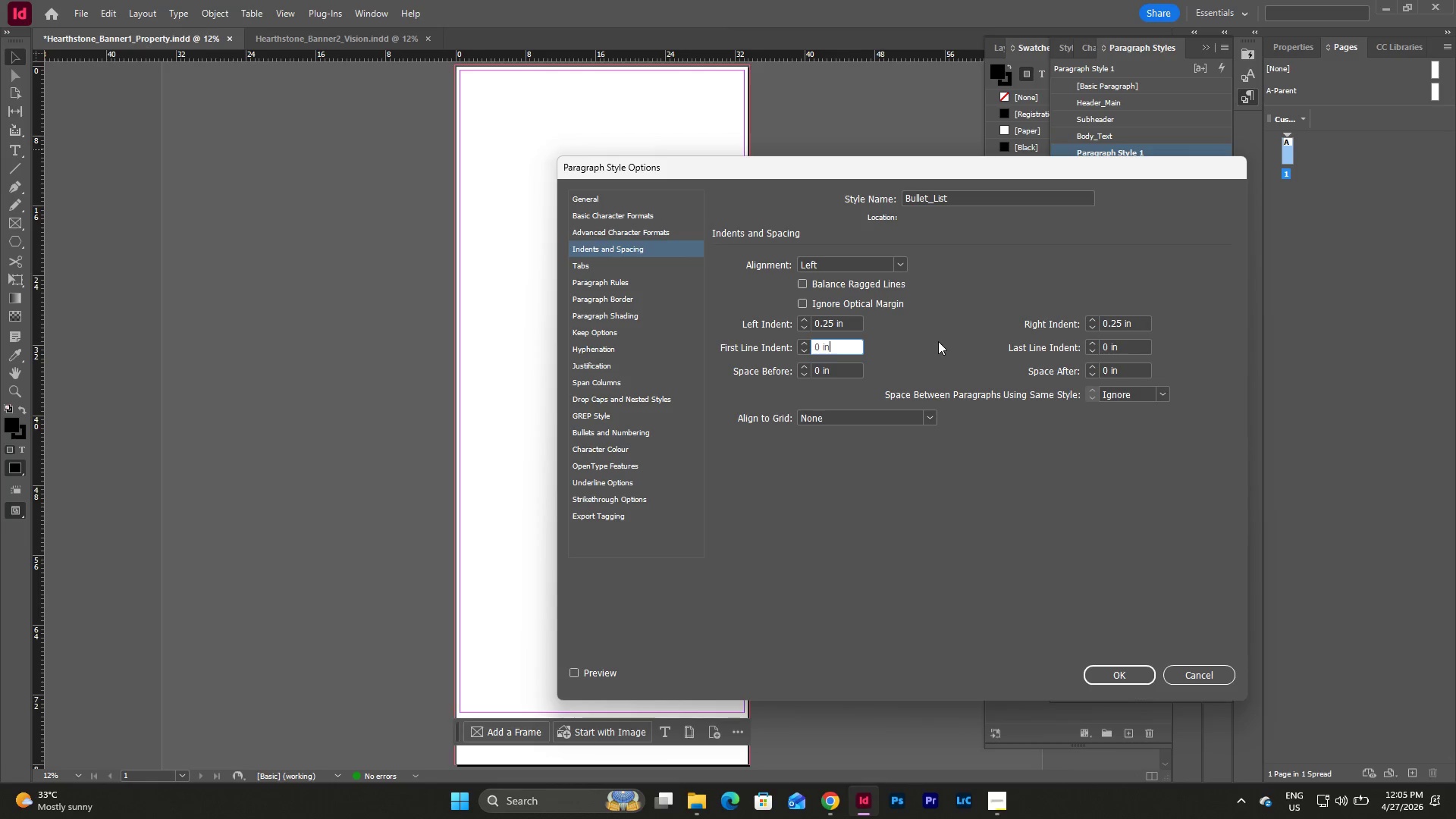 
triple_click([938, 341])
 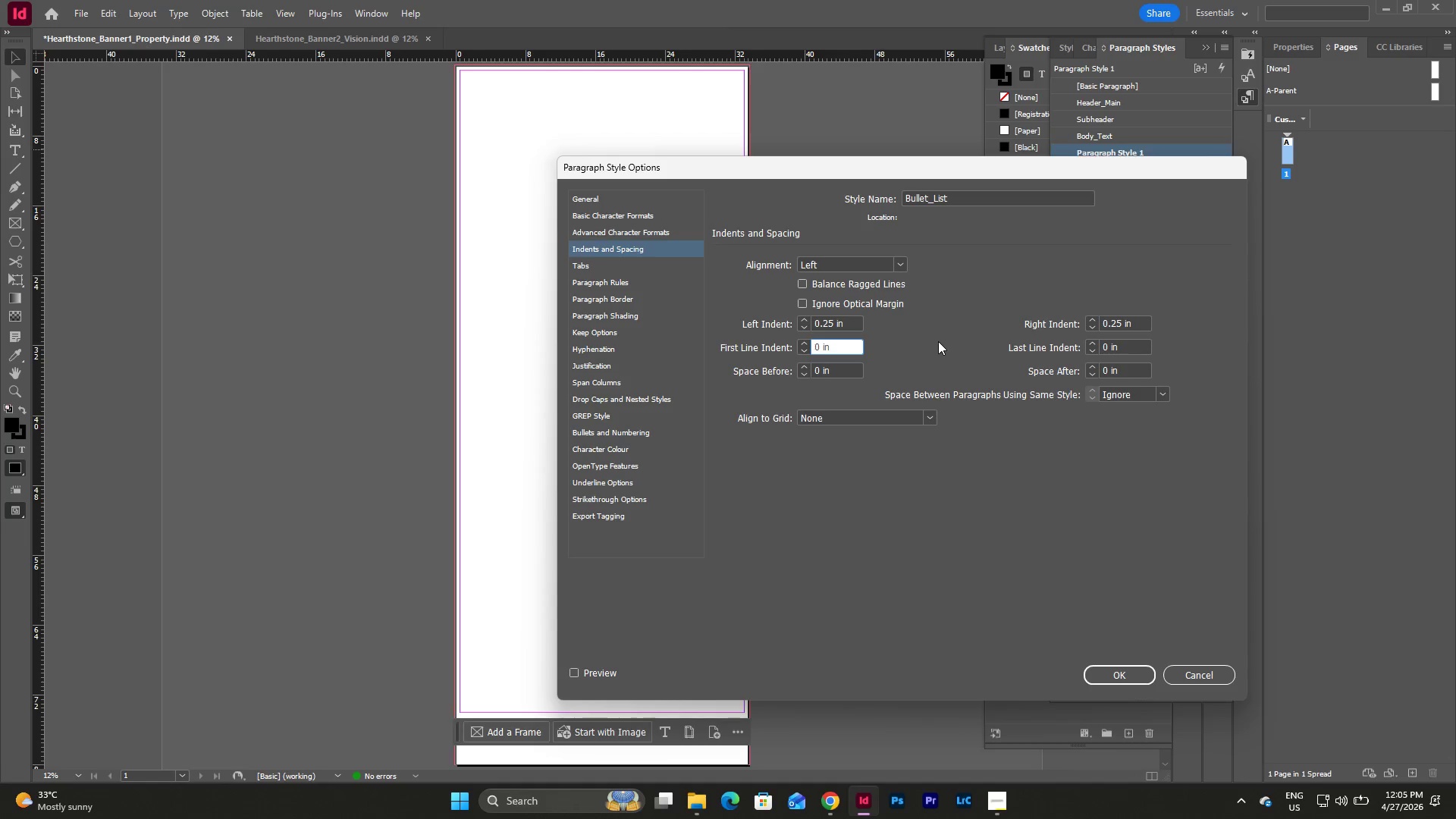 
wait(8.34)
 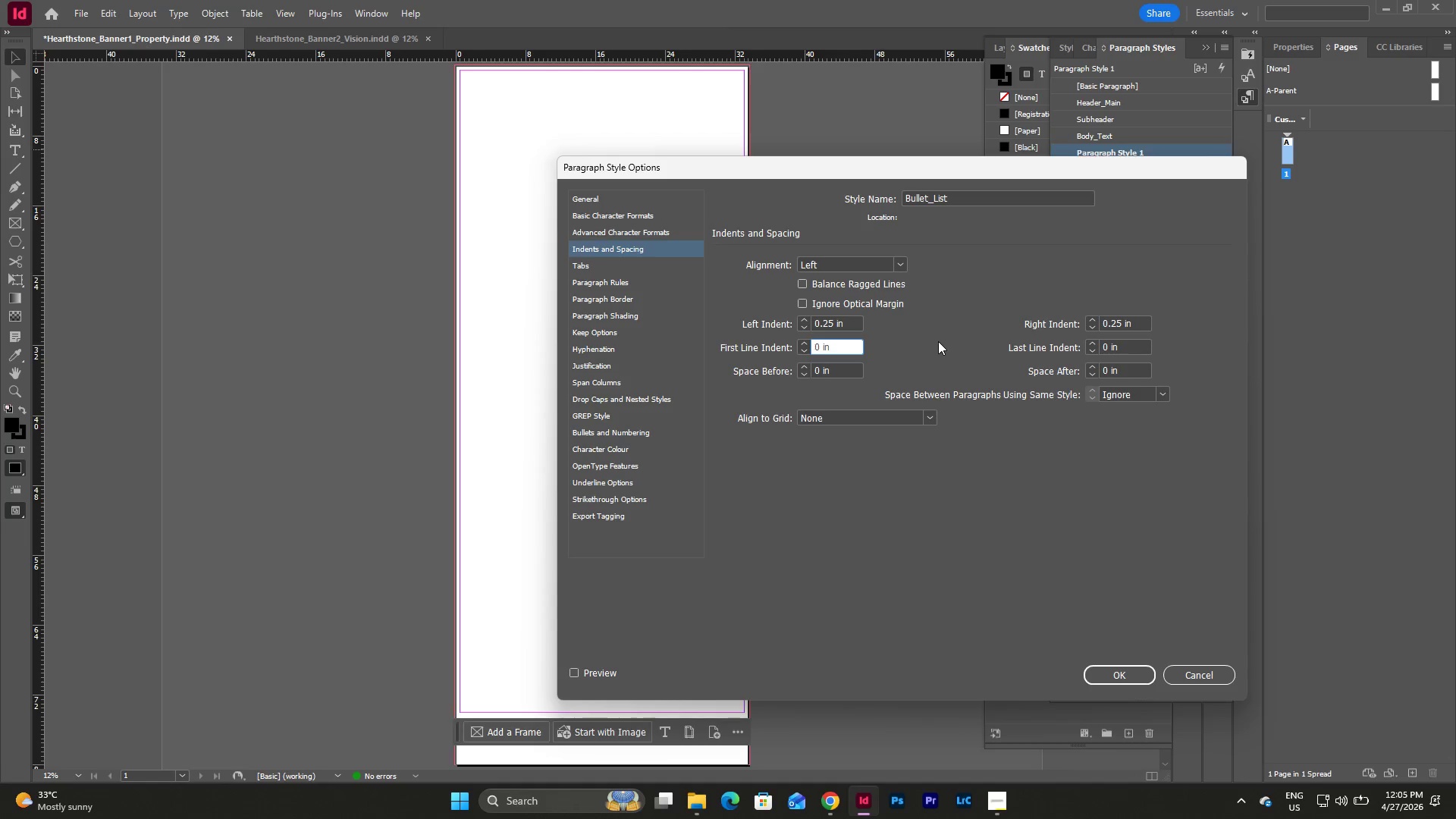 
left_click([601, 260])
 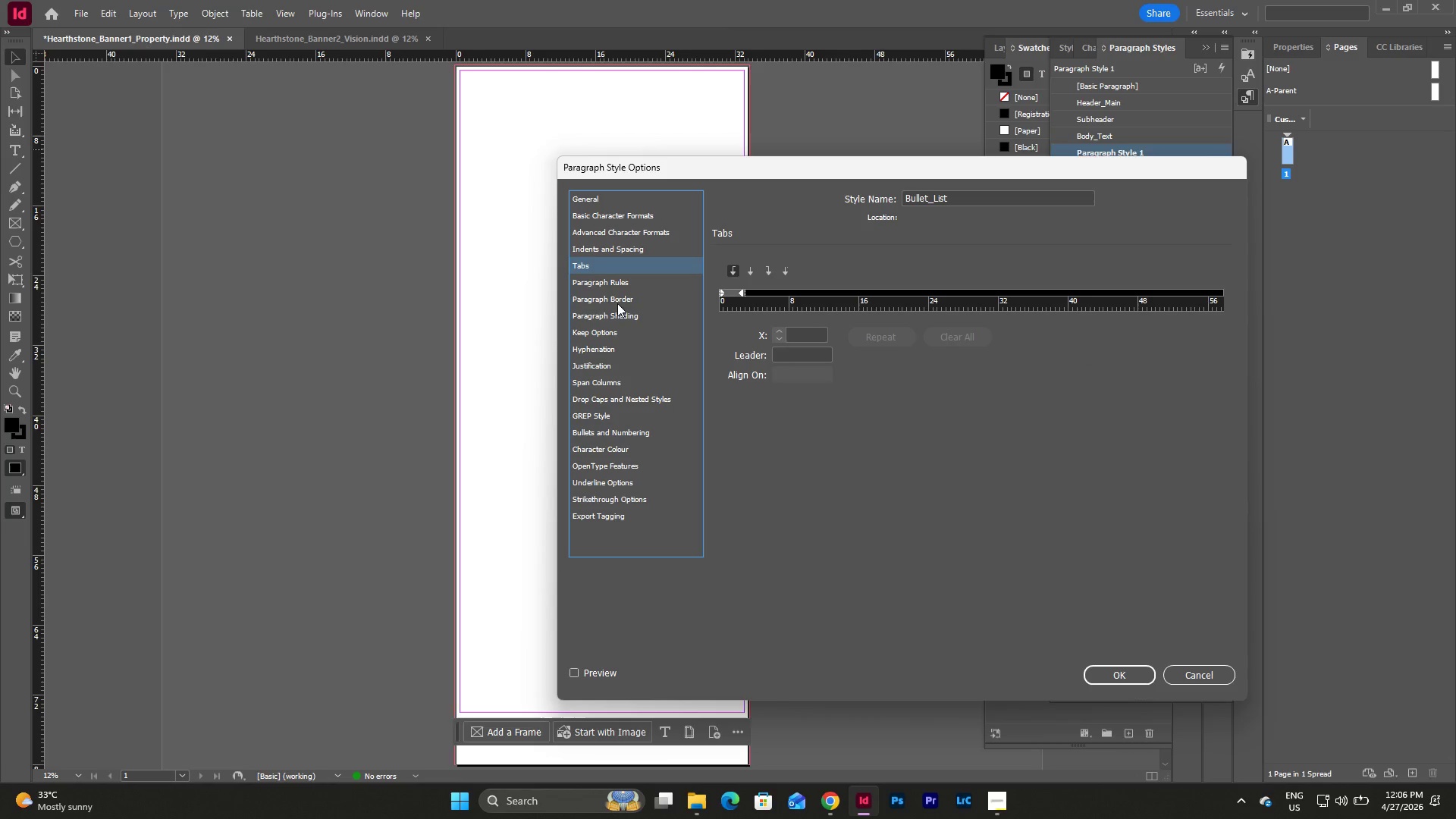 
left_click([611, 281])
 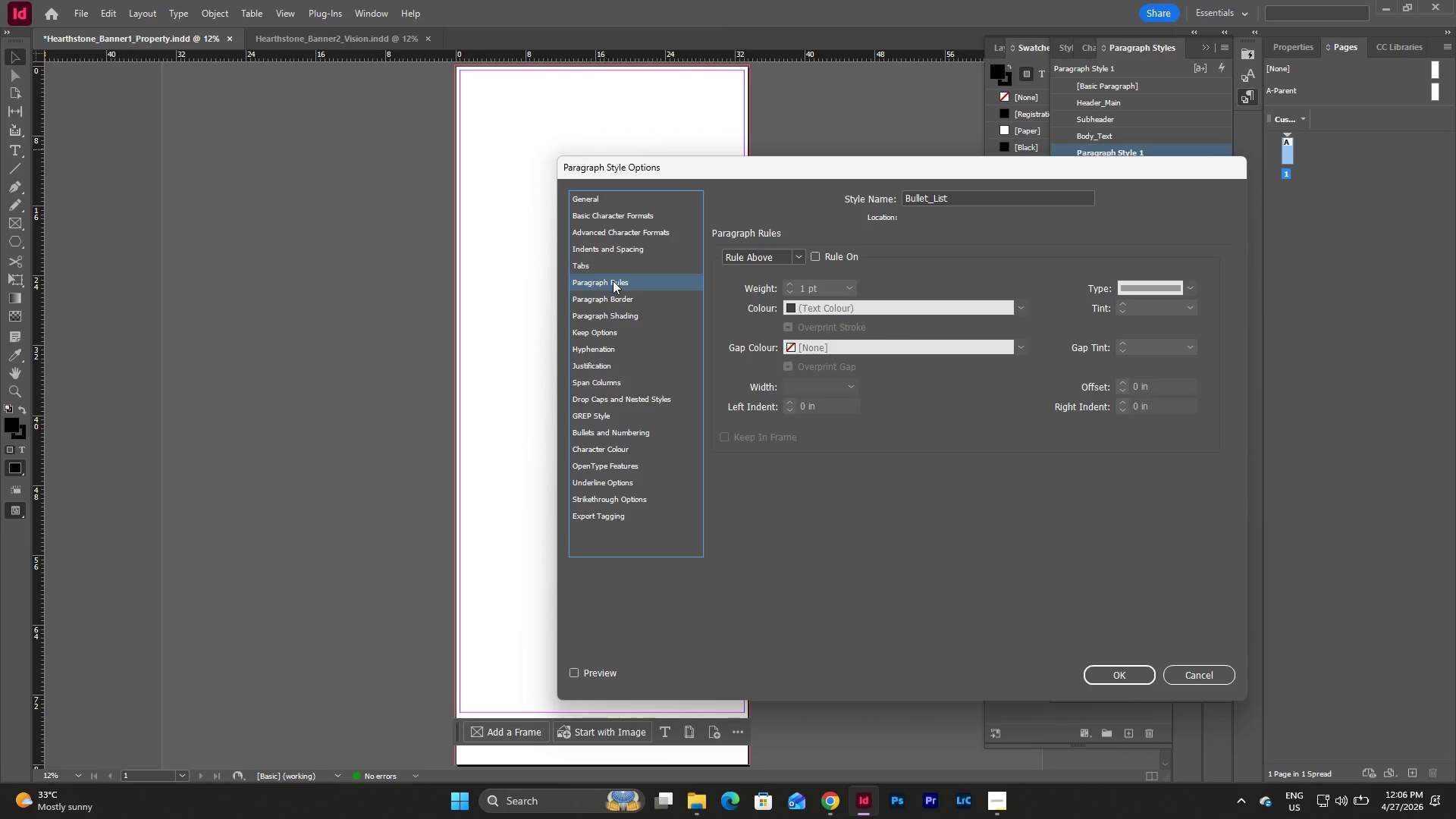 
wait(18.8)
 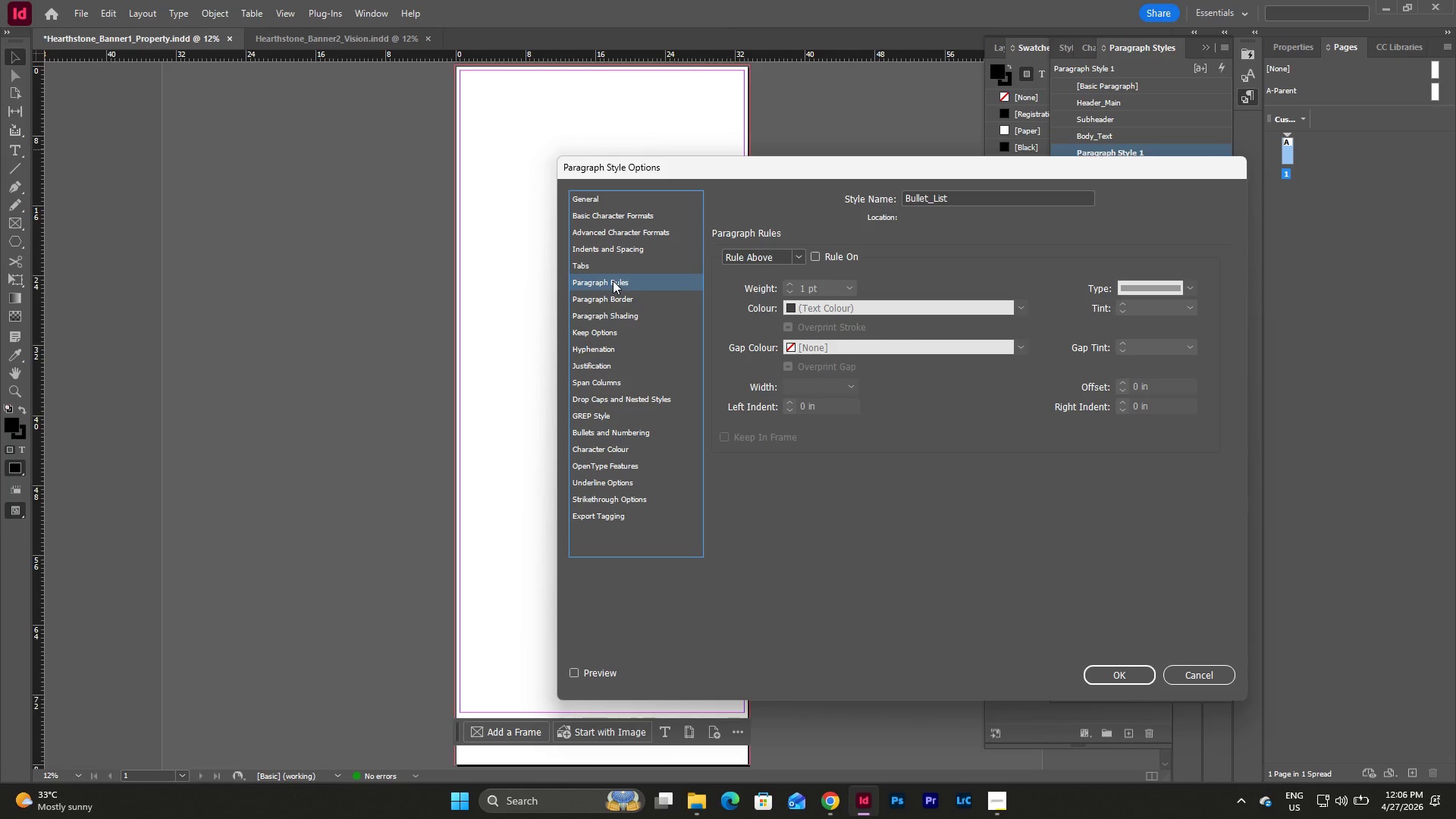 
left_click([628, 301])
 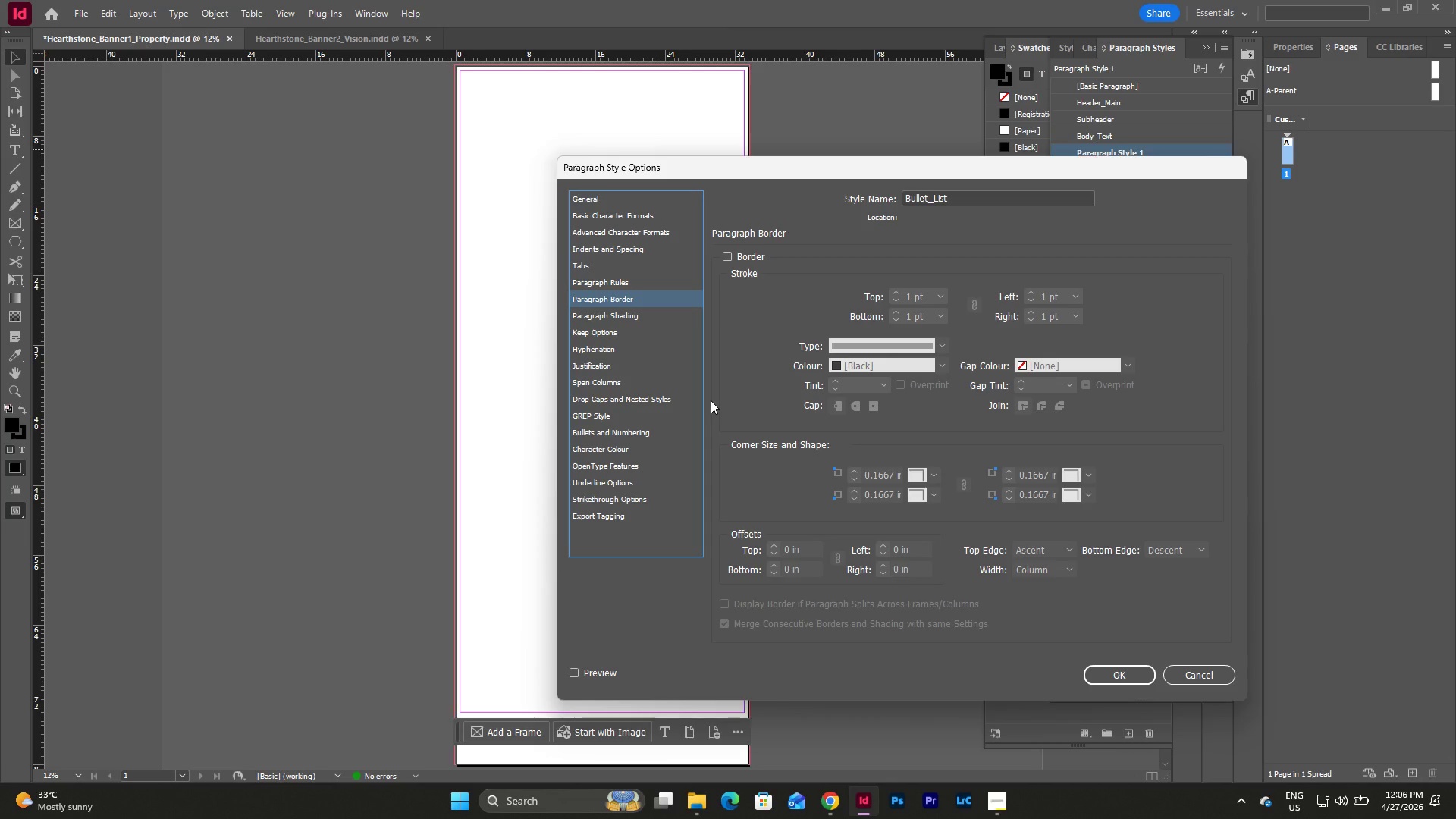 
wait(32.58)
 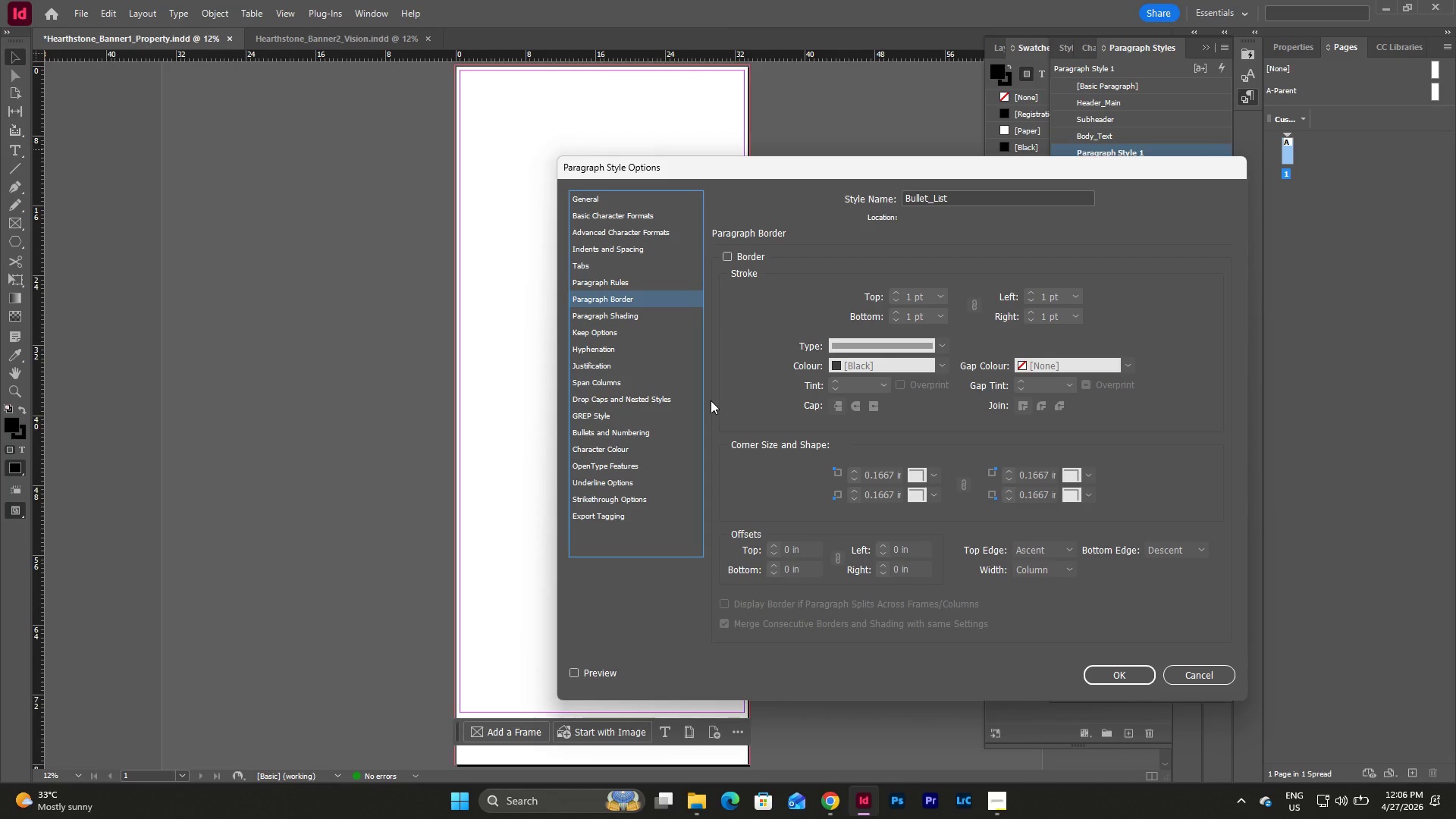 
left_click([630, 283])
 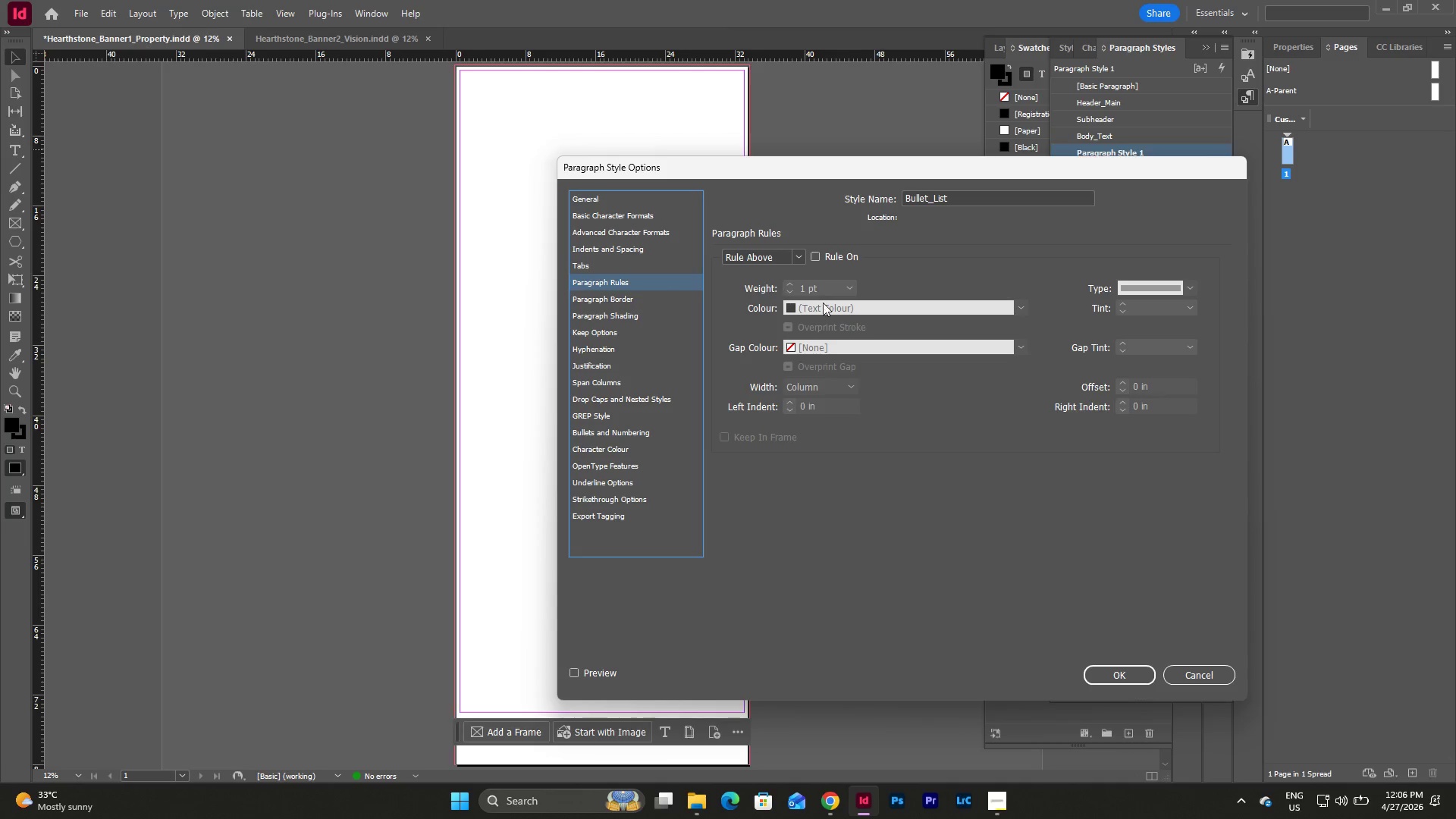 
wait(5.38)
 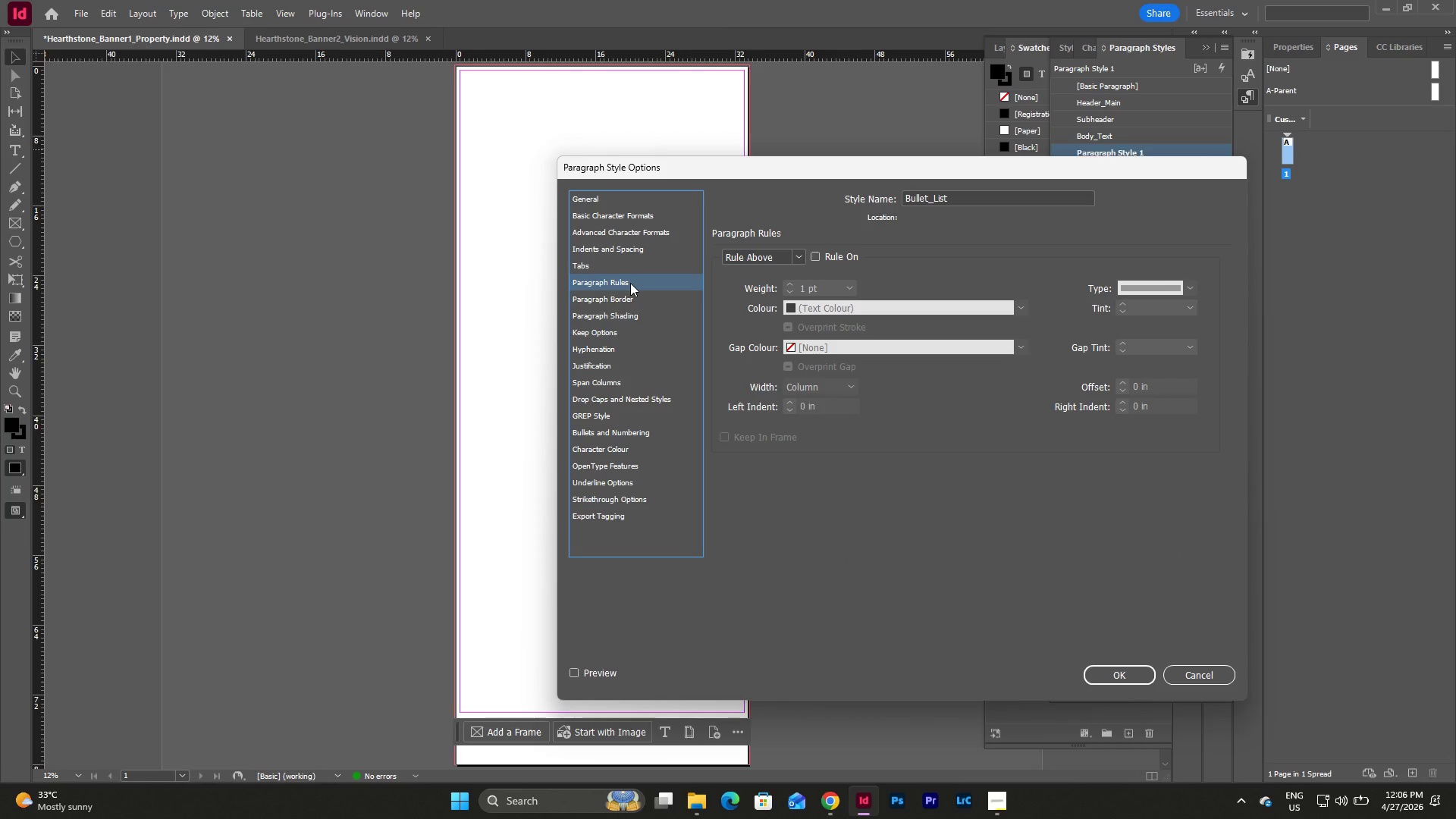 
left_click([802, 255])
 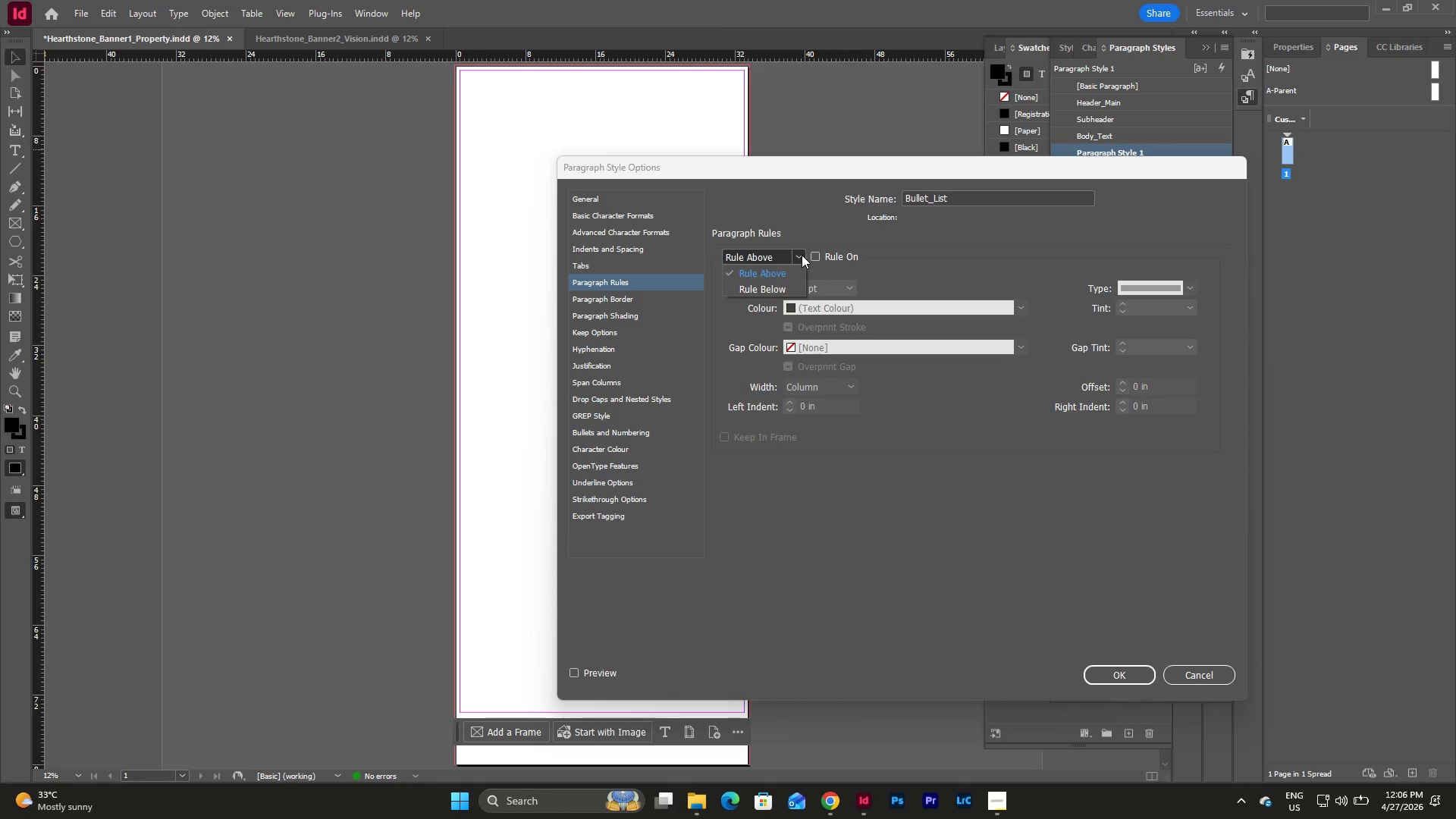 
left_click([802, 255])
 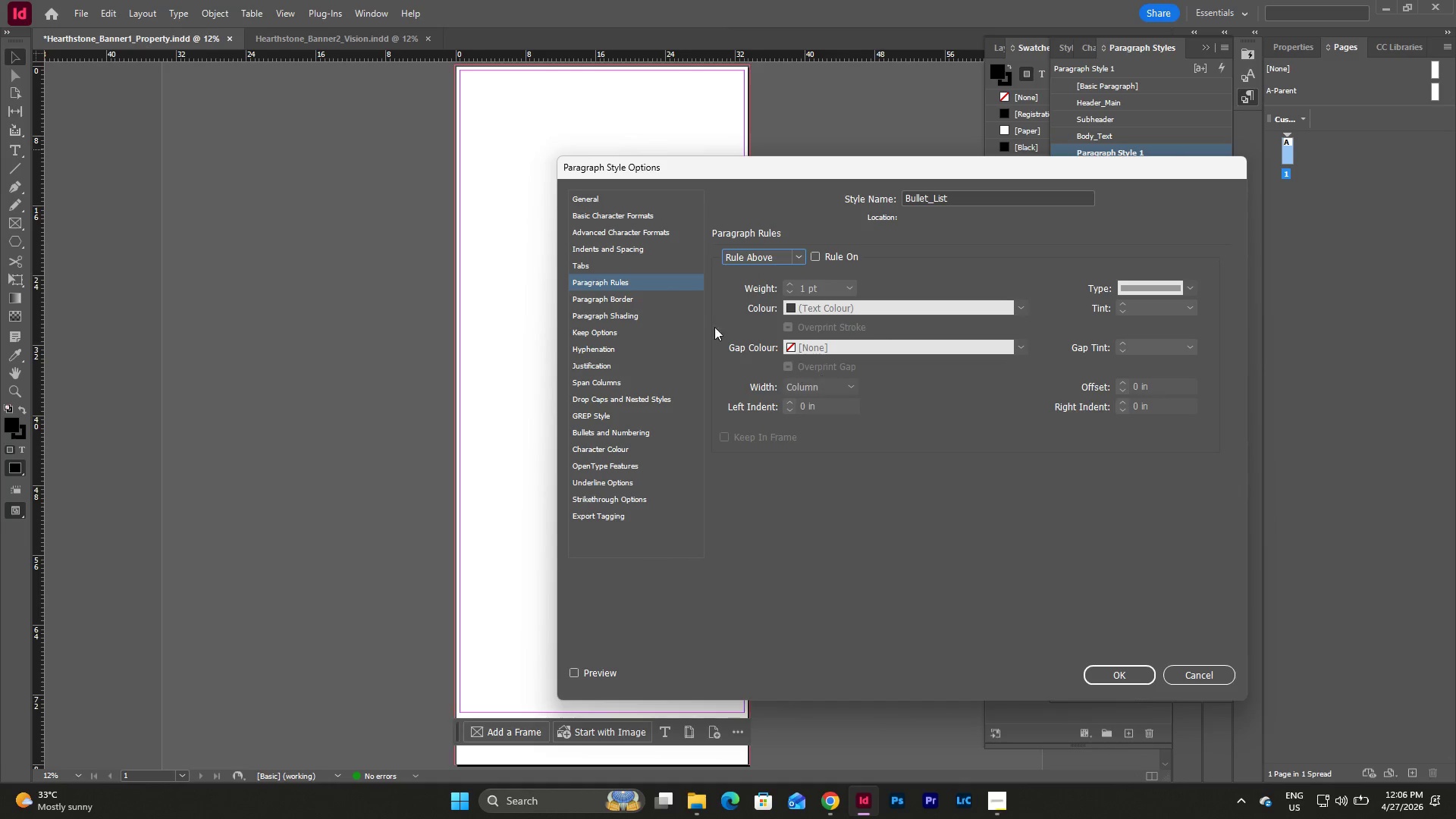 
left_click([639, 295])
 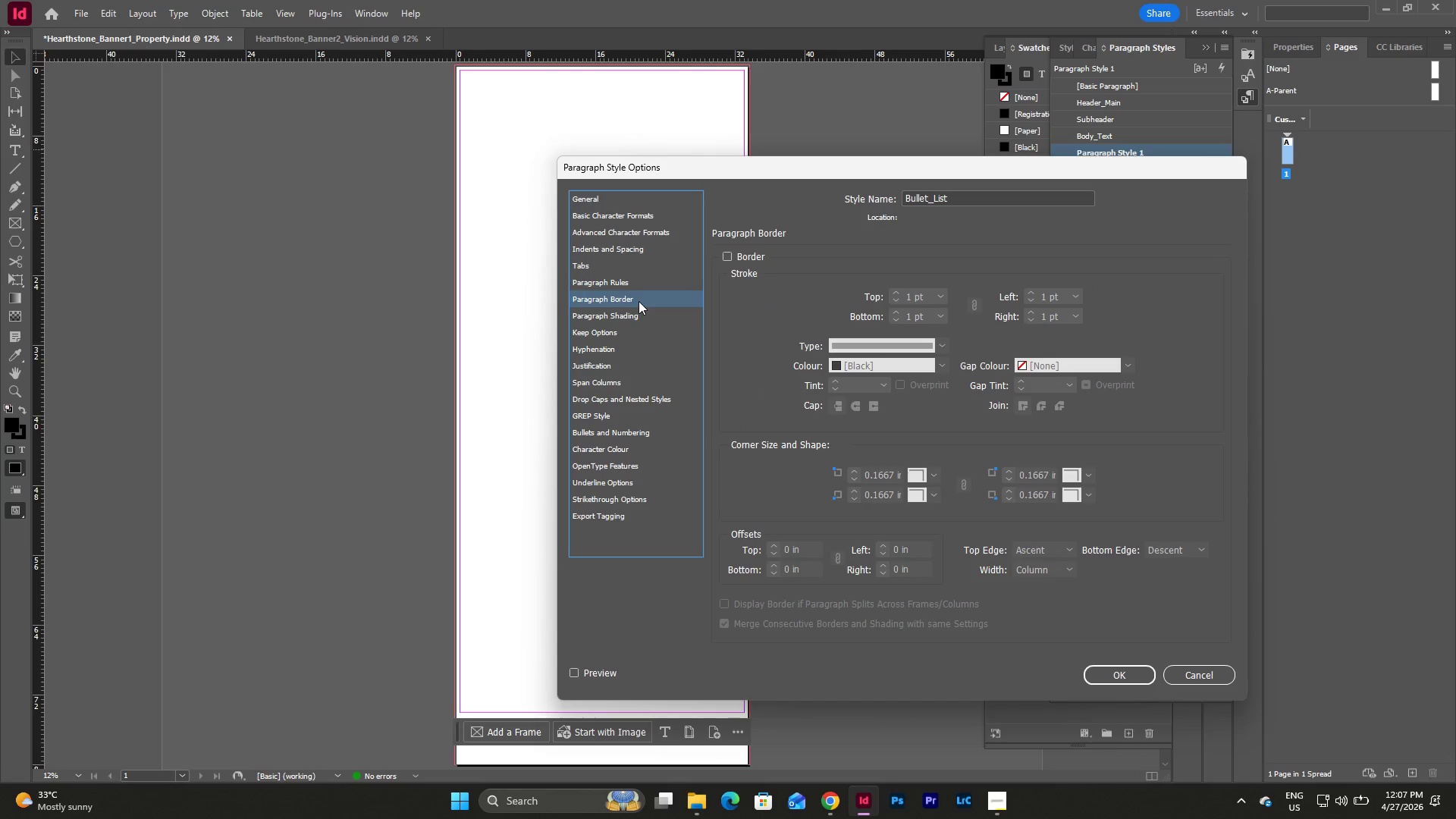 
left_click([638, 318])
 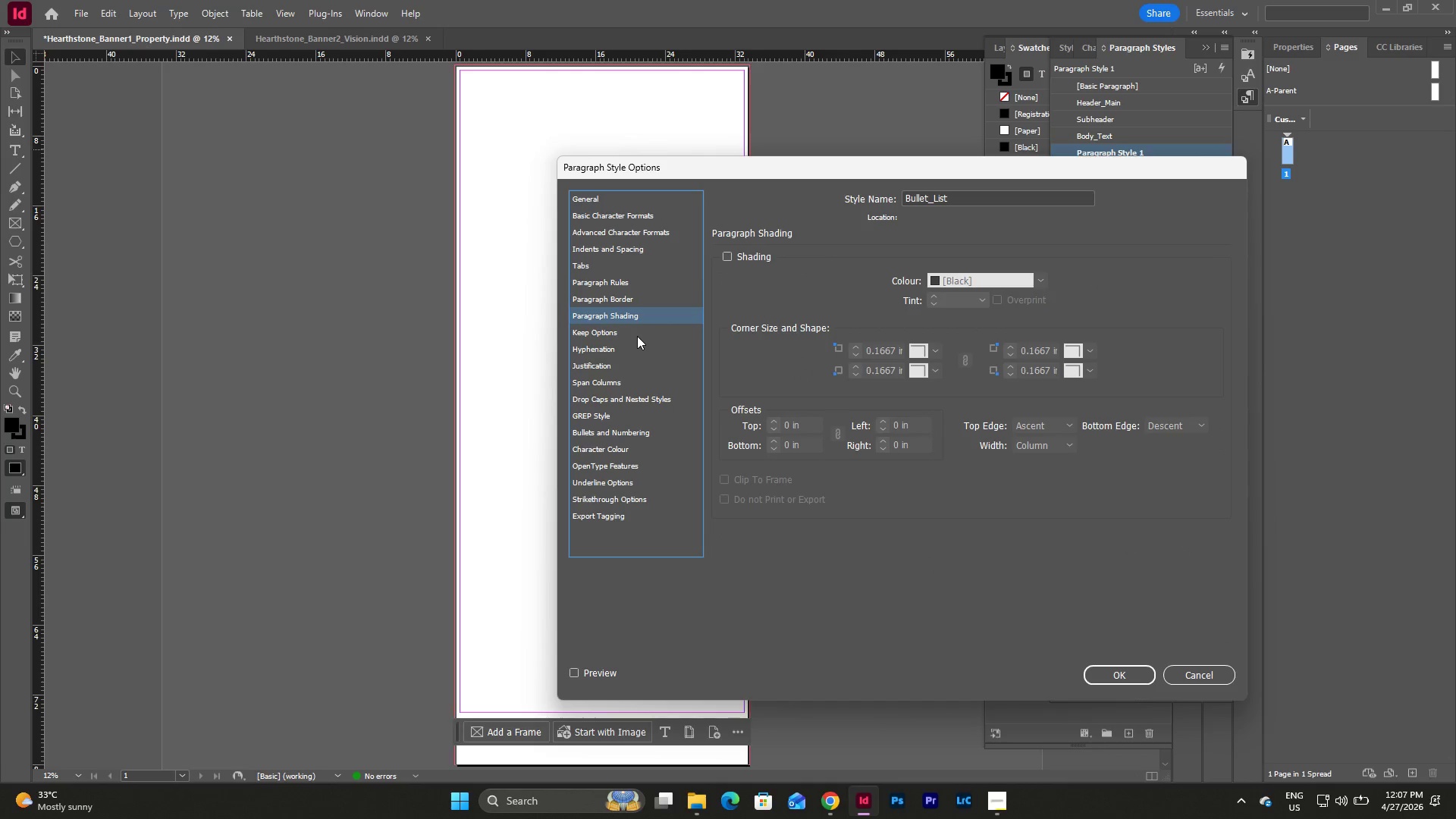 
left_click([637, 336])
 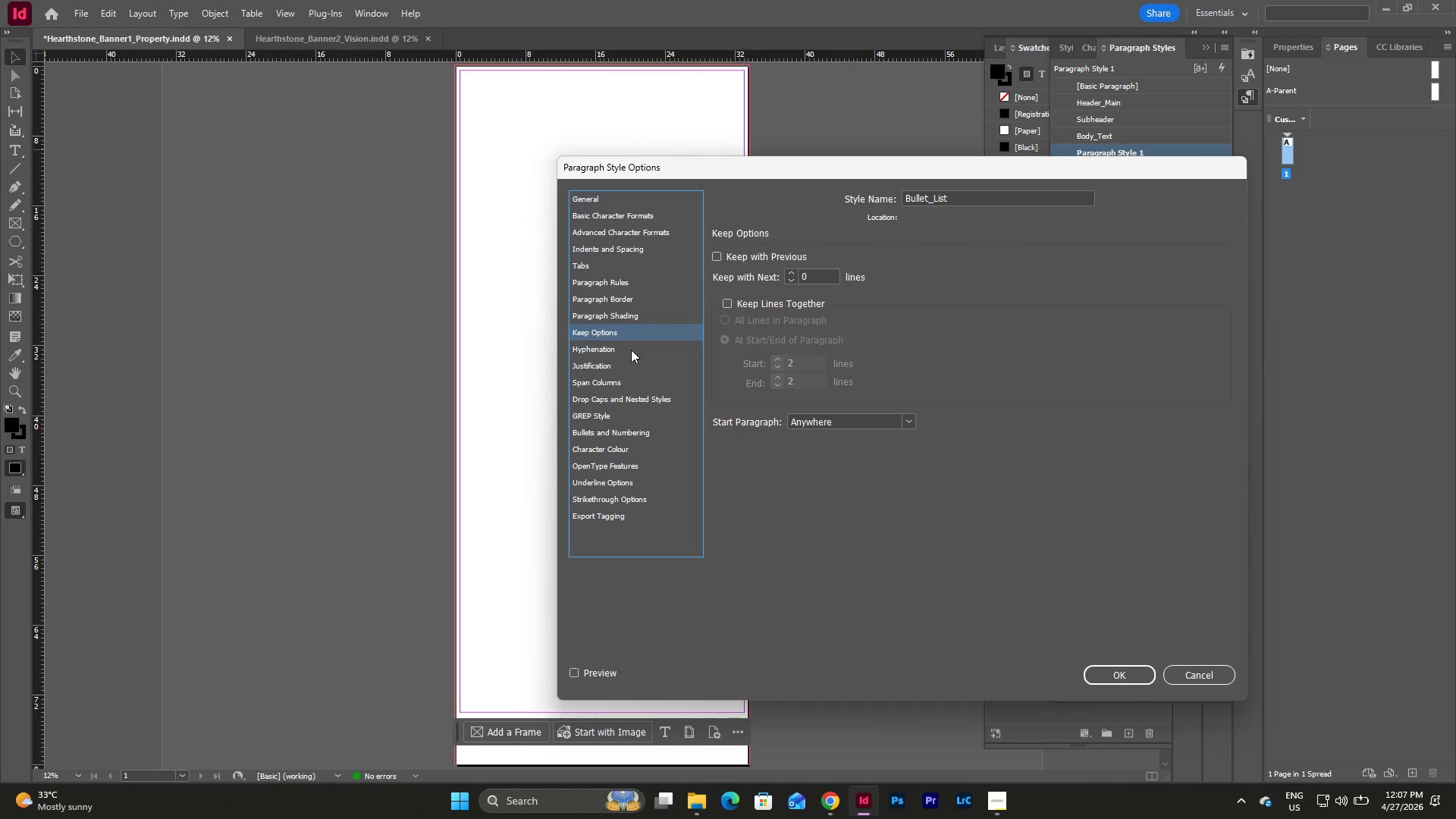 
left_click([631, 350])
 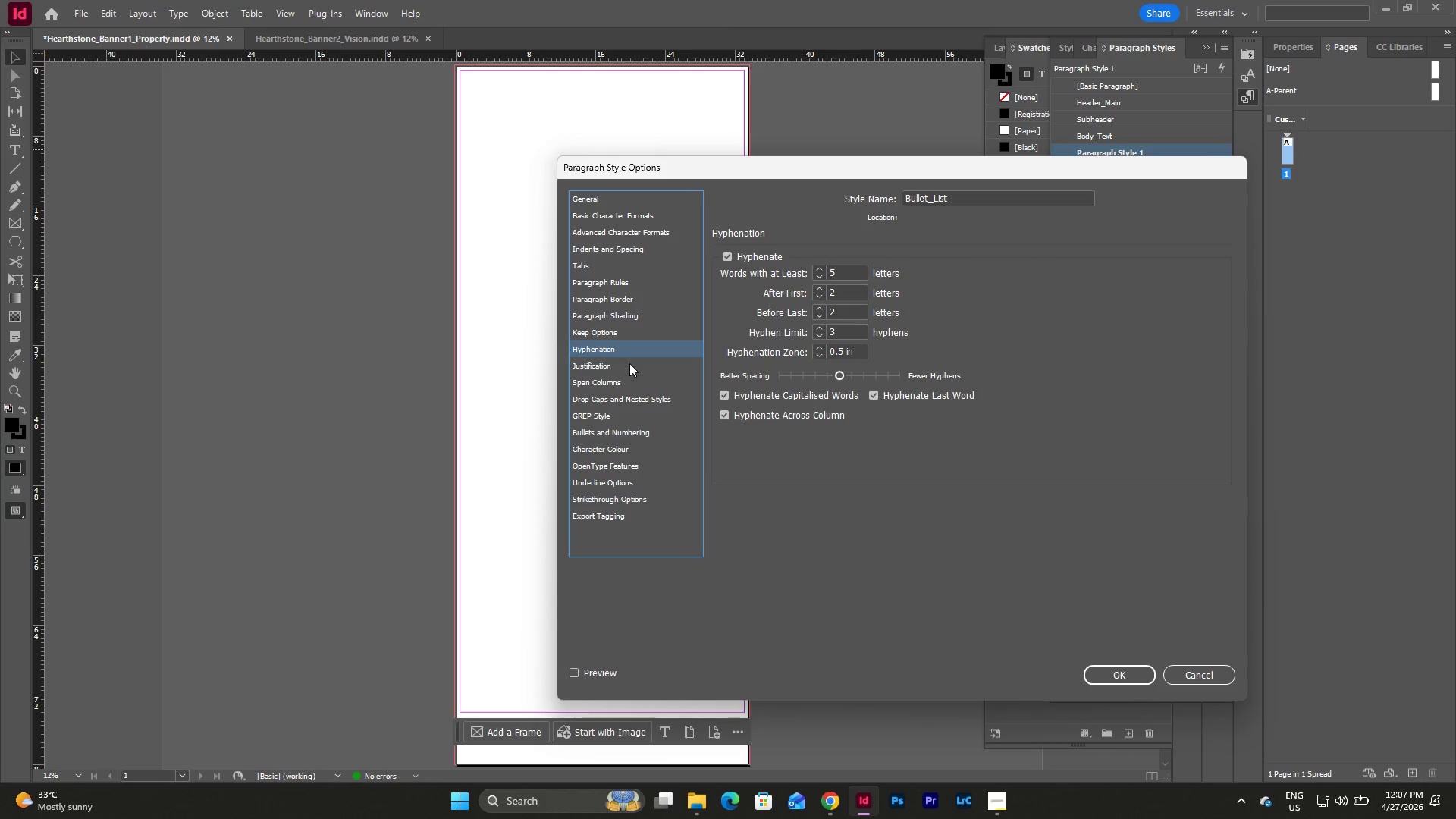 
left_click([629, 363])
 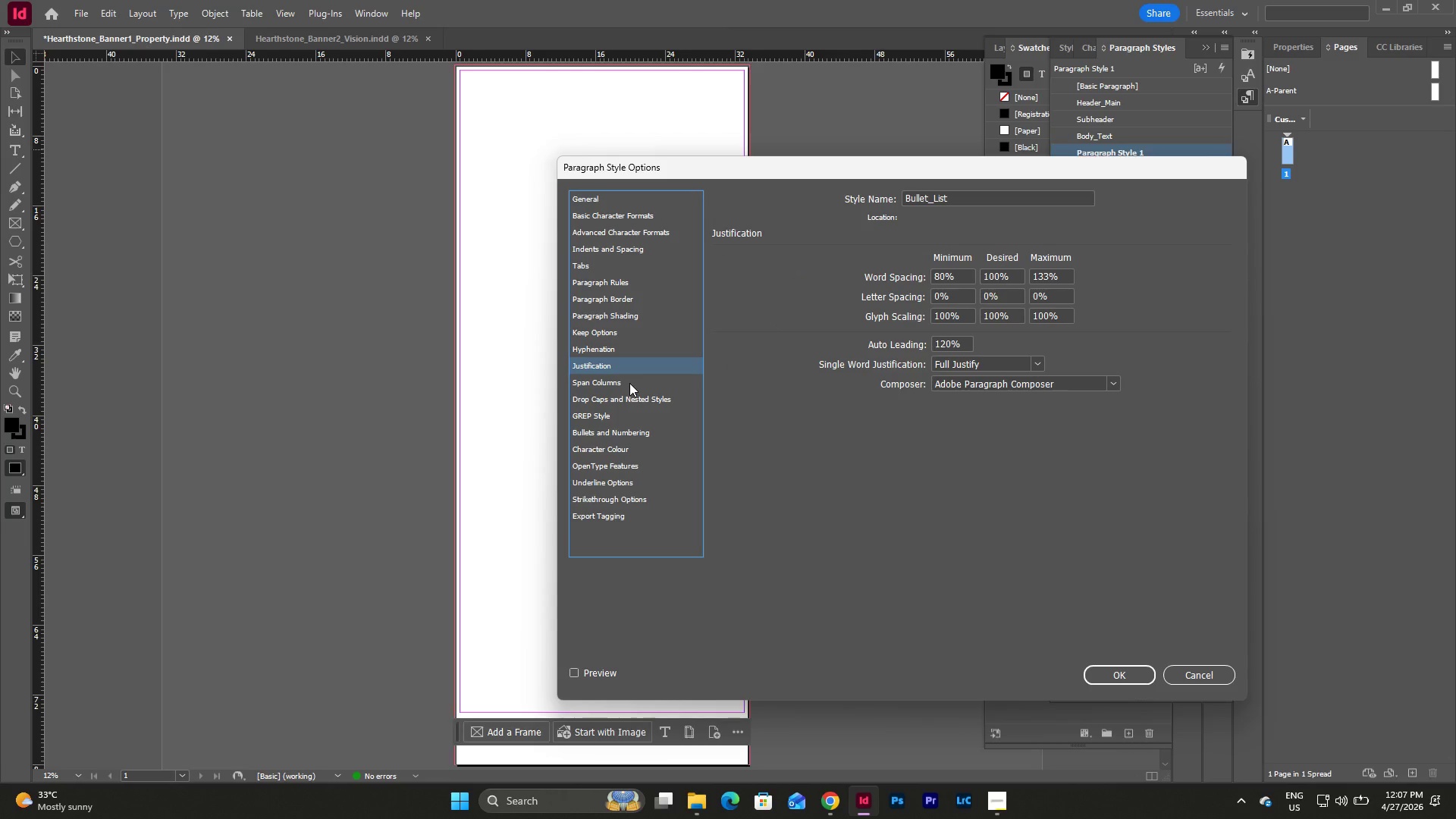 
left_click([629, 383])
 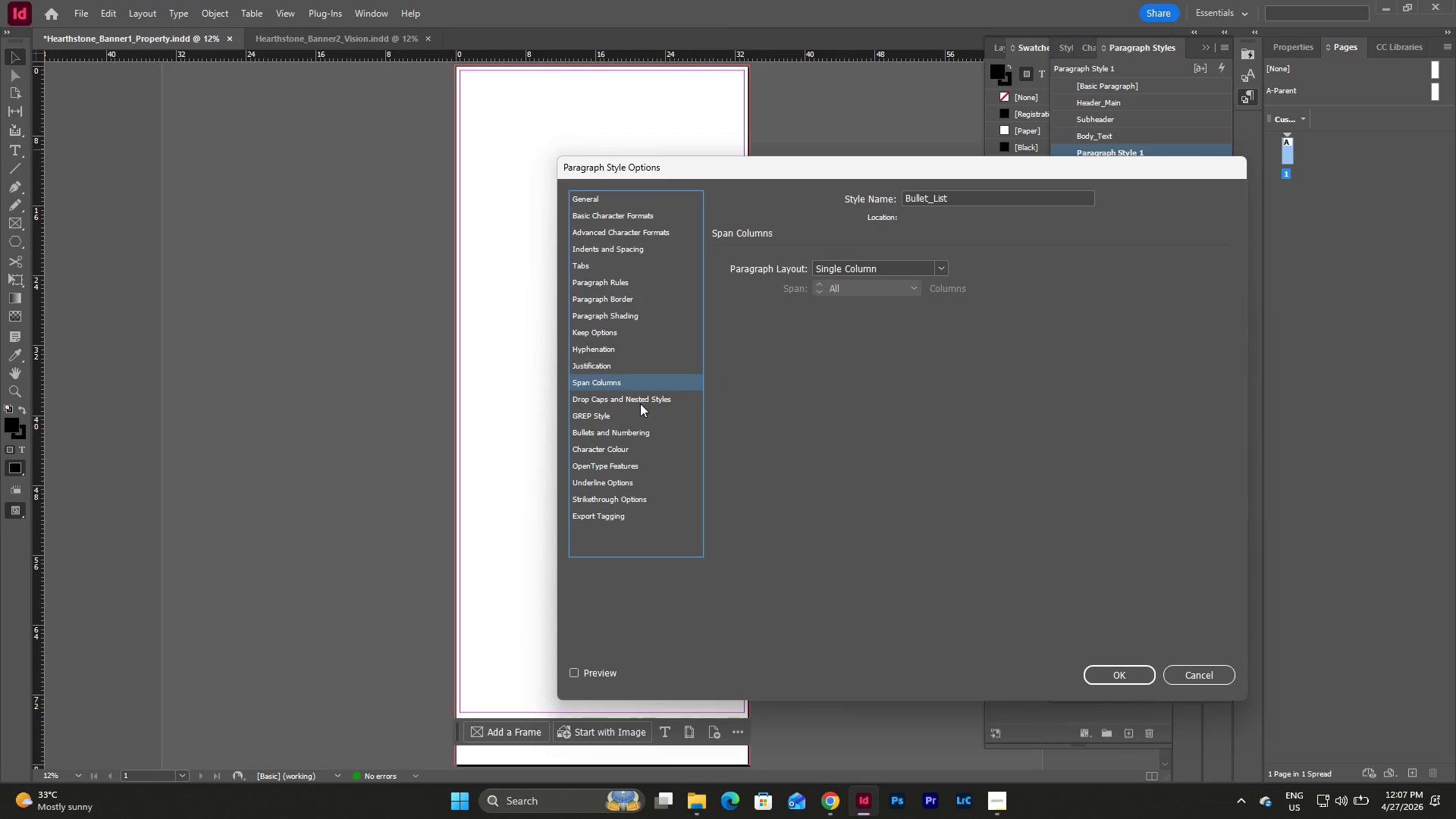 
left_click([640, 403])
 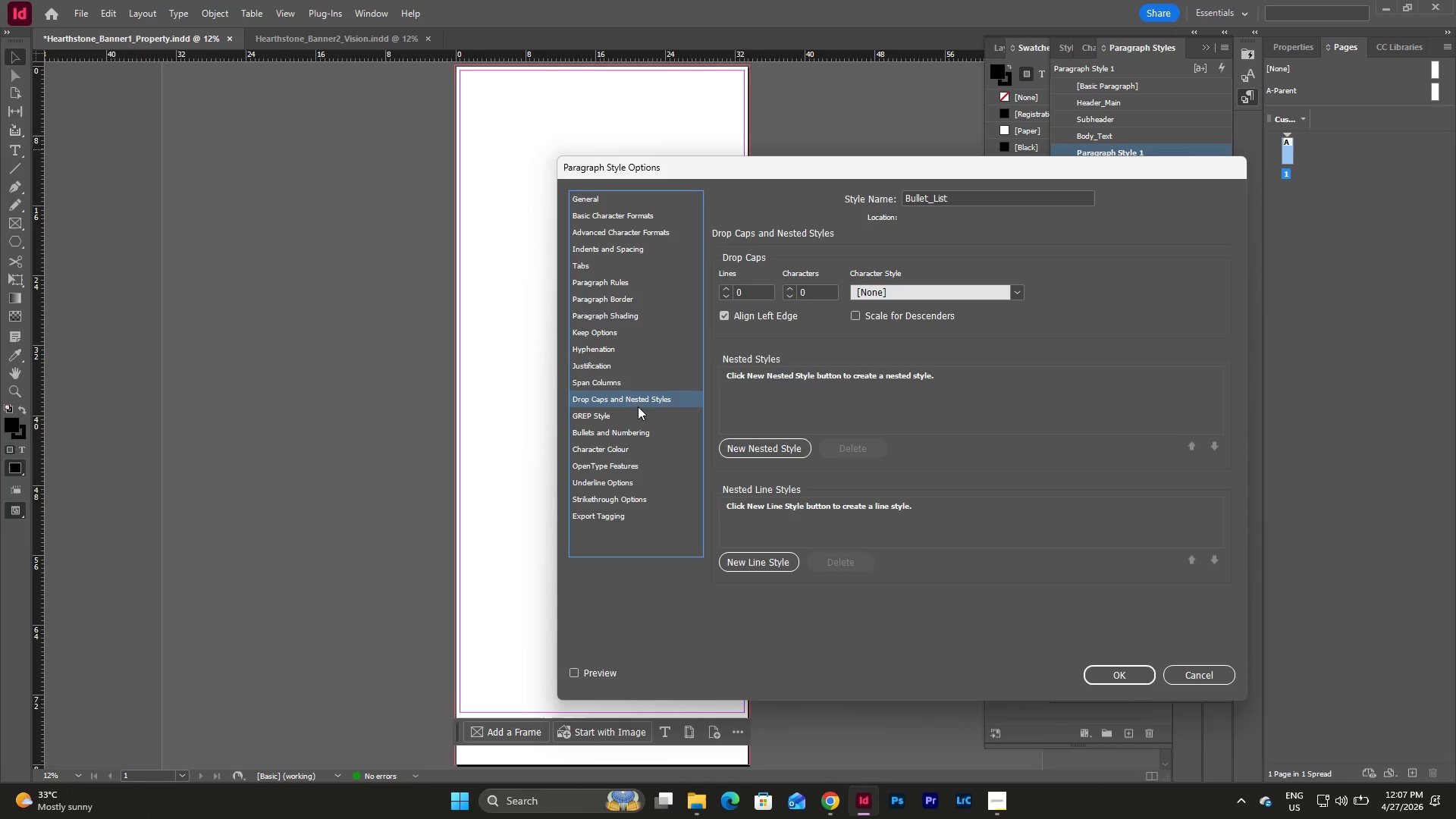 
left_click([629, 428])
 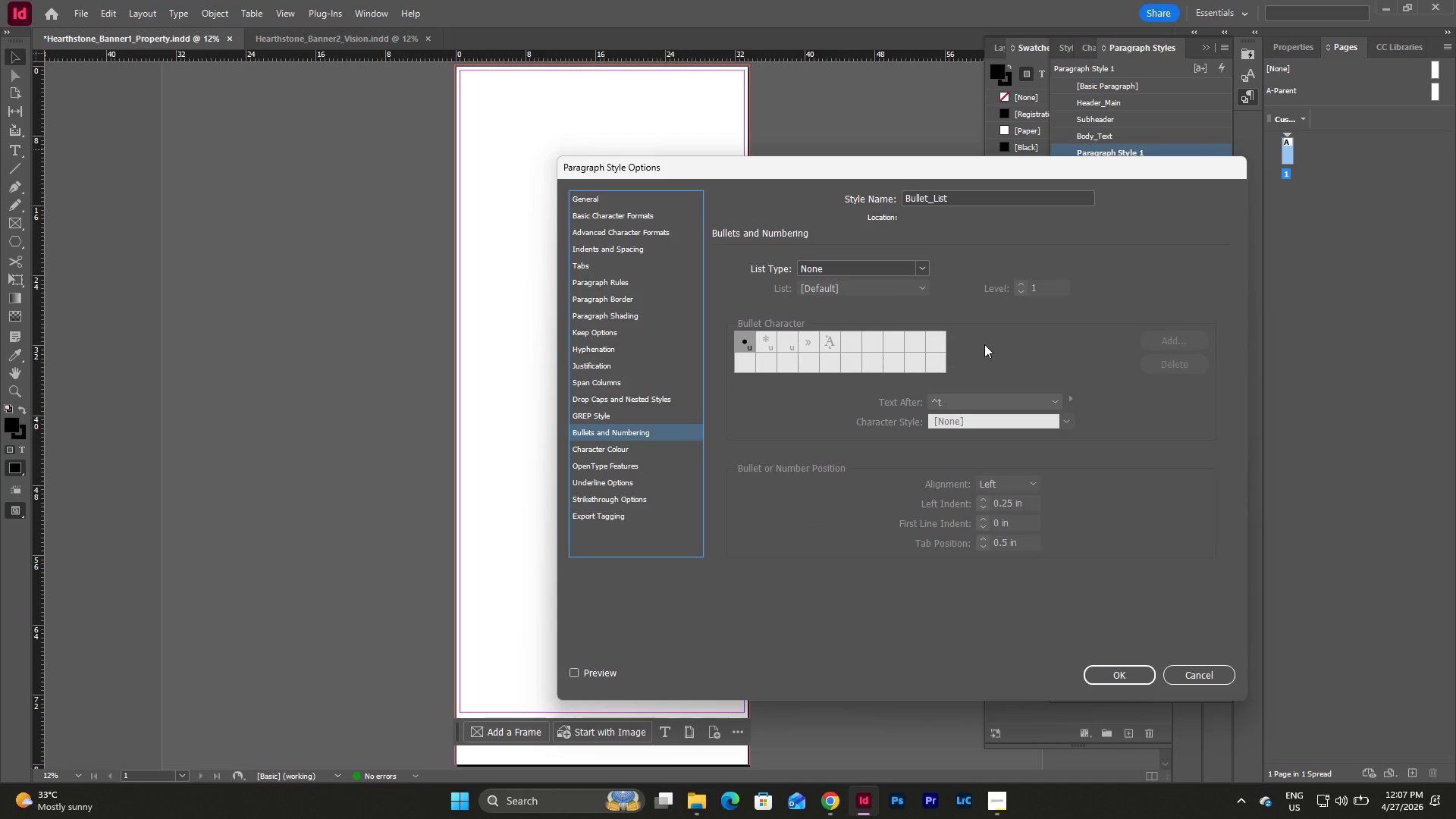 
left_click([922, 263])
 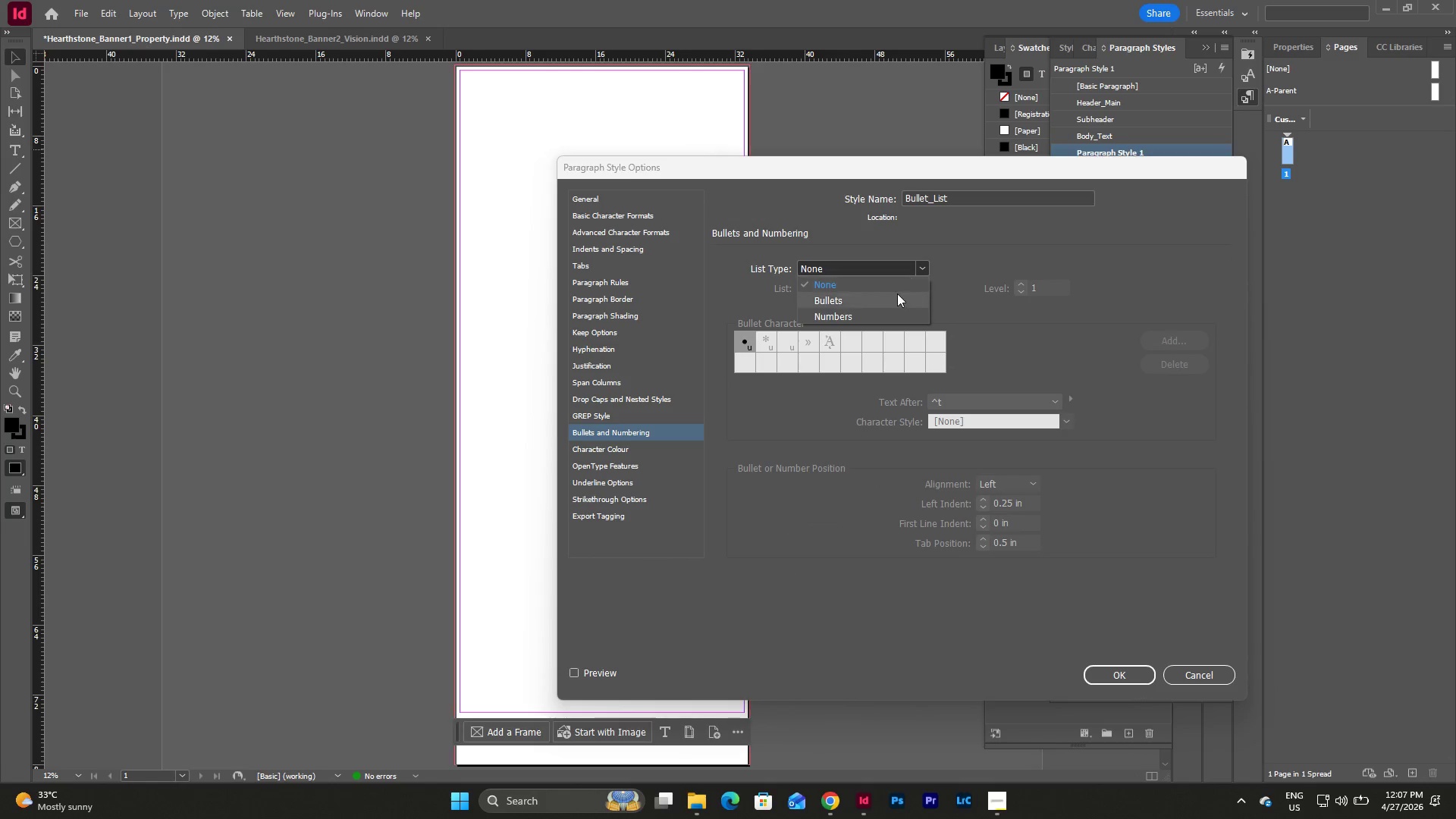 
left_click([897, 293])
 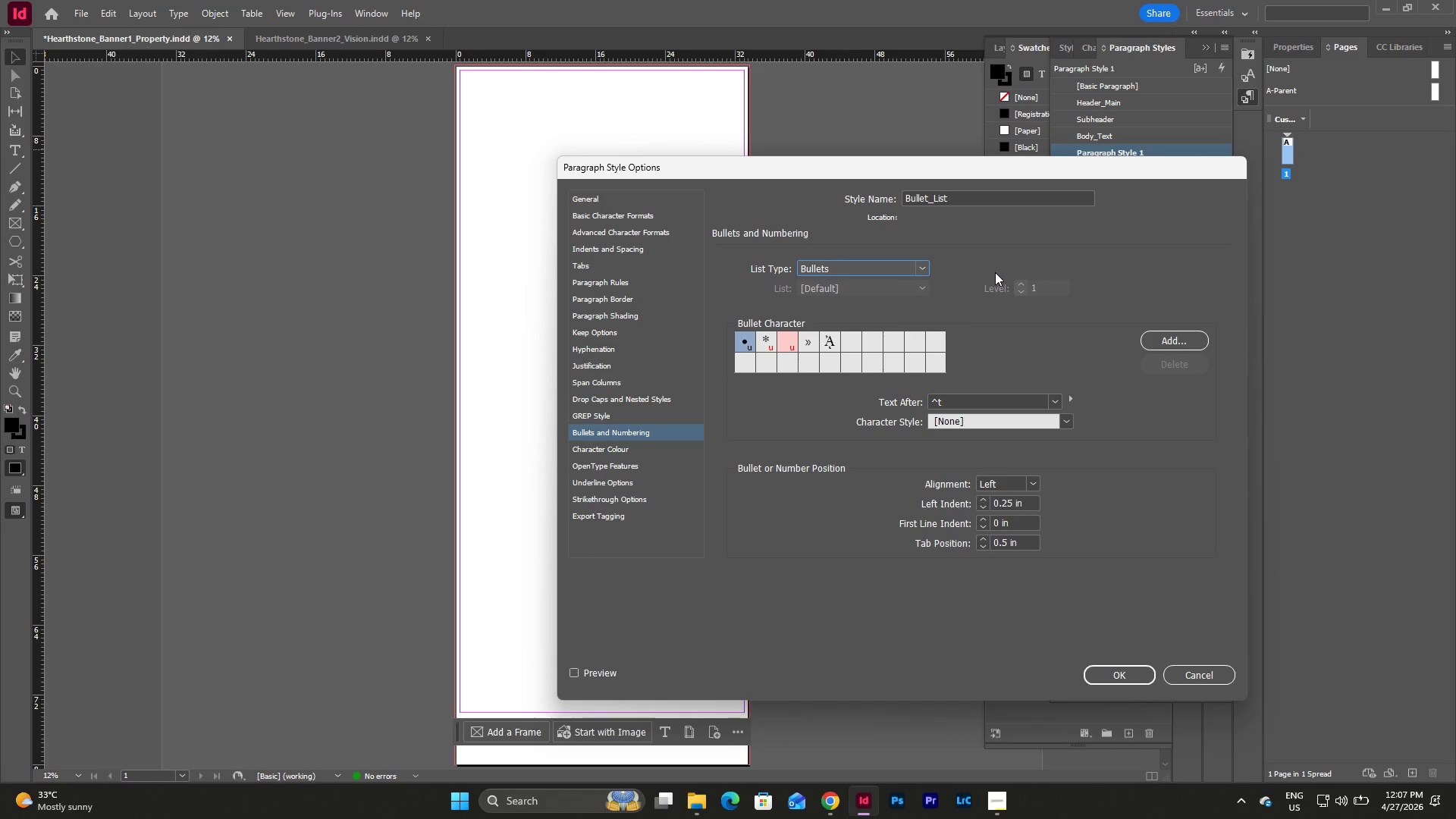 
wait(10.33)
 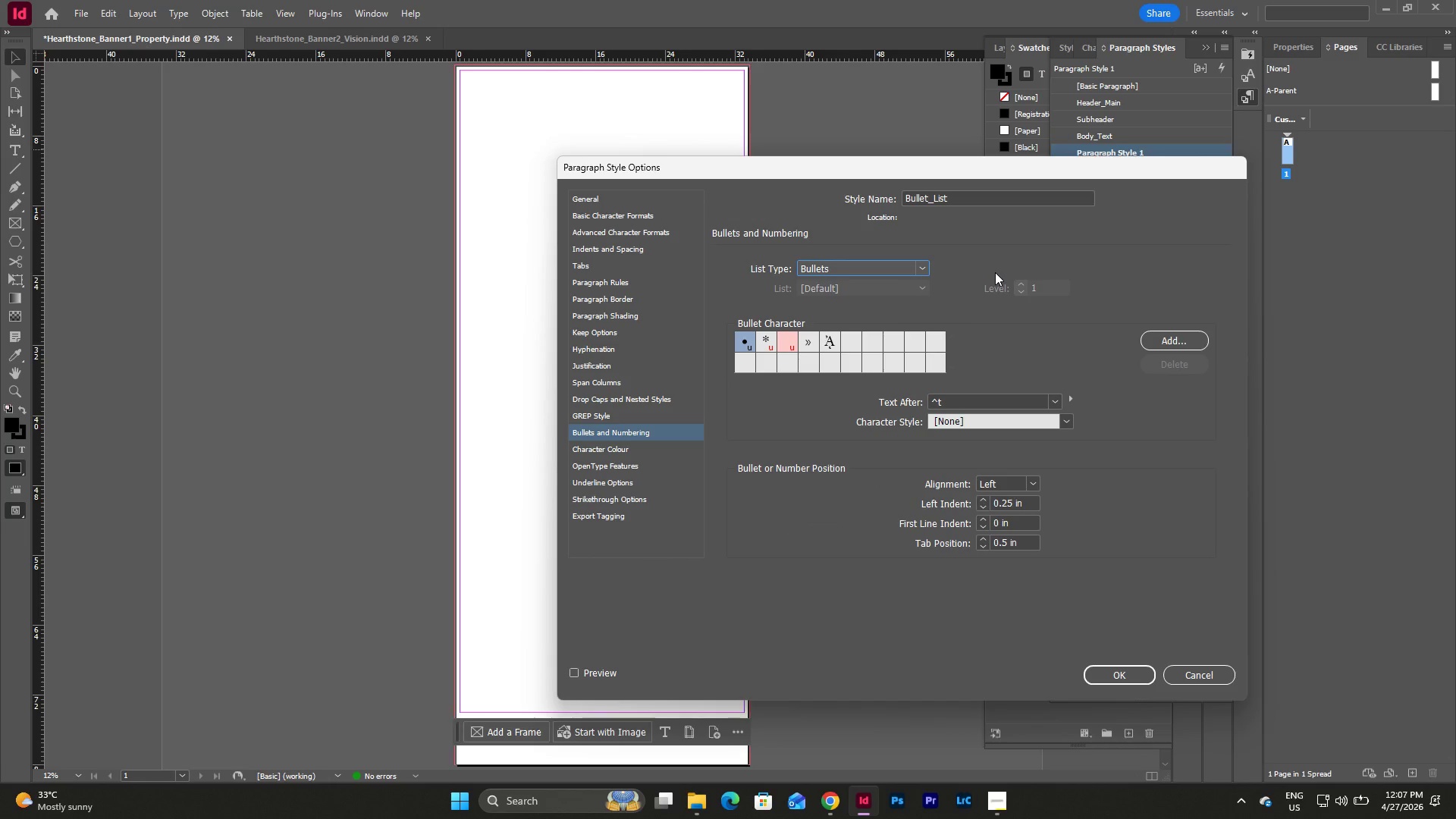 
left_click([1065, 421])
 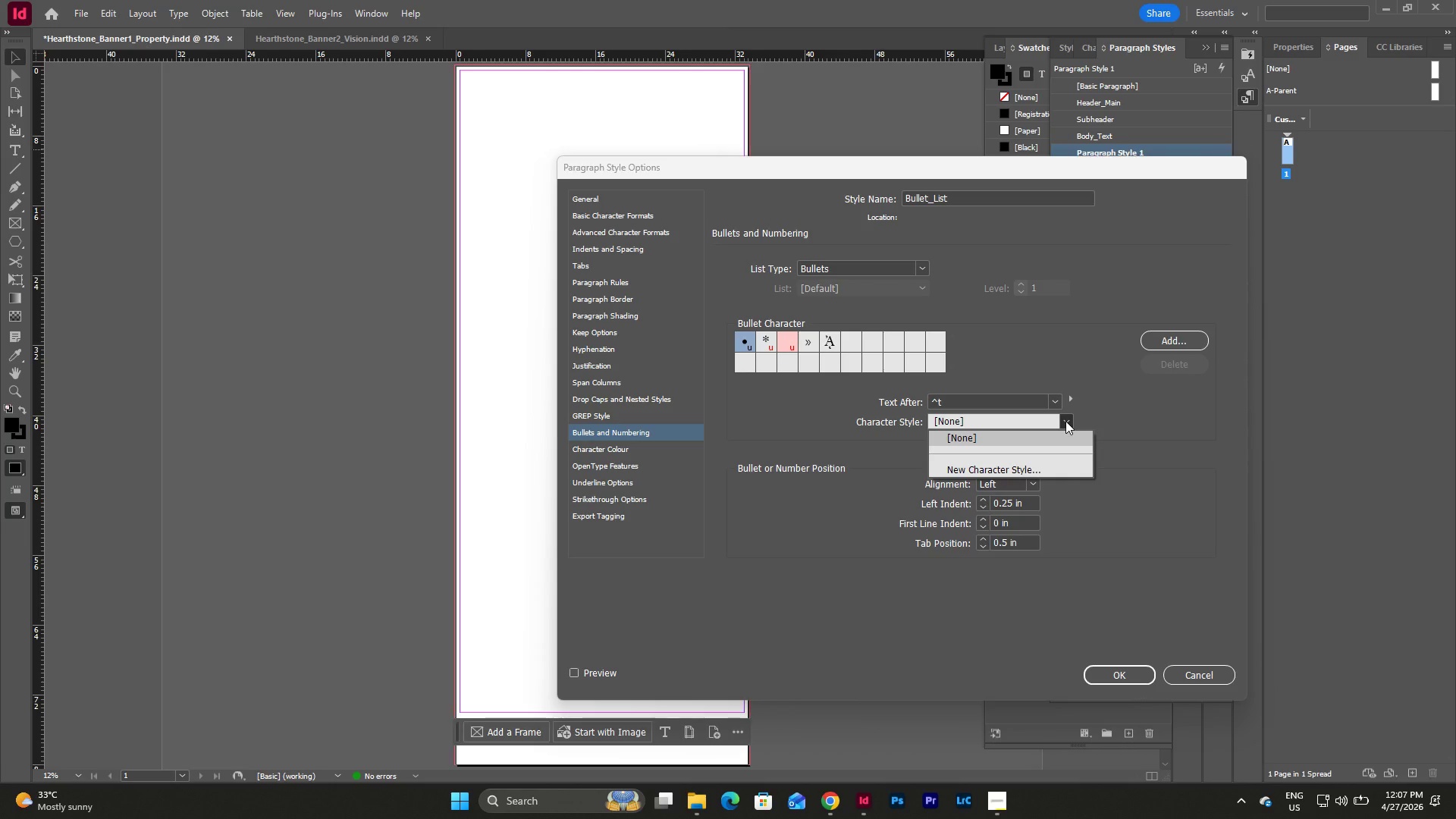 
left_click([1065, 421])
 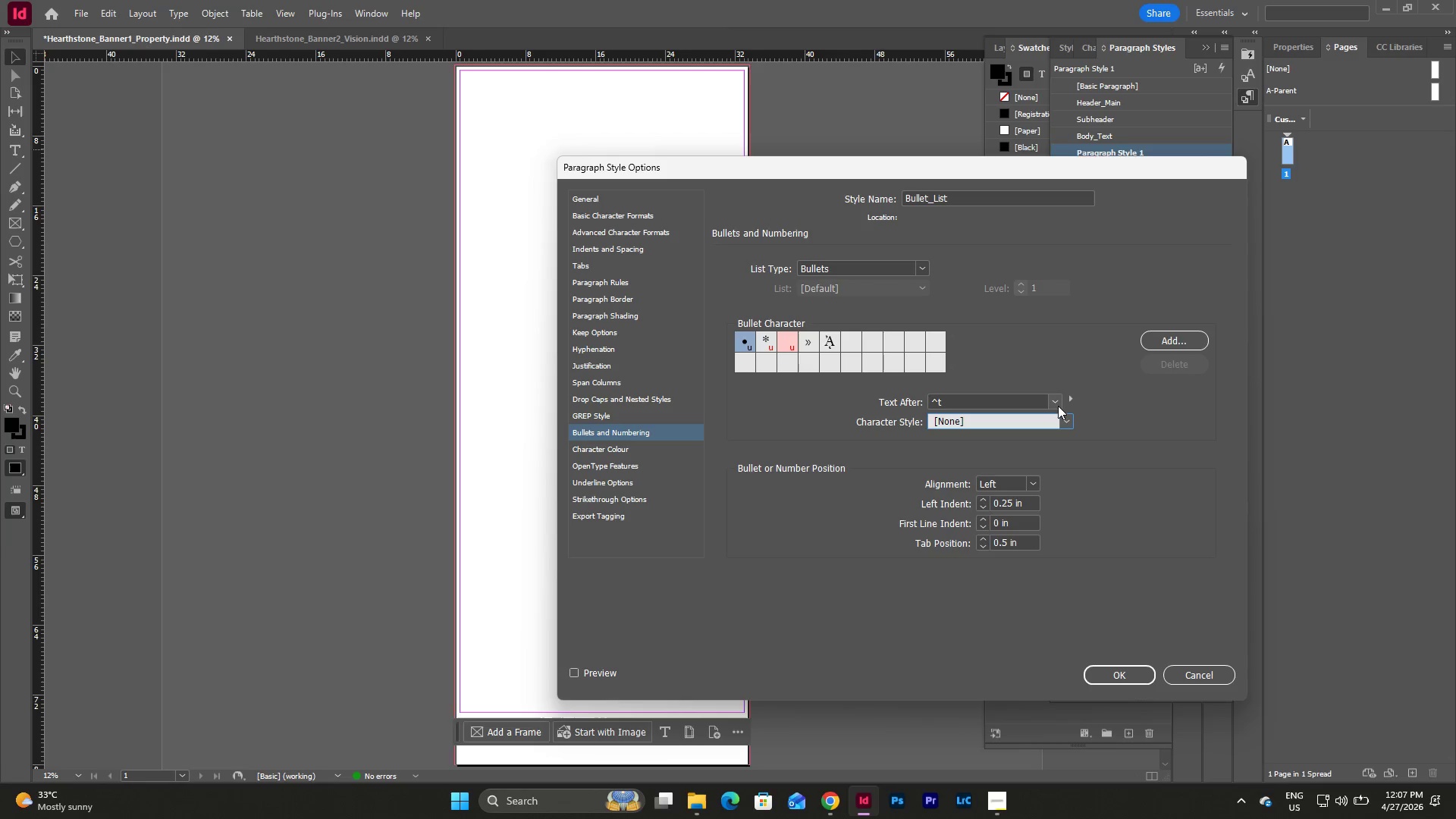 
double_click([1057, 403])
 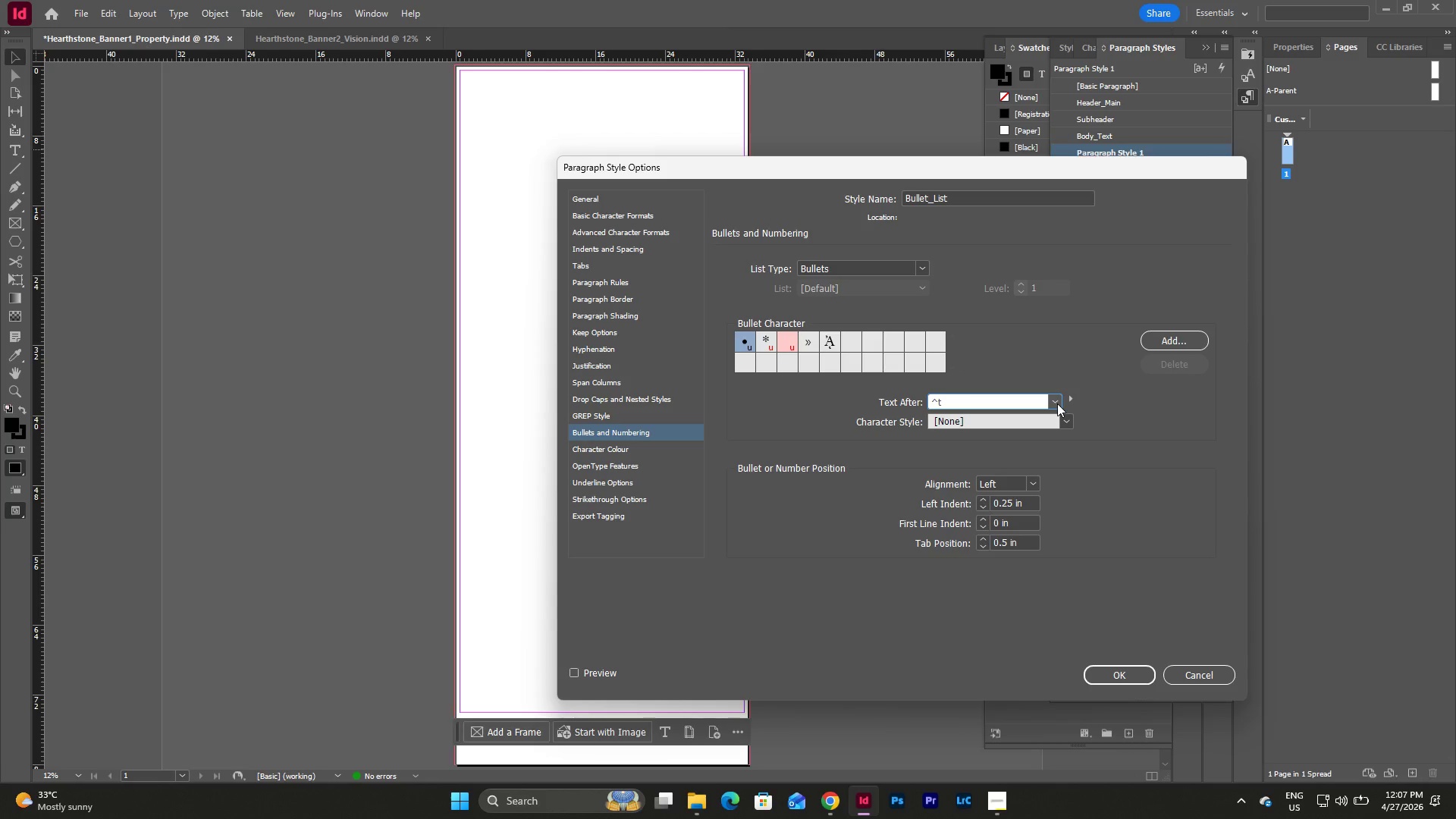 
left_click([1057, 403])
 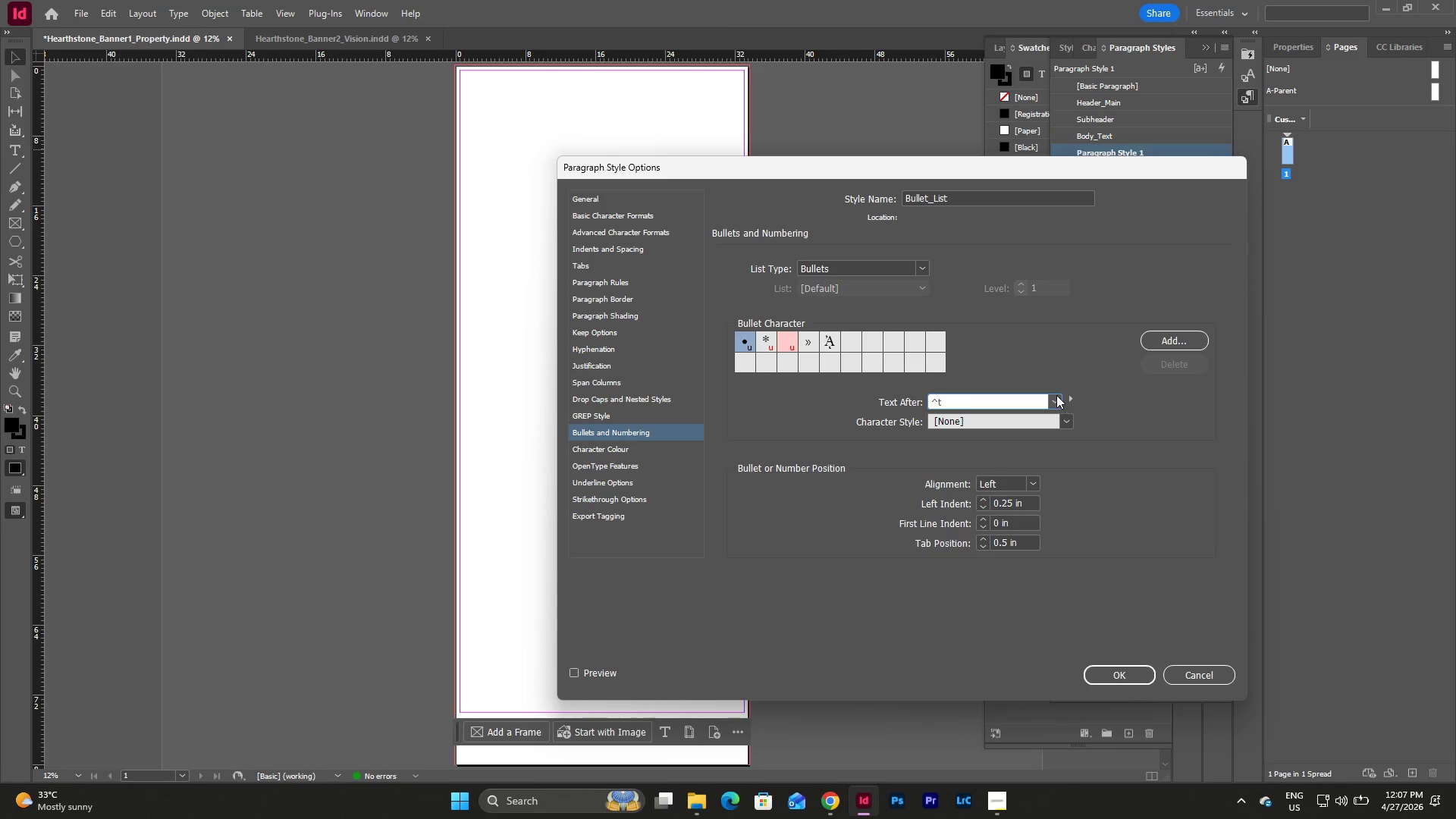 
left_click([1056, 395])
 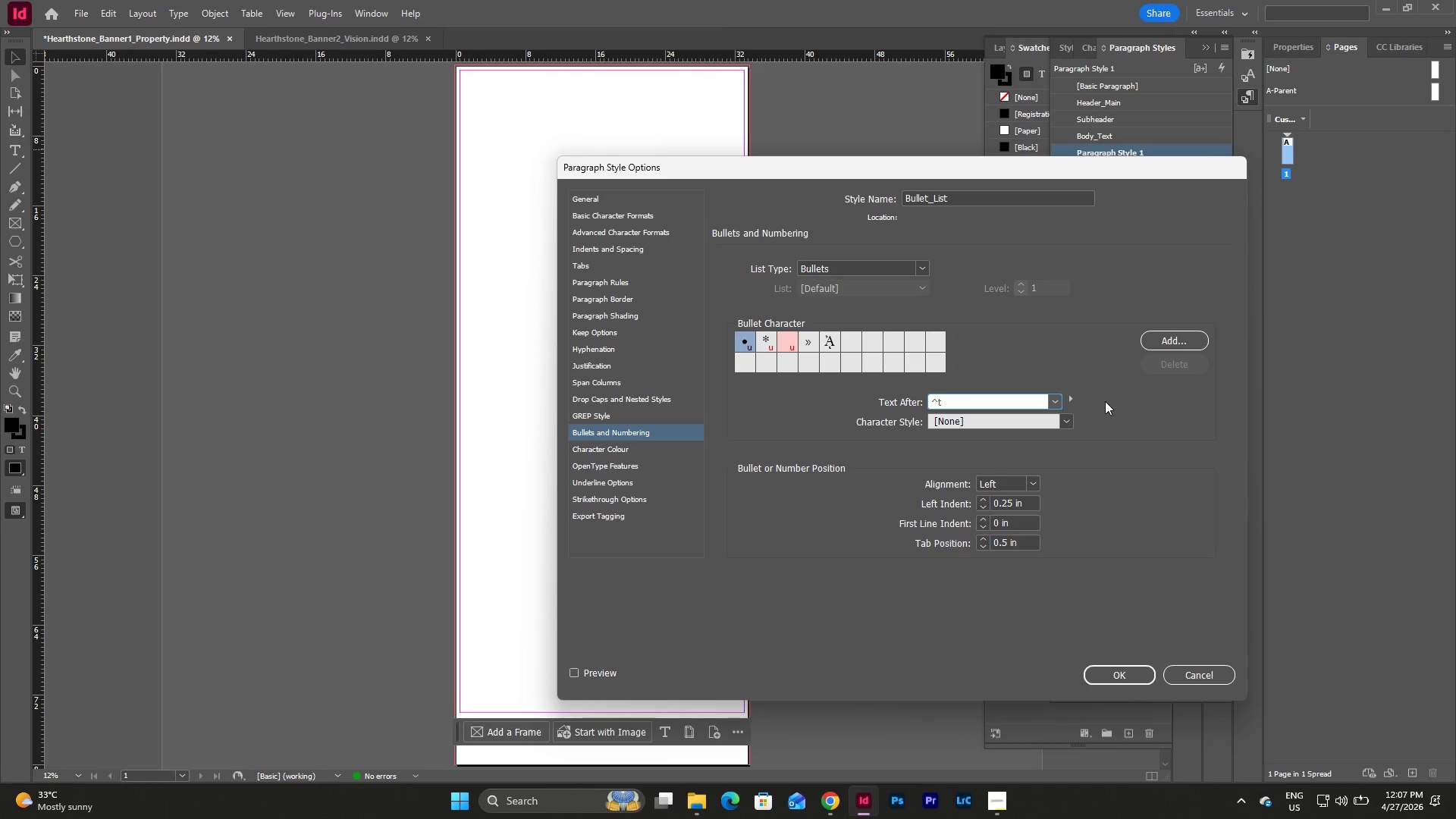 
left_click([1107, 401])
 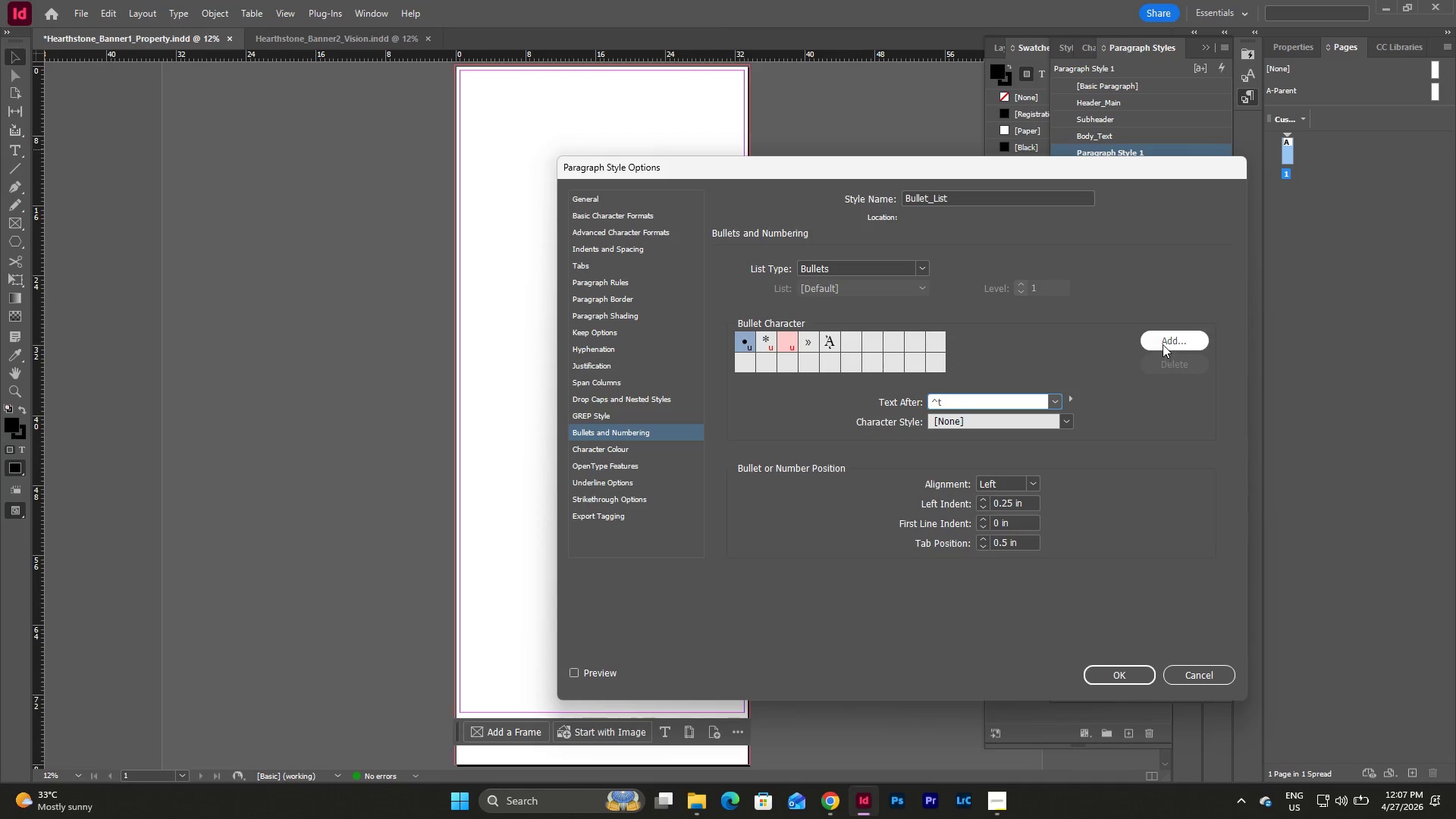 
left_click([1163, 343])
 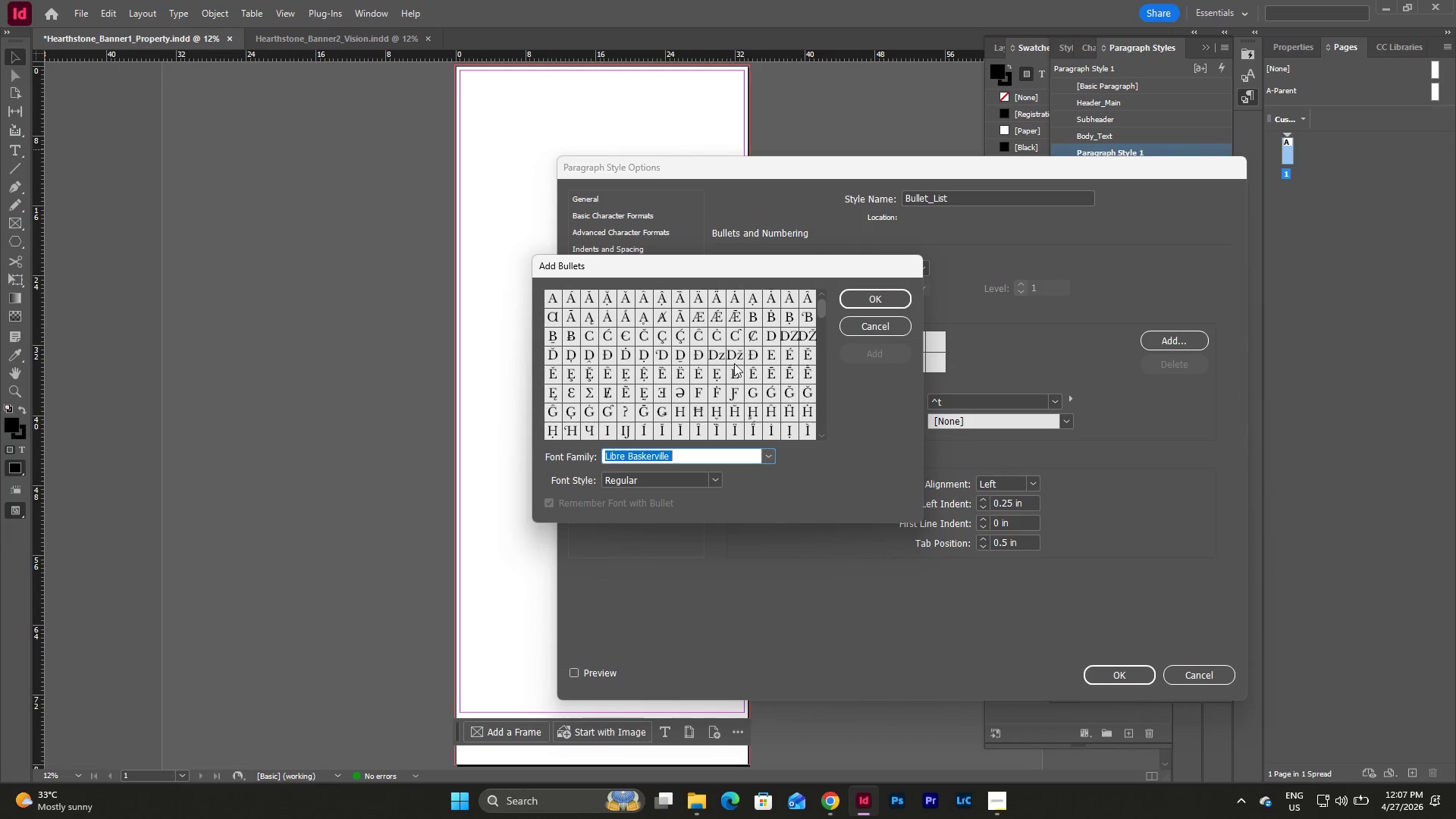 
left_click([877, 330])
 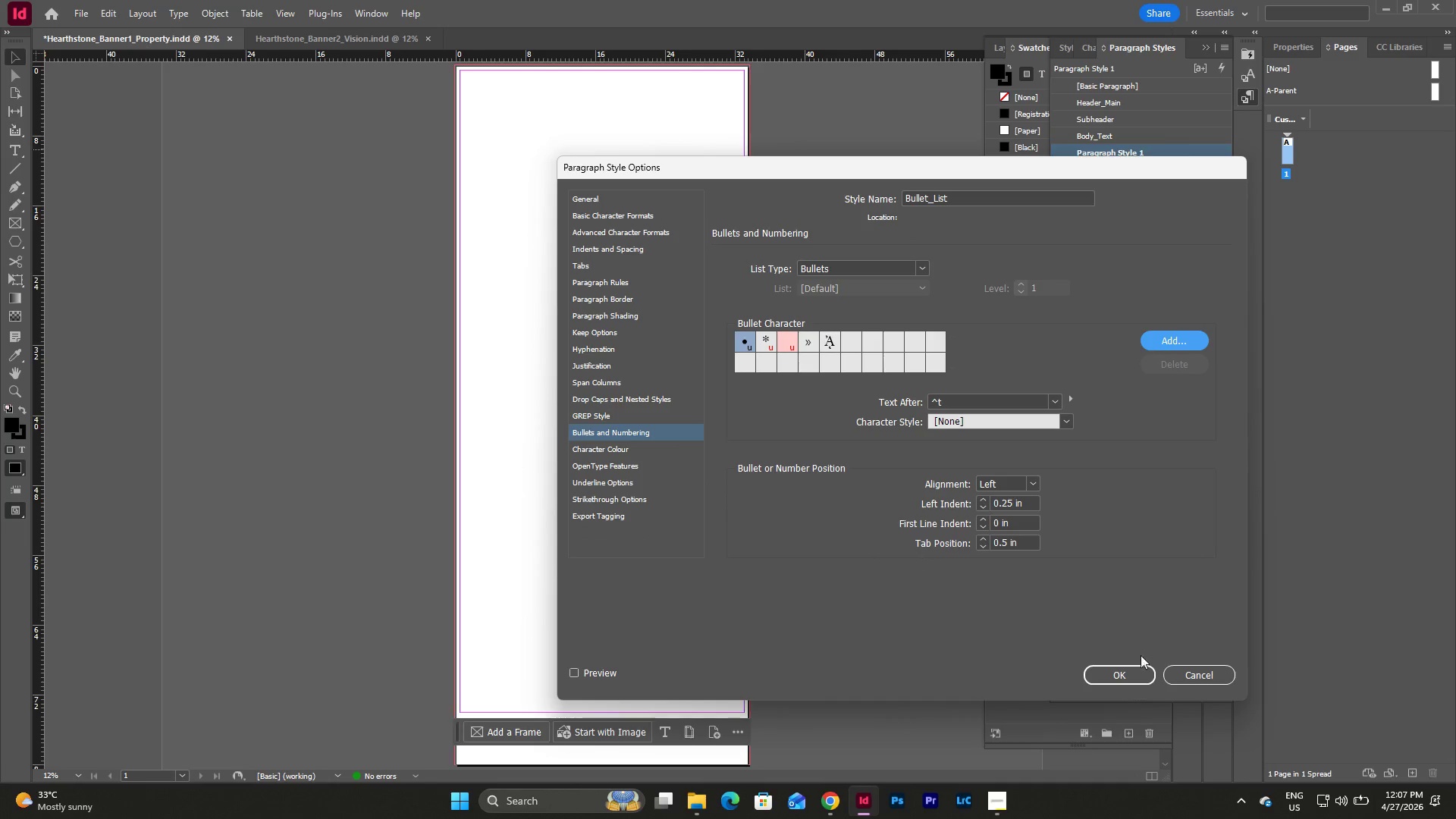 
left_click([1124, 670])
 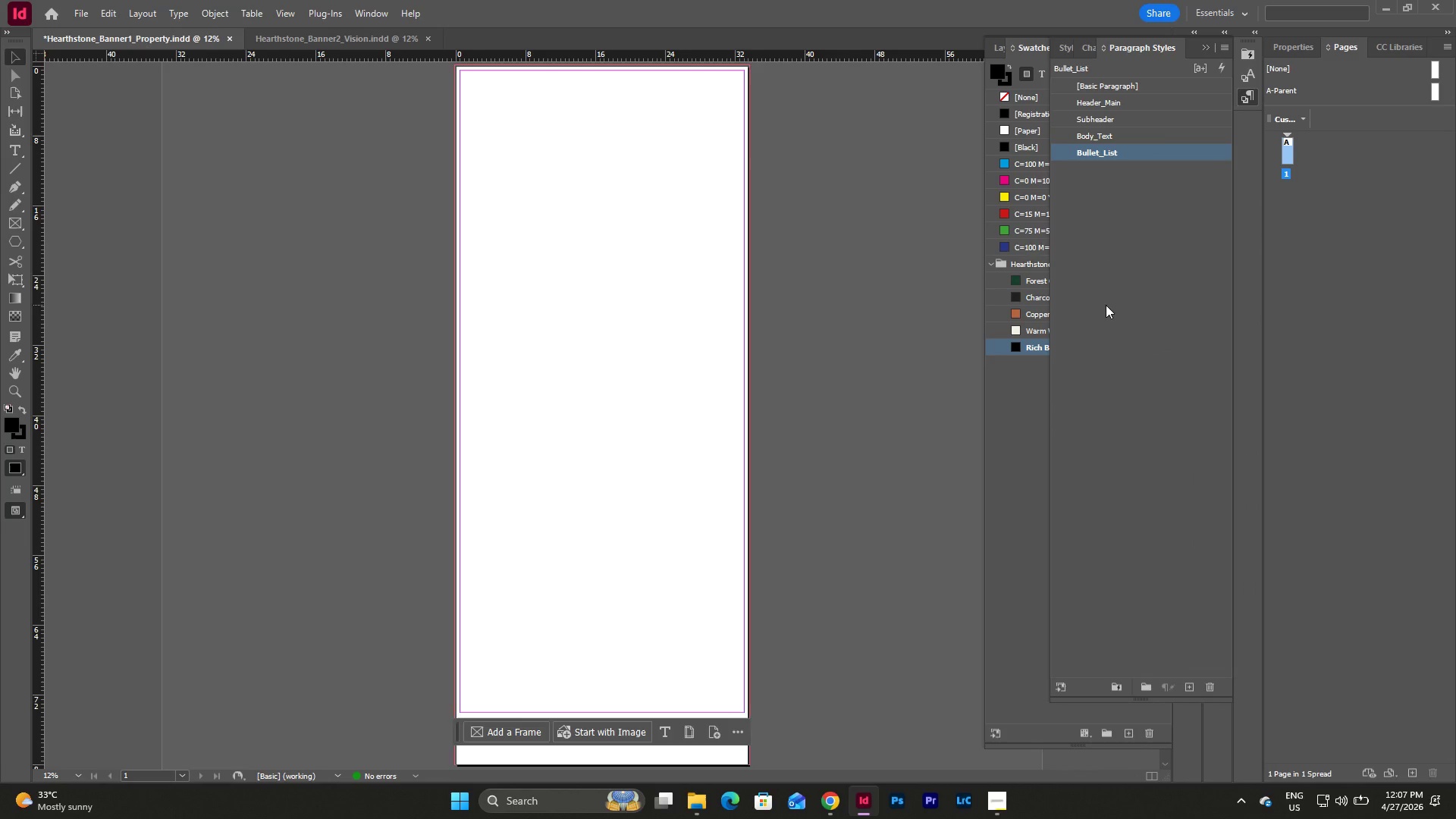 
wait(12.0)
 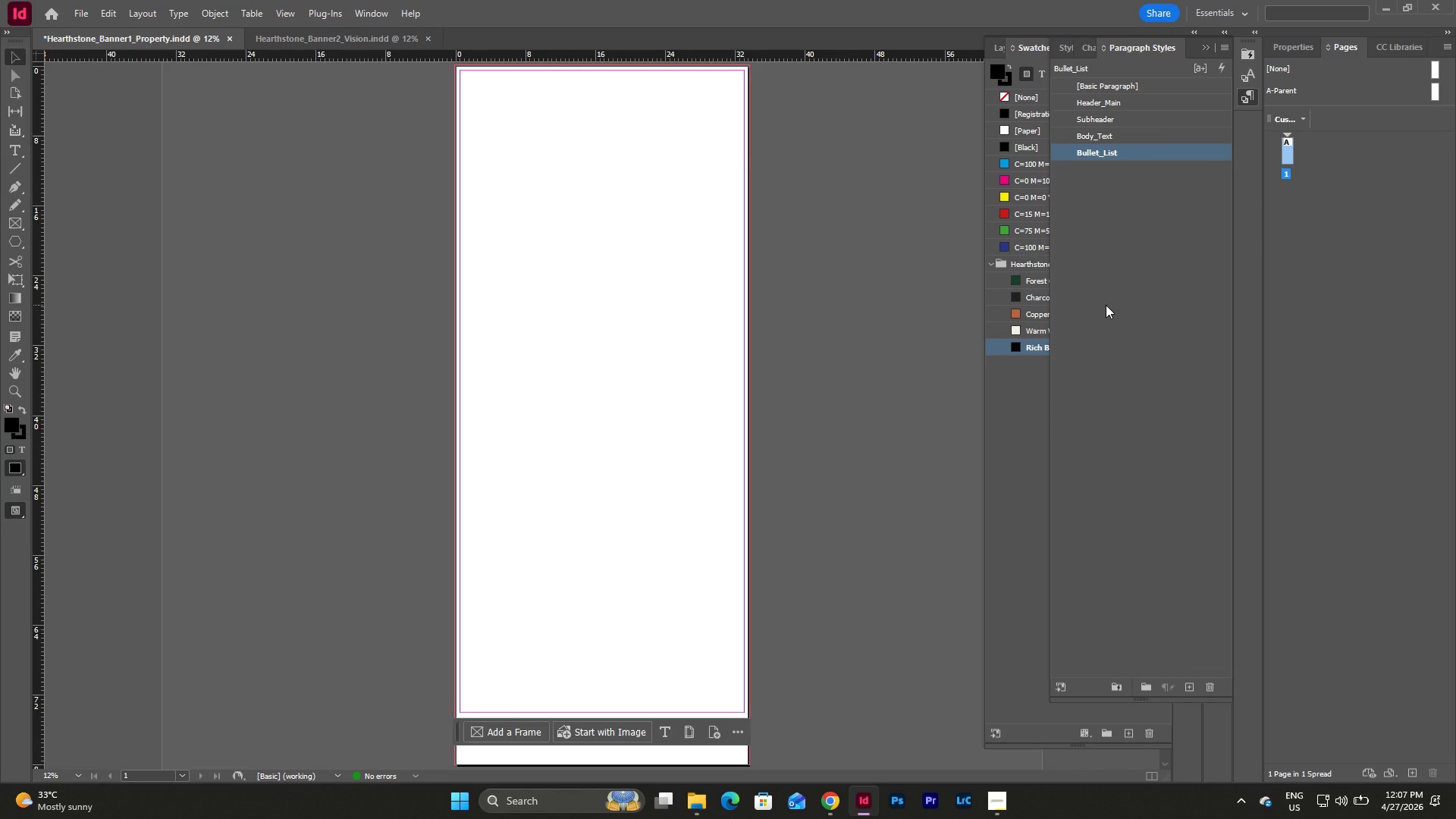 
left_click([1115, 133])
 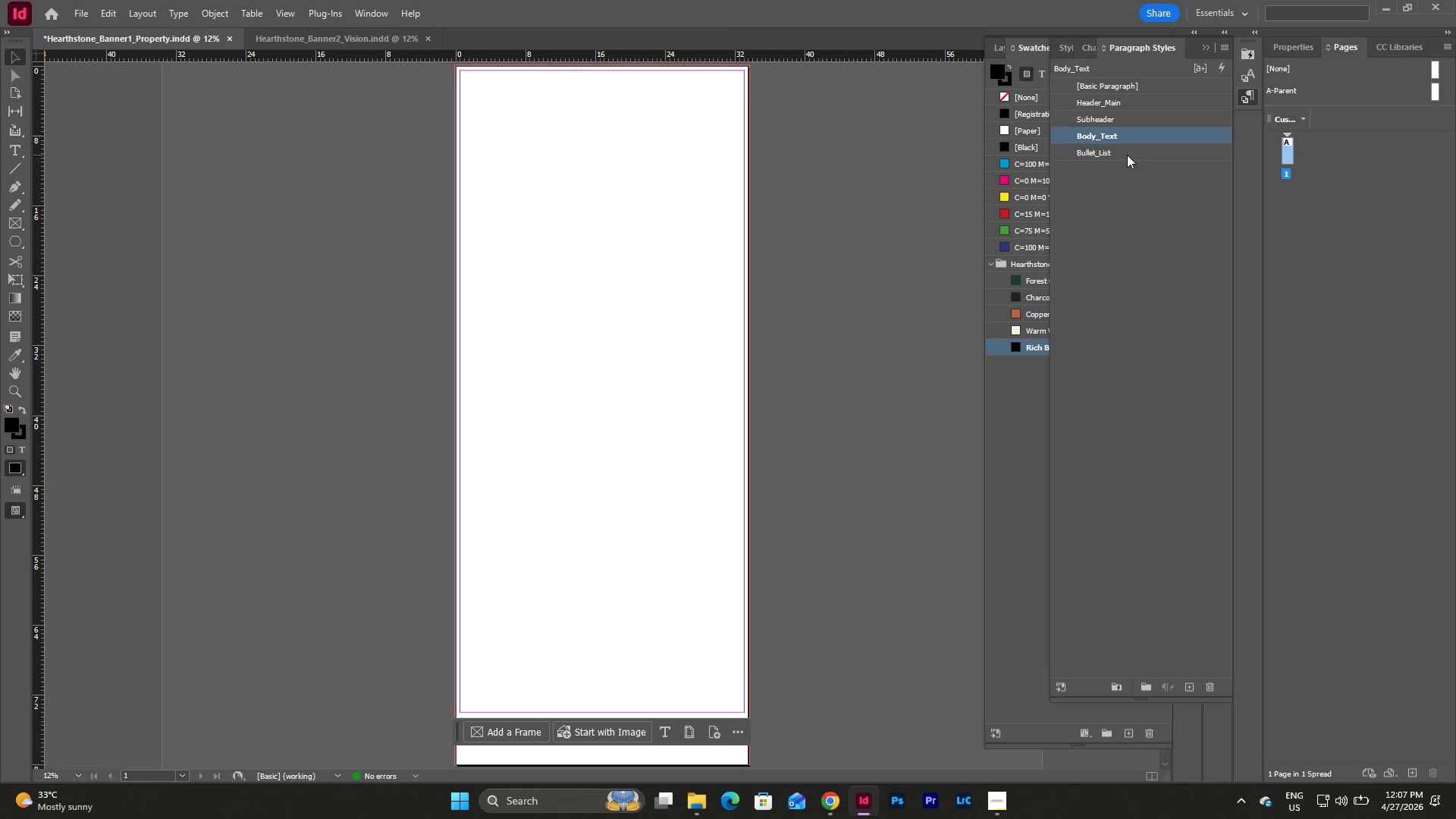 
left_click([1127, 155])
 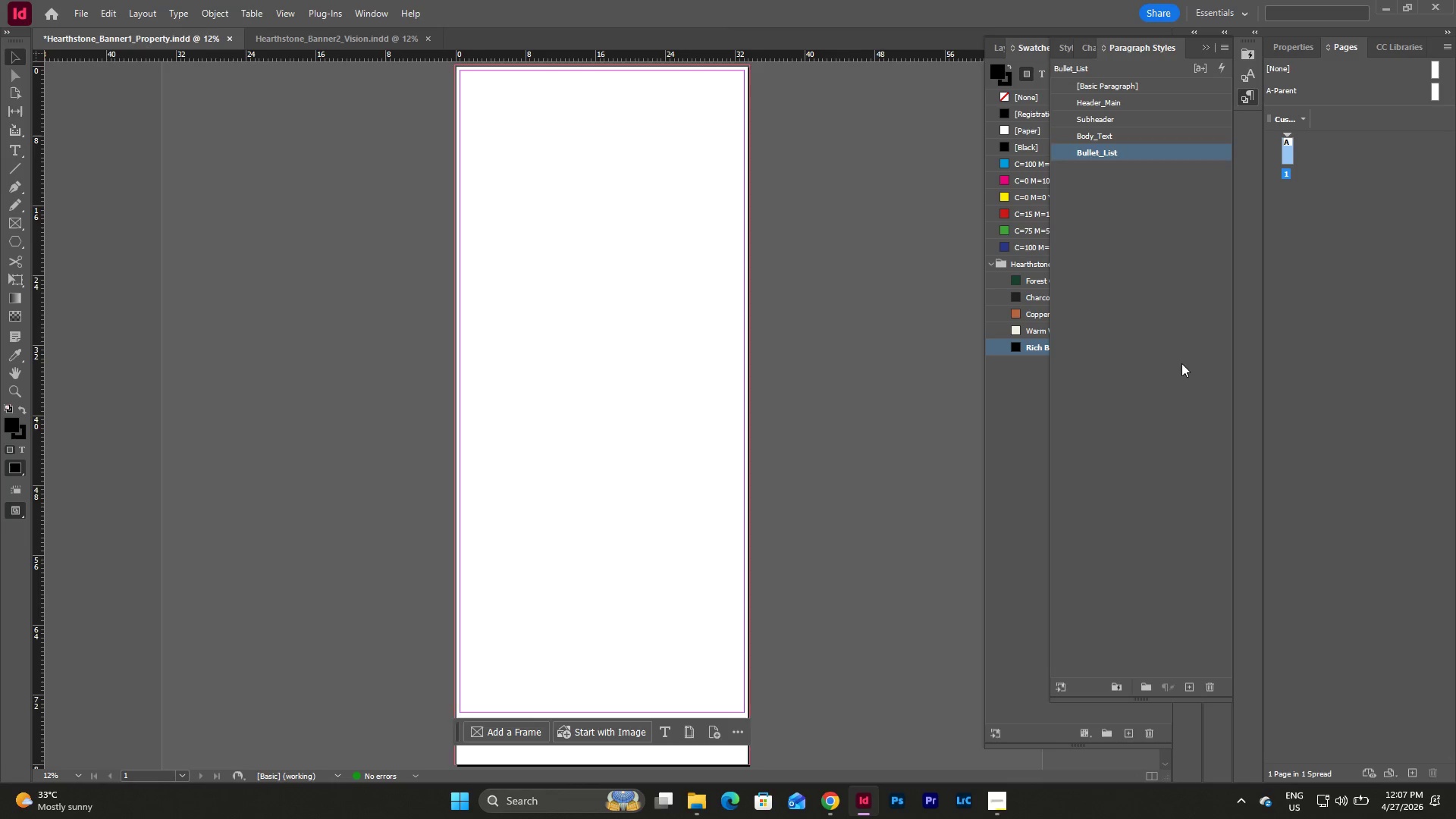 
left_click([1181, 363])
 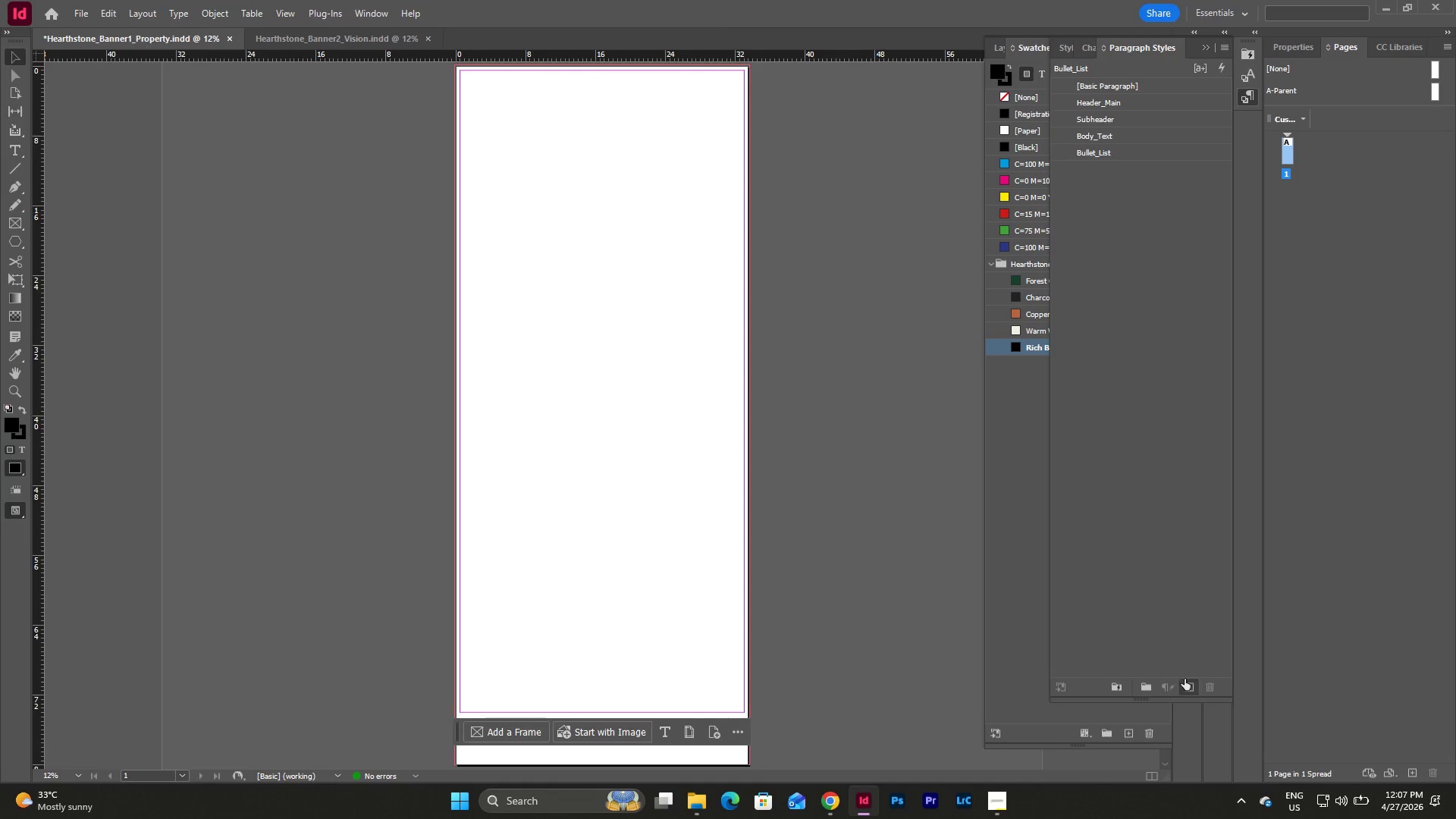 
left_click([1187, 686])
 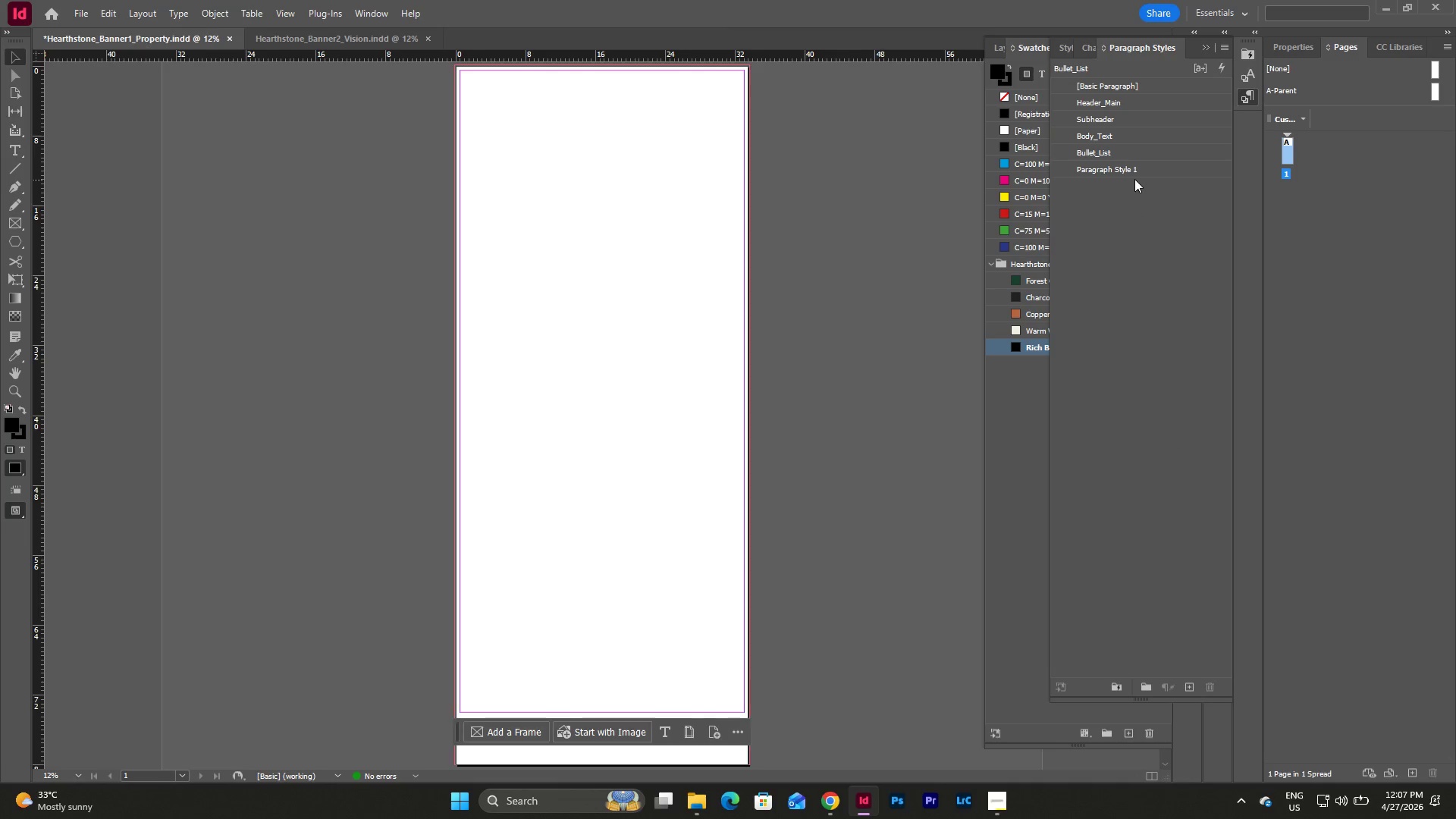 
double_click([1134, 168])
 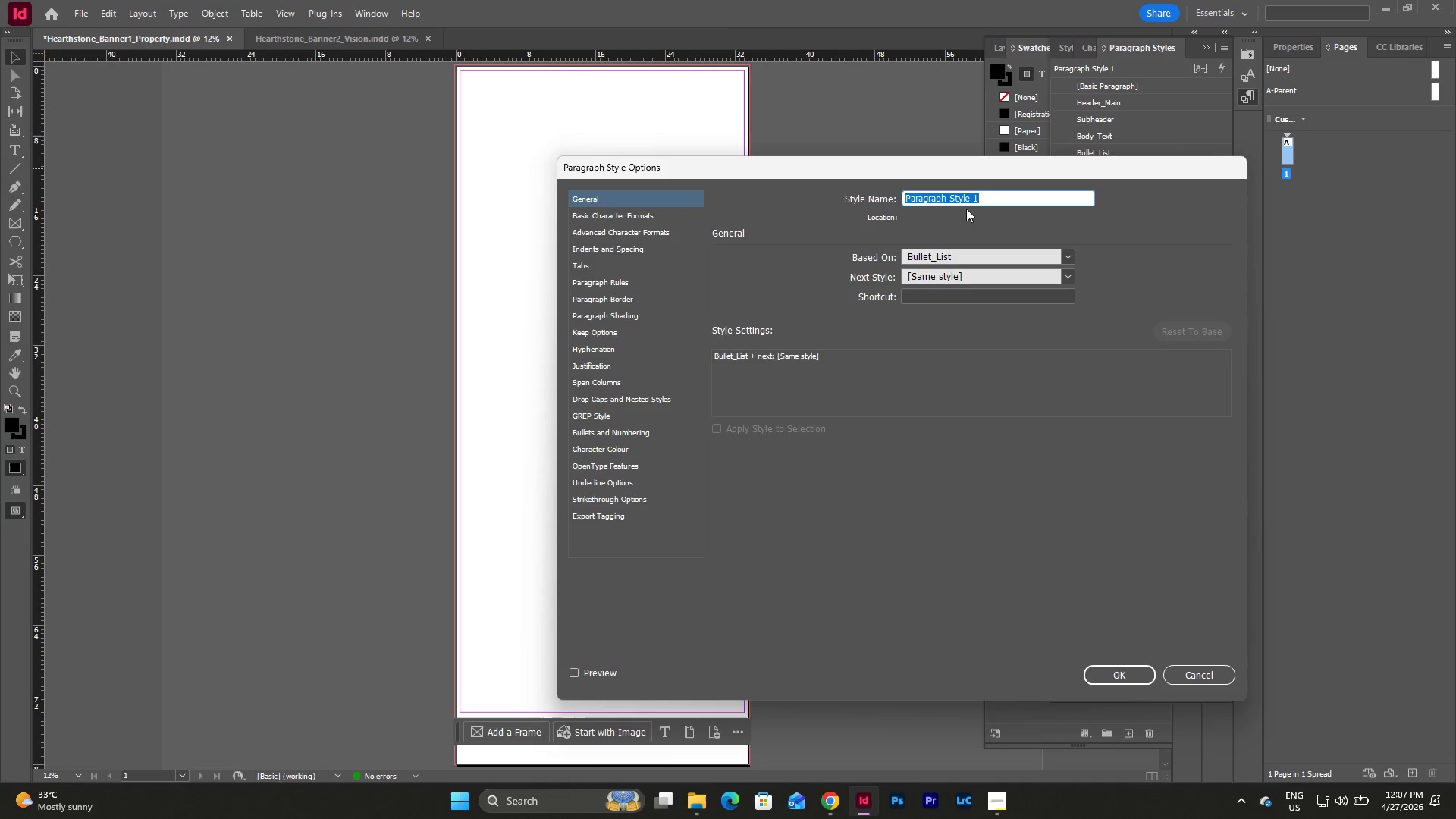 
wait(5.83)
 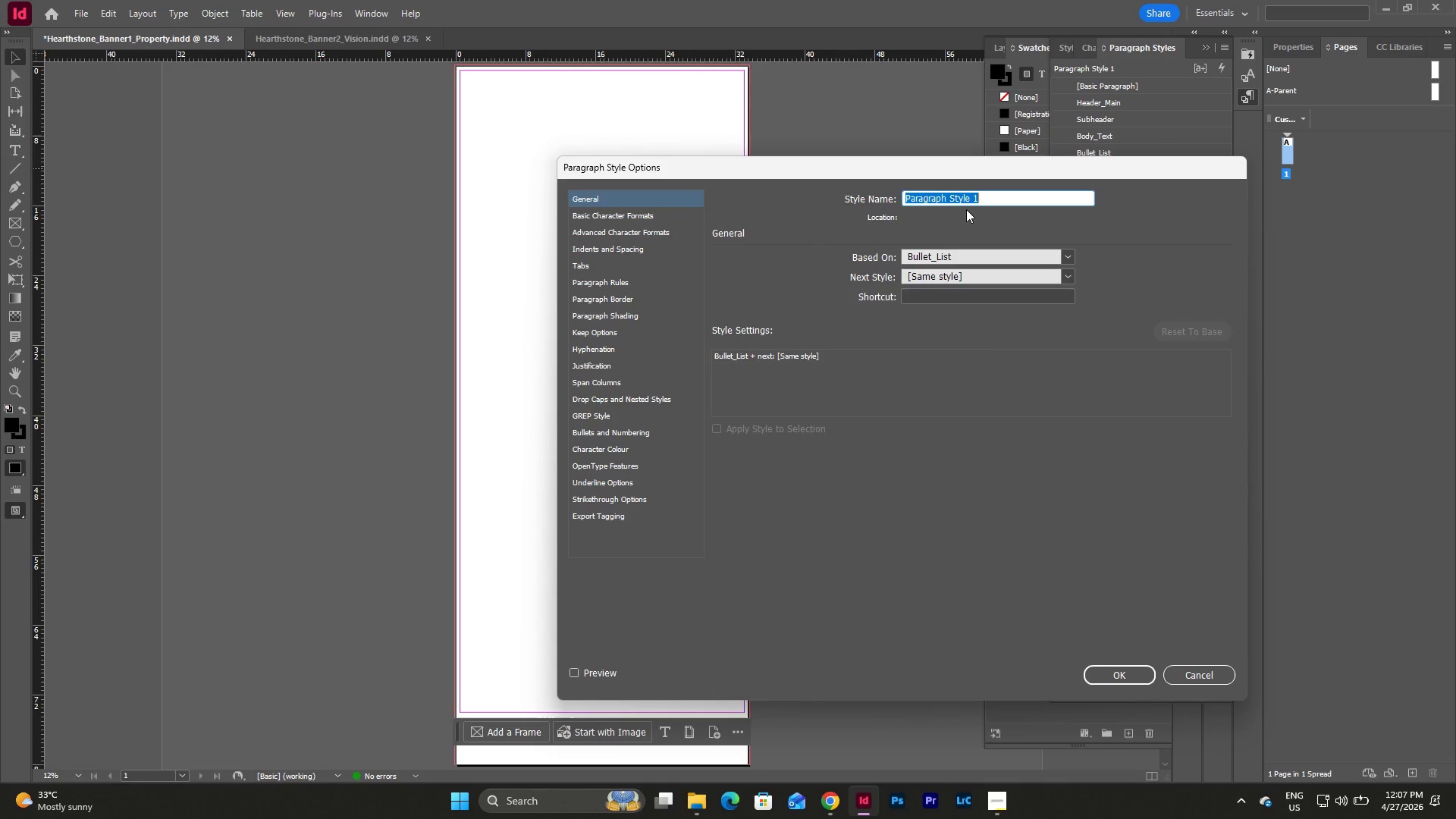 
type(Caption_Label)
 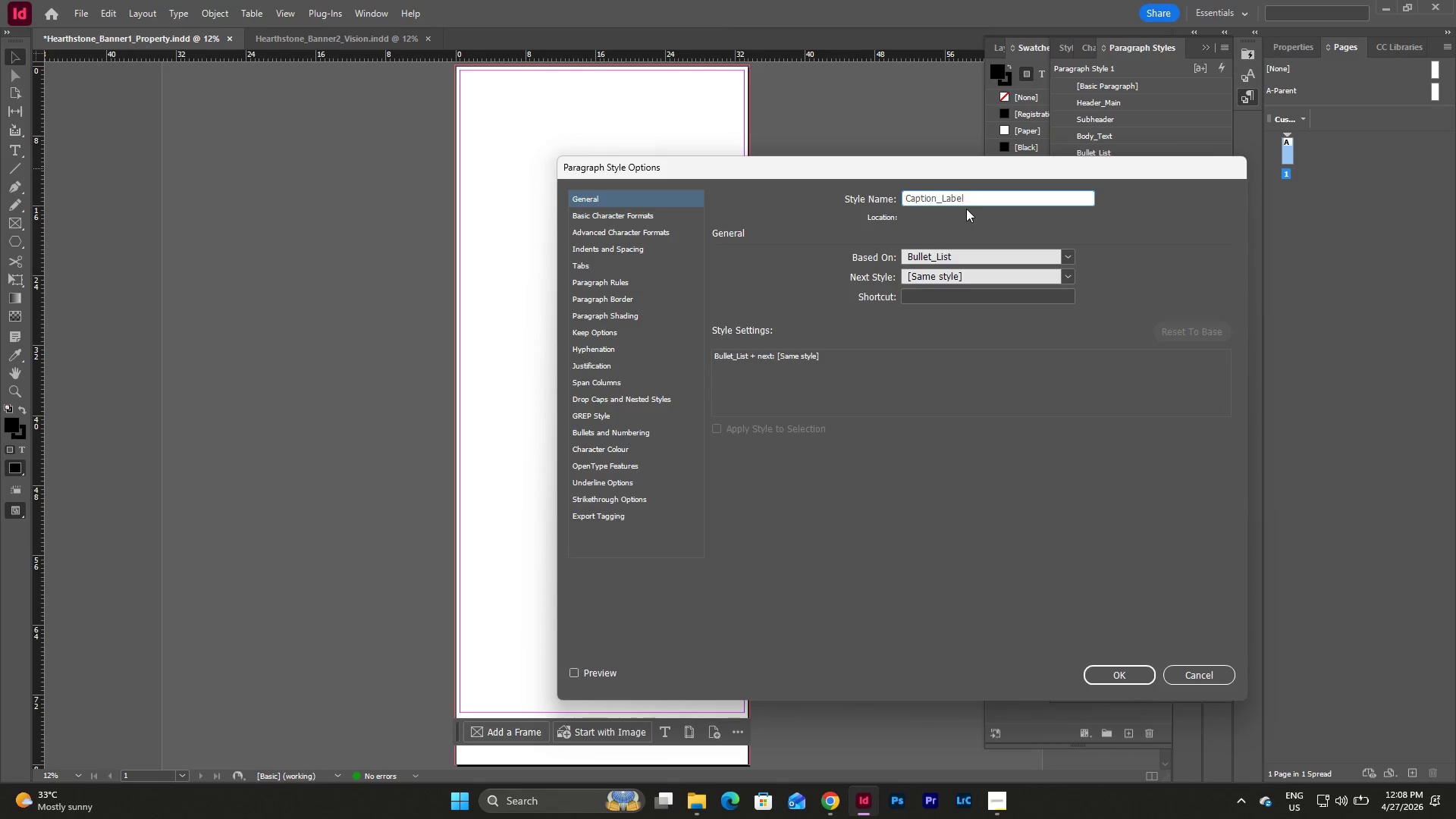 
wait(7.28)
 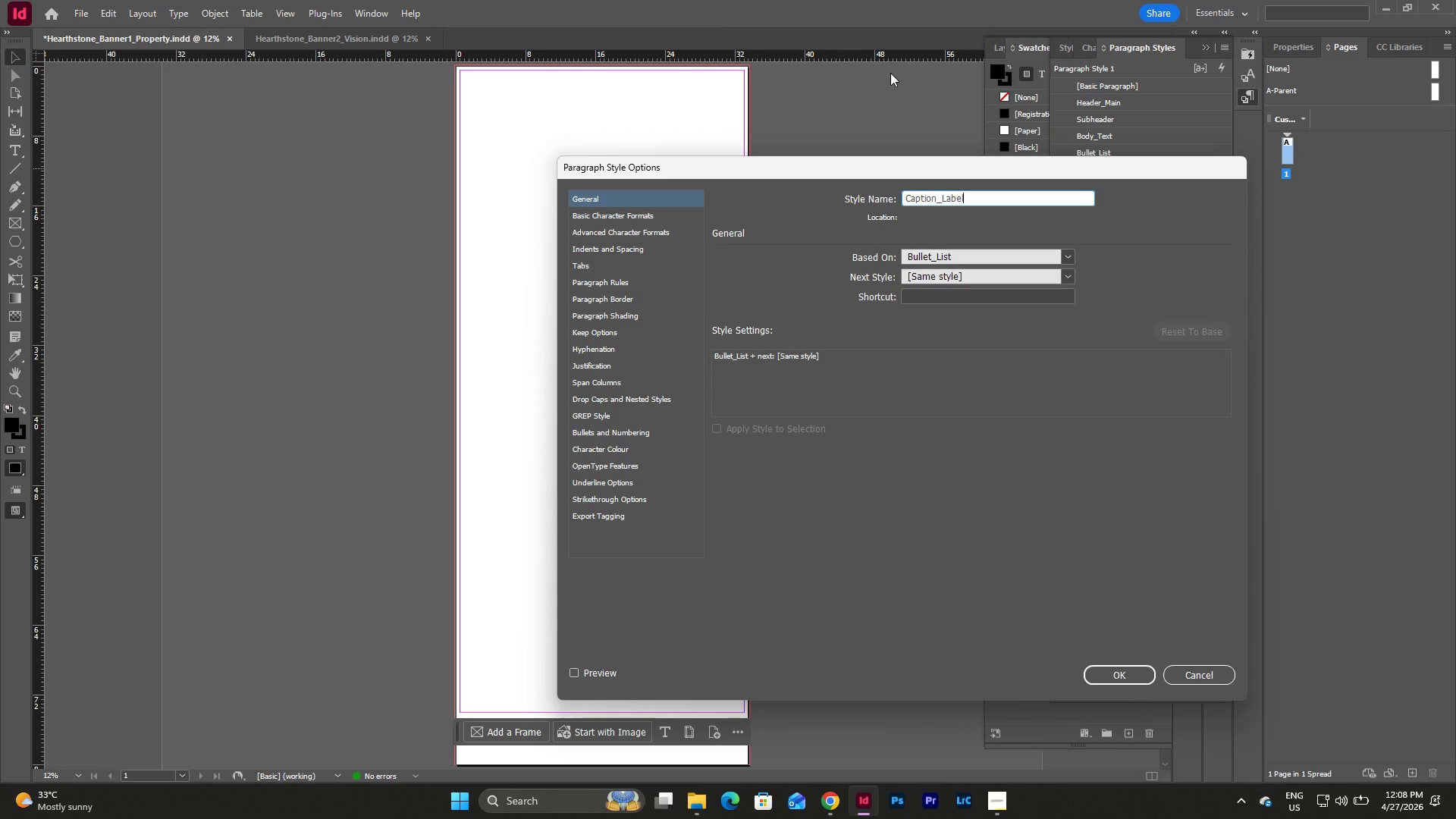 
left_click([1067, 256])
 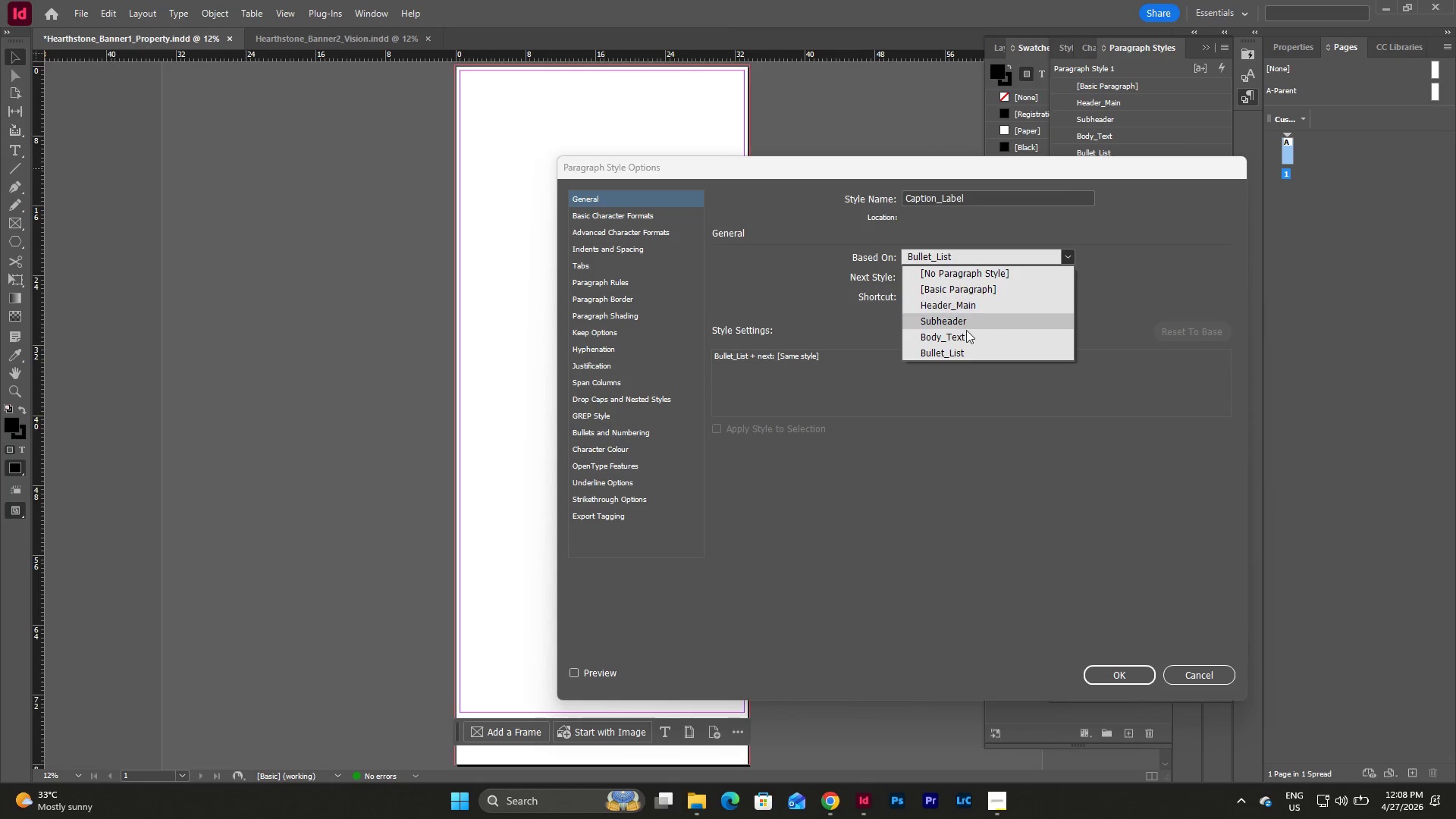 
left_click([952, 341])
 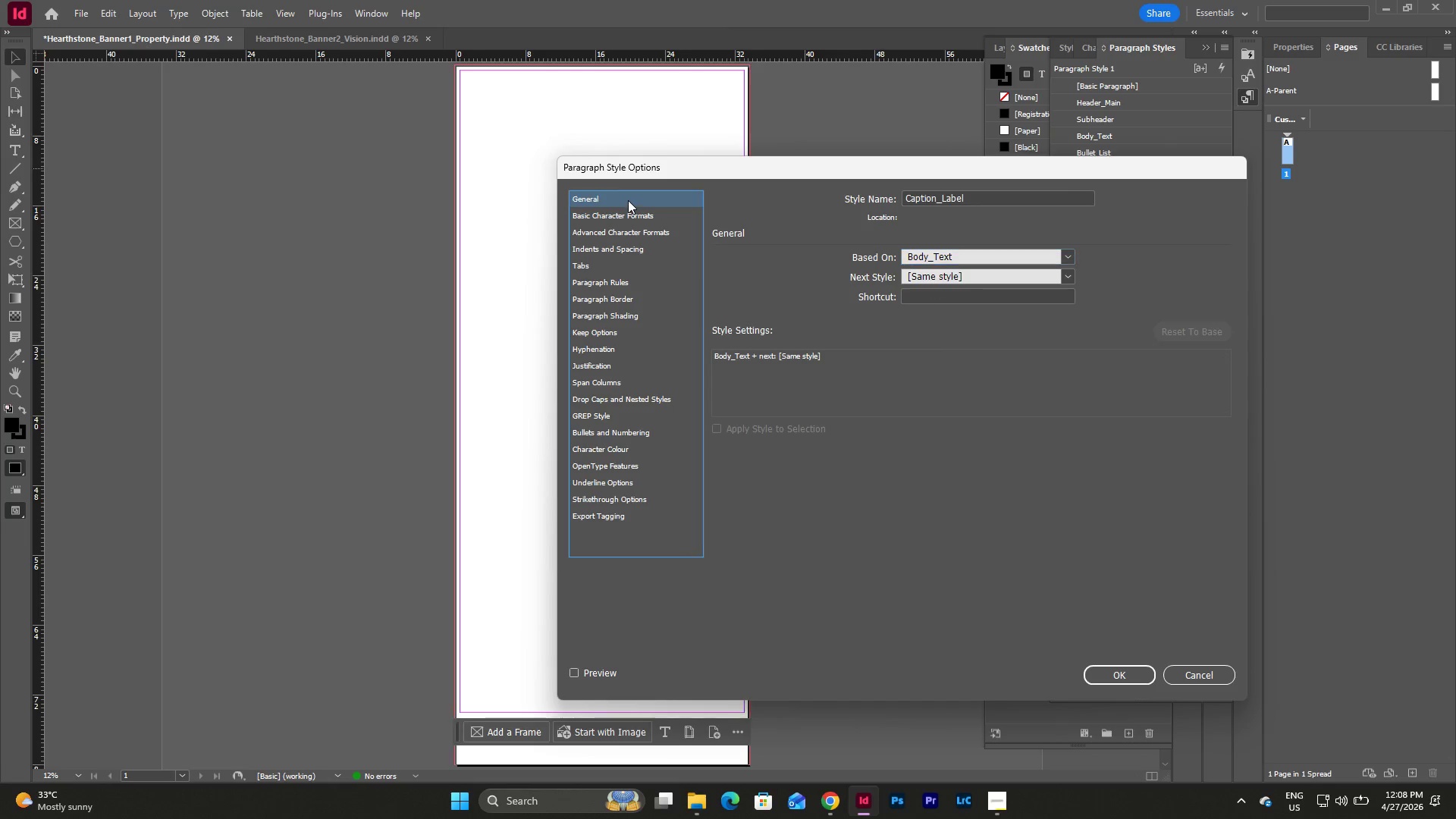 
double_click([630, 214])
 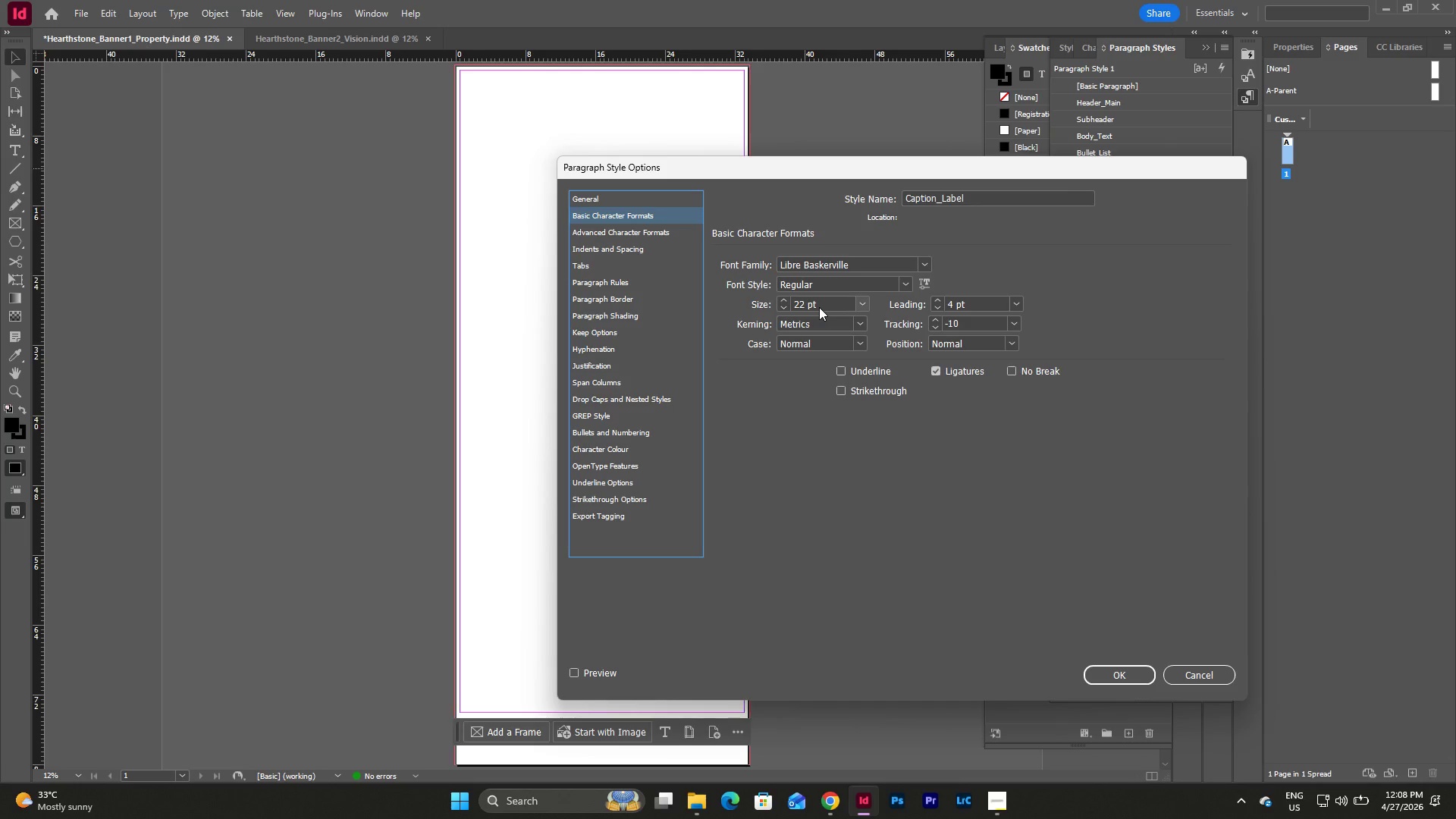 
double_click([819, 307])
 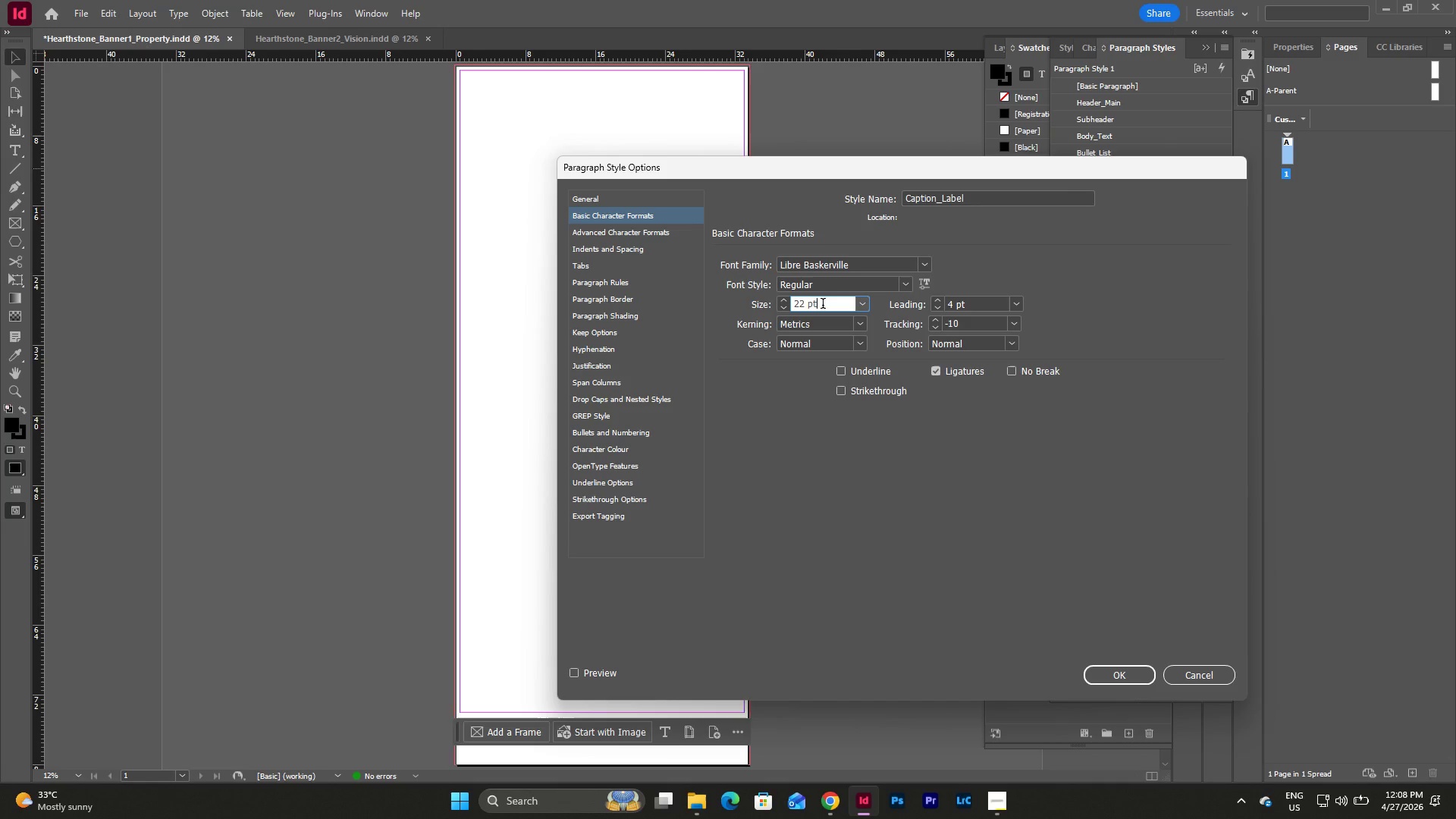 
left_click_drag(start_coordinate=[824, 305], to_coordinate=[770, 309])
 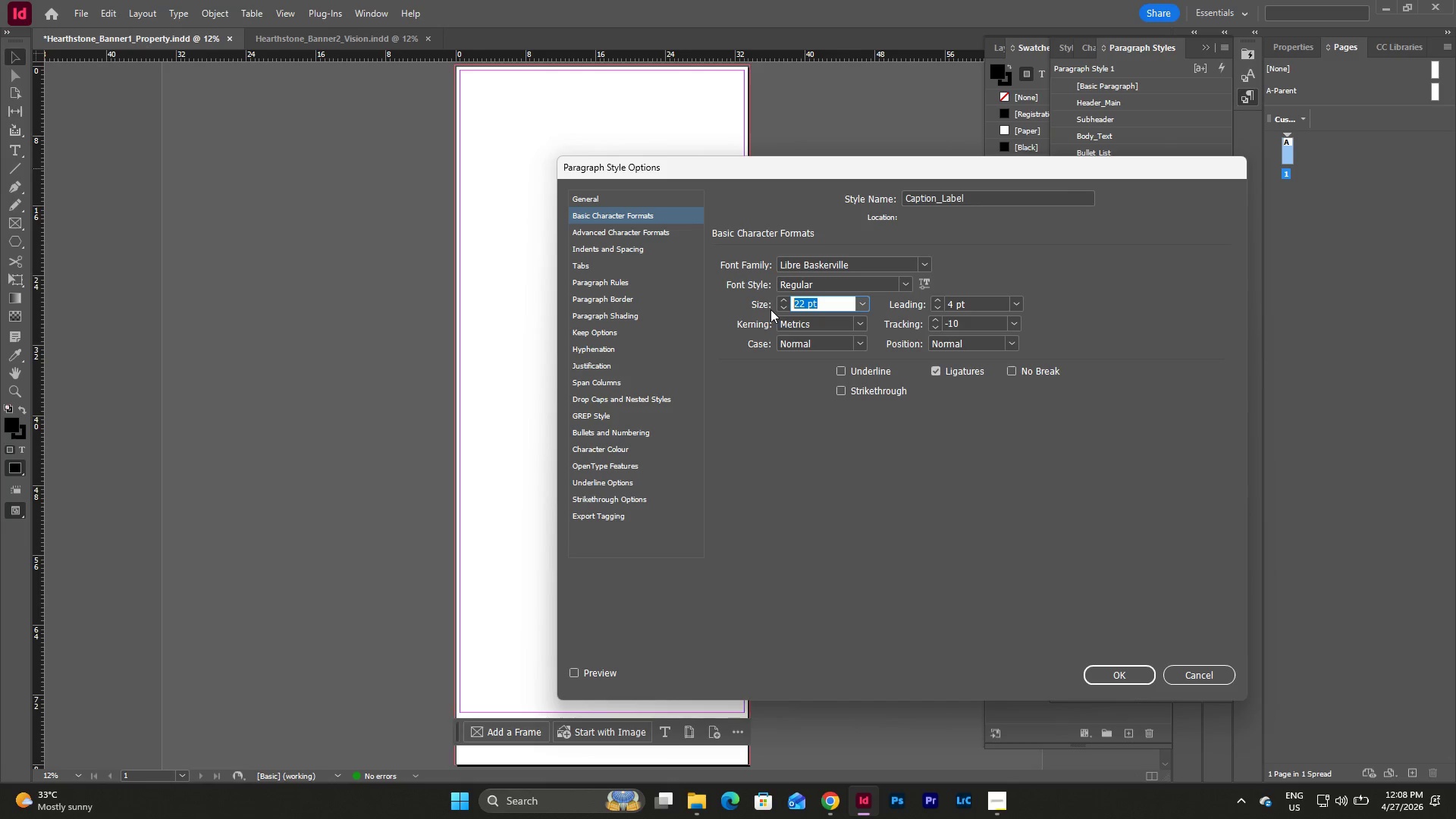 
key(Numpad1)
 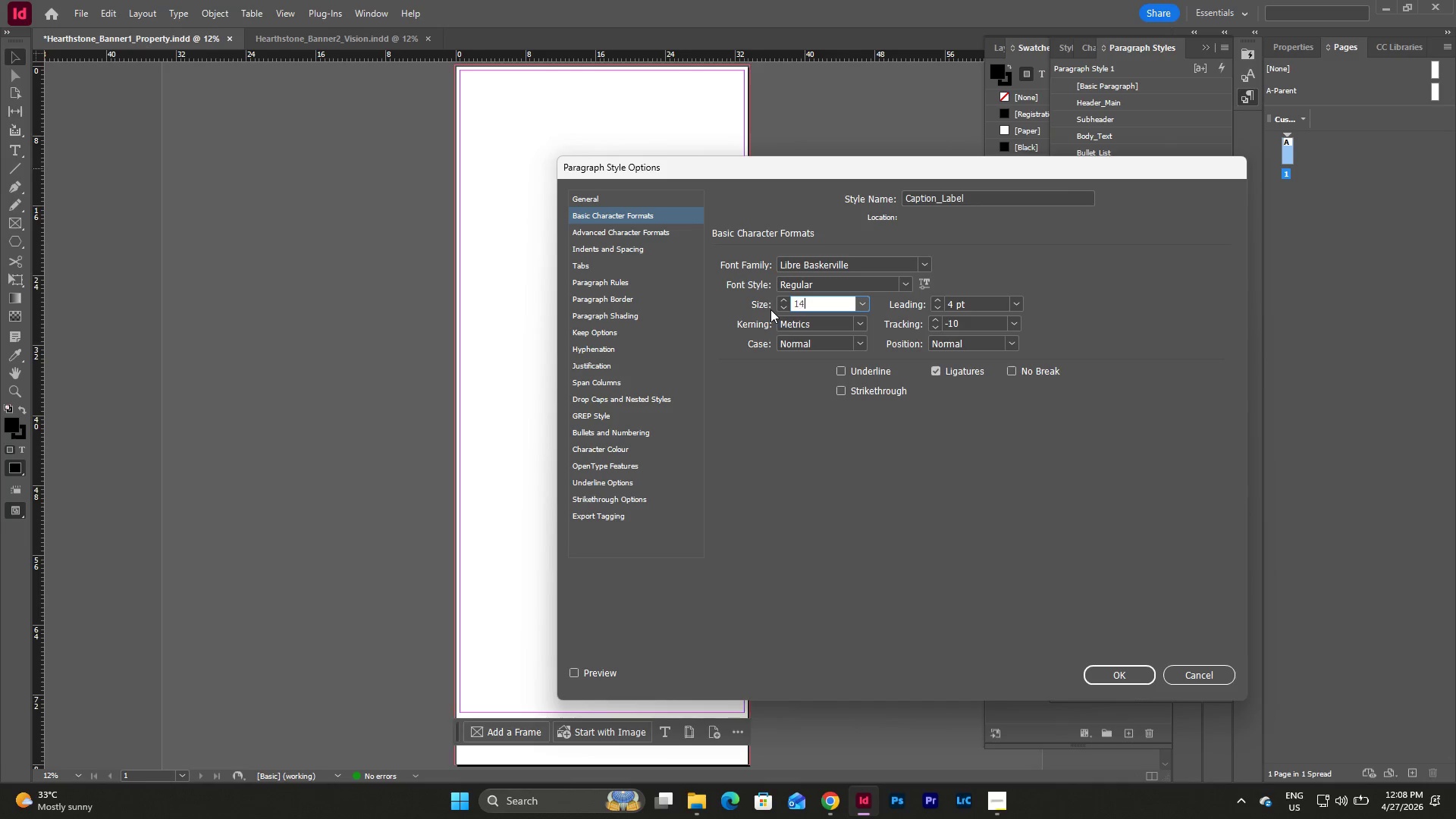 
key(Numpad4)
 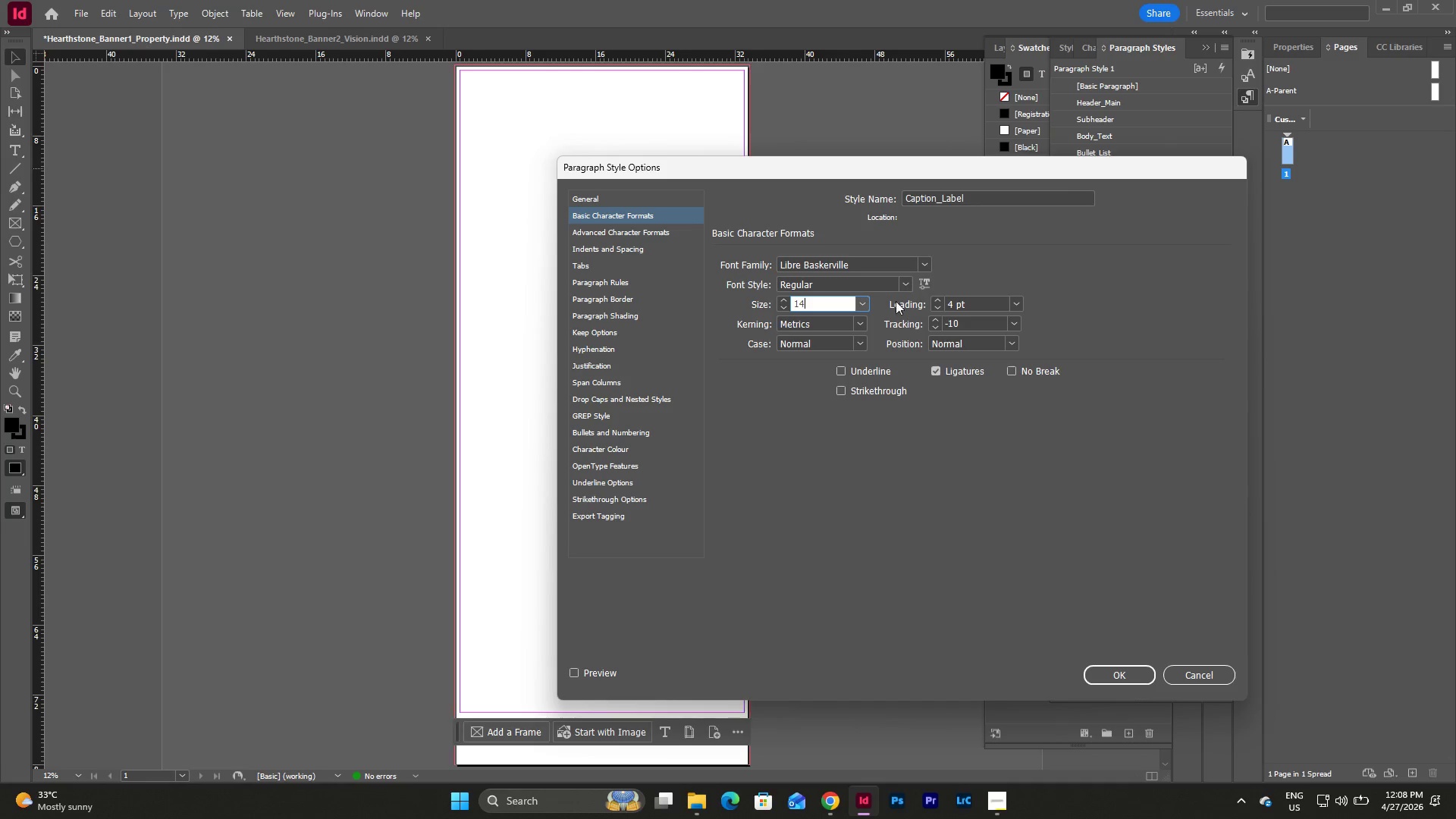 
double_click([852, 284])
 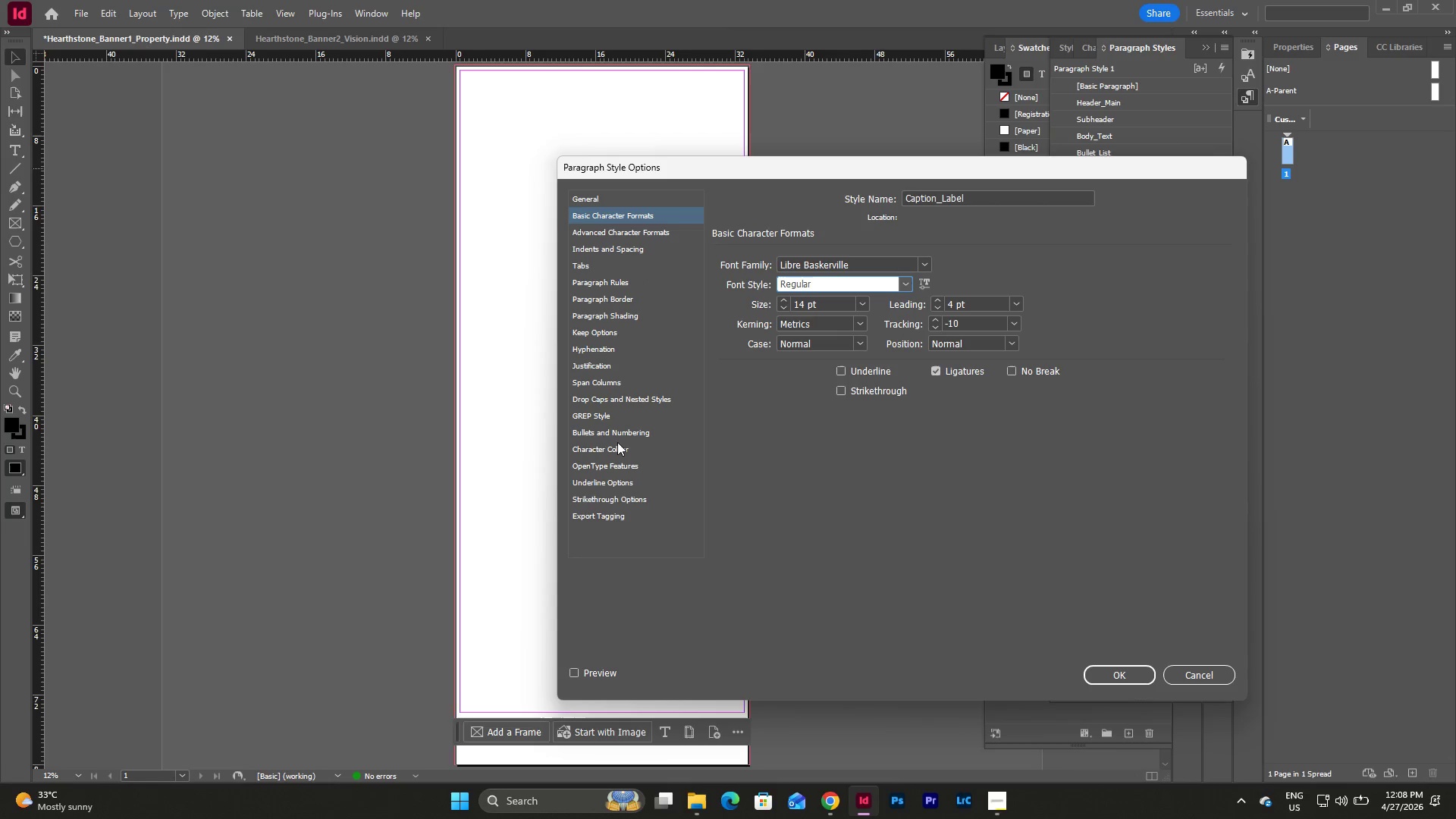 
wait(10.11)
 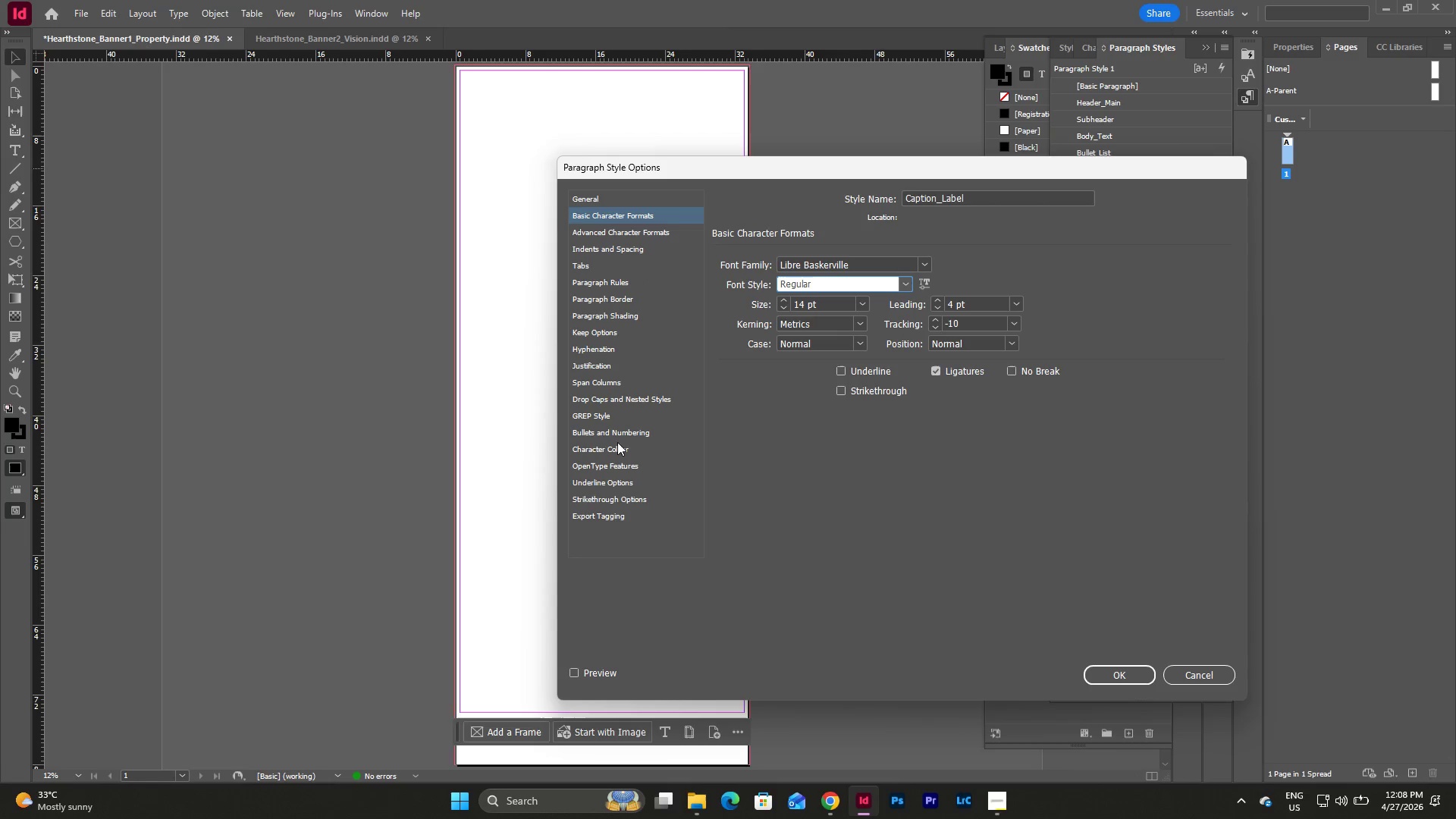 
left_click([619, 450])
 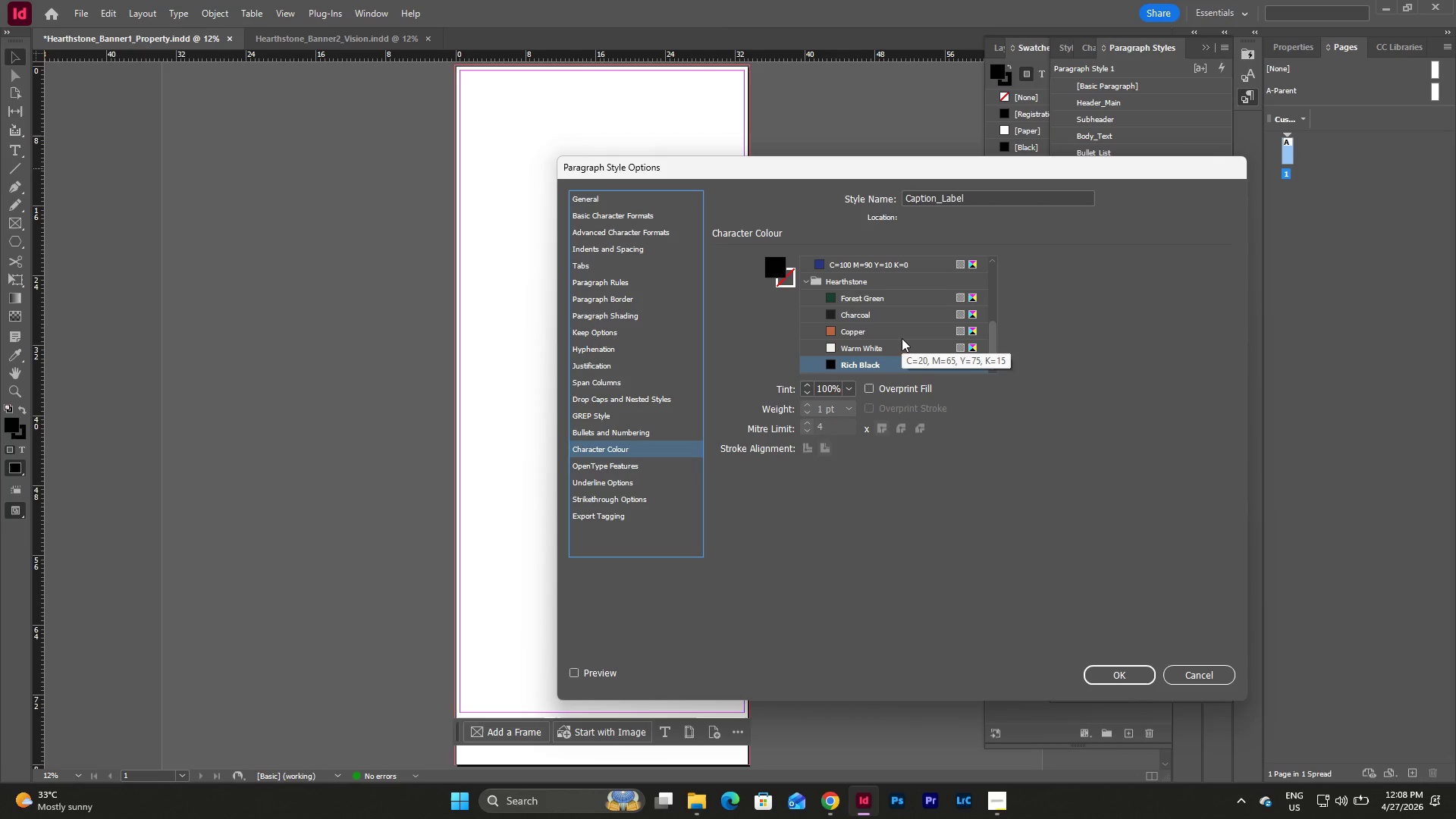 
scroll: coordinate [902, 338], scroll_direction: none, amount: 0.0
 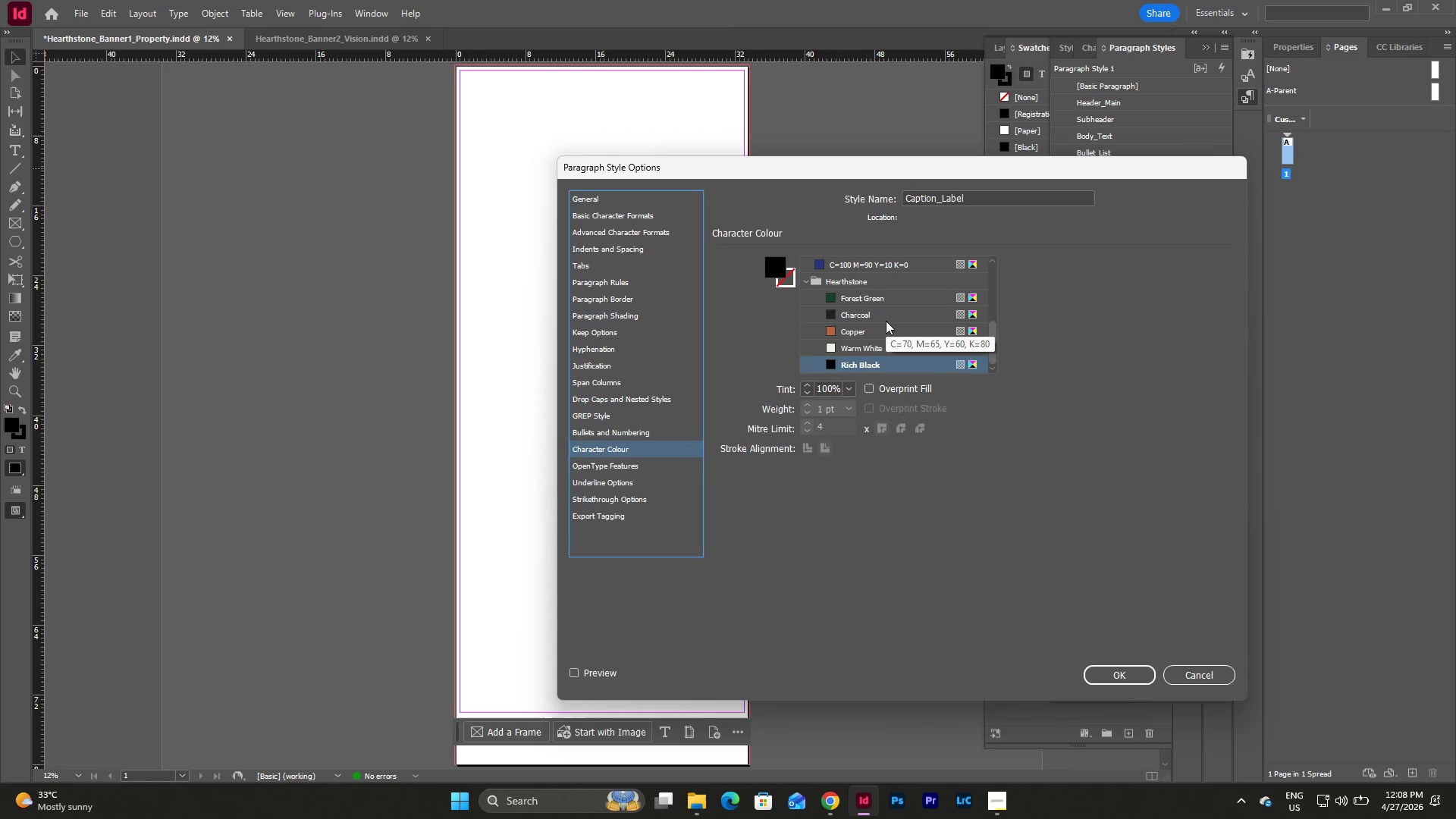 
left_click([884, 317])
 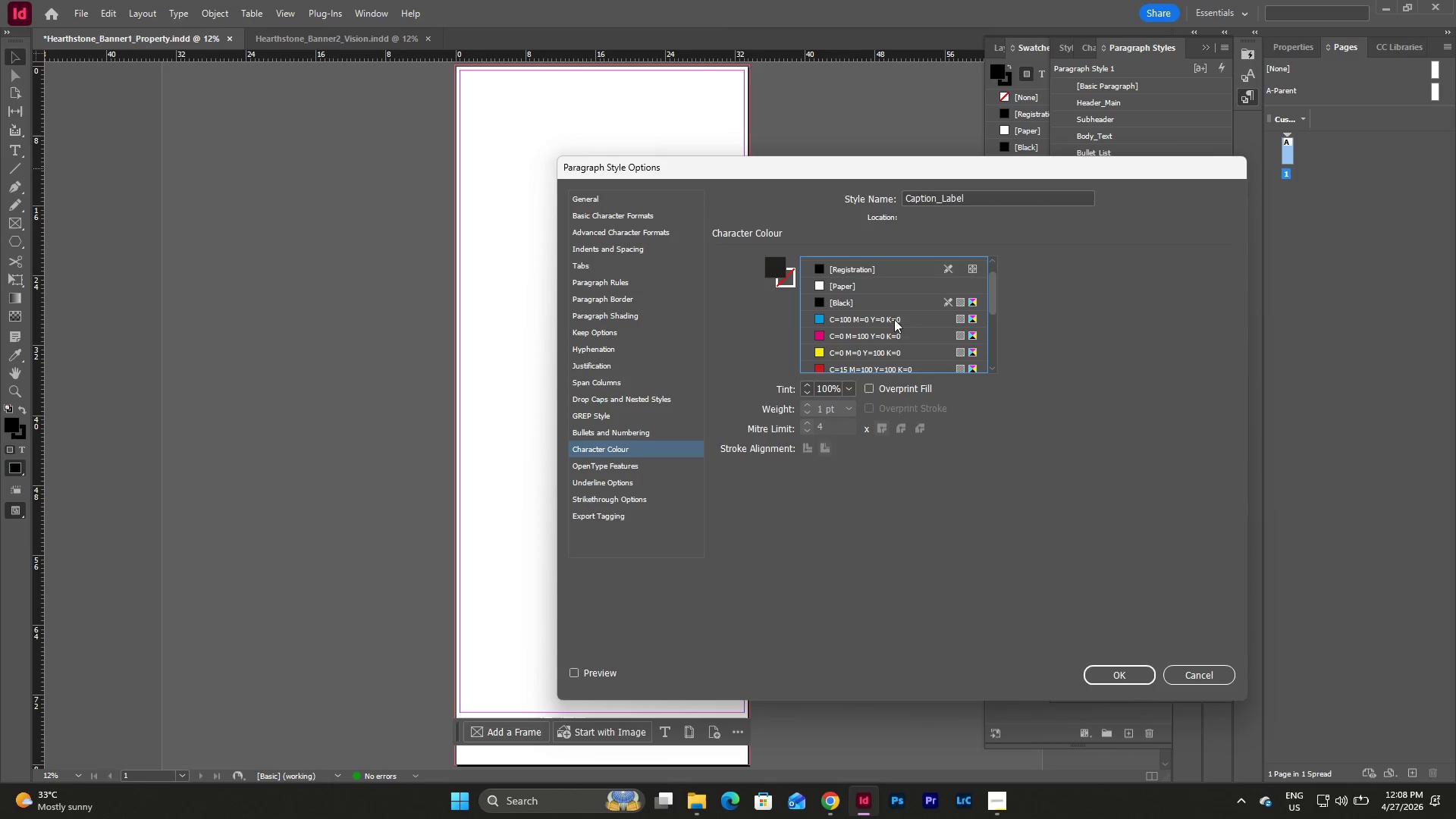 
scroll: coordinate [918, 325], scroll_direction: down, amount: 12.0
 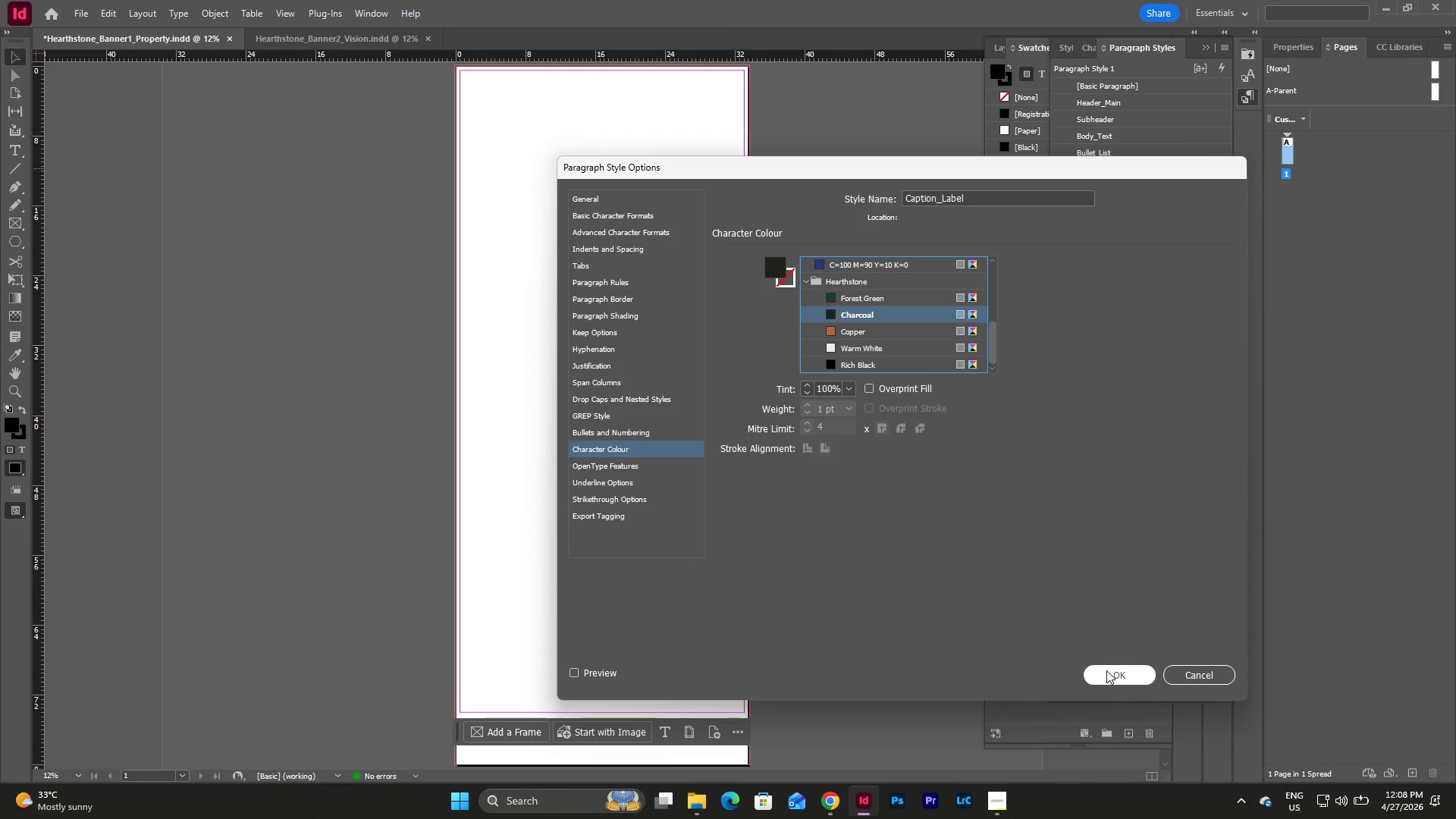 
left_click([1106, 670])
 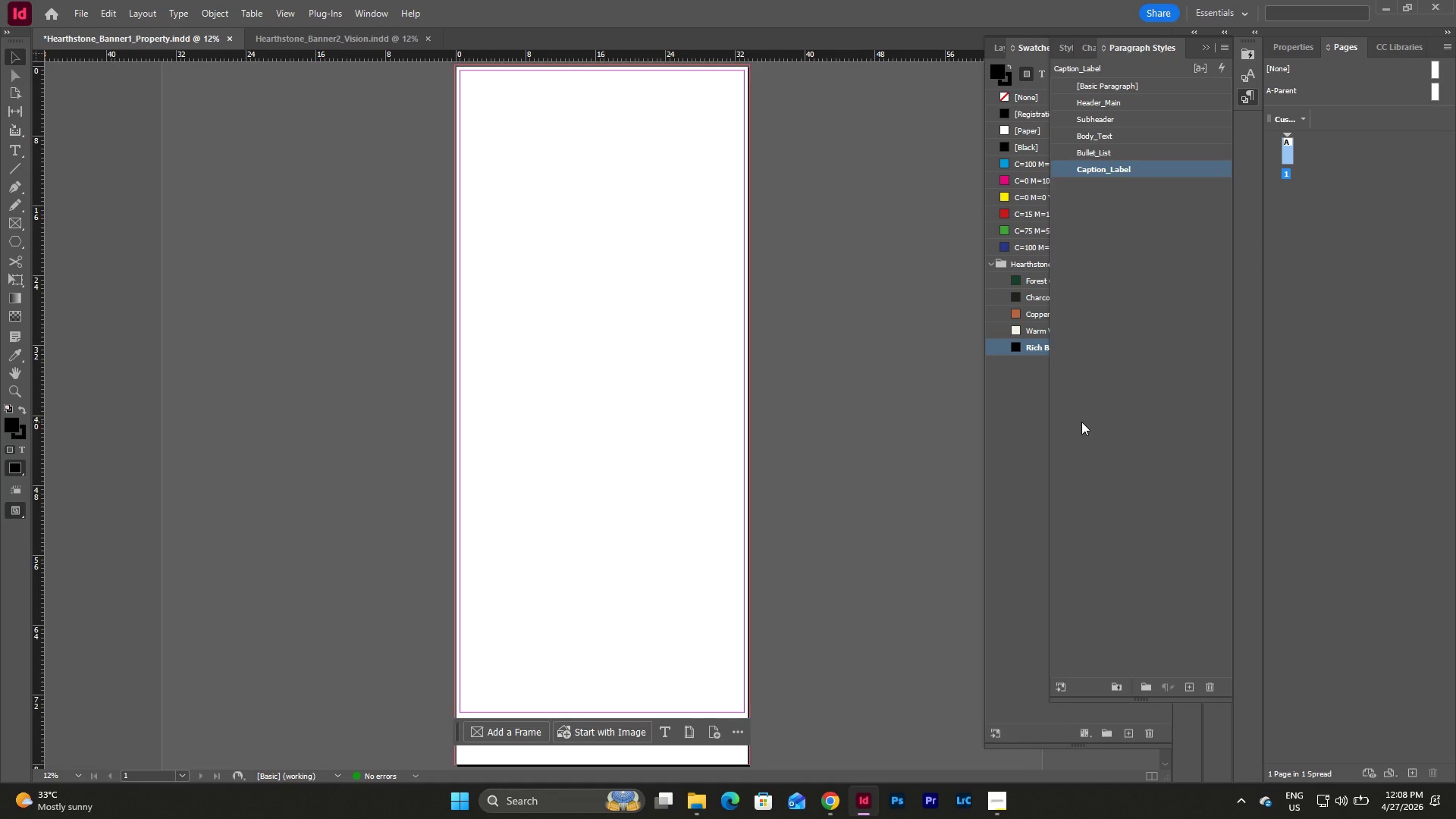 
wait(11.75)
 